 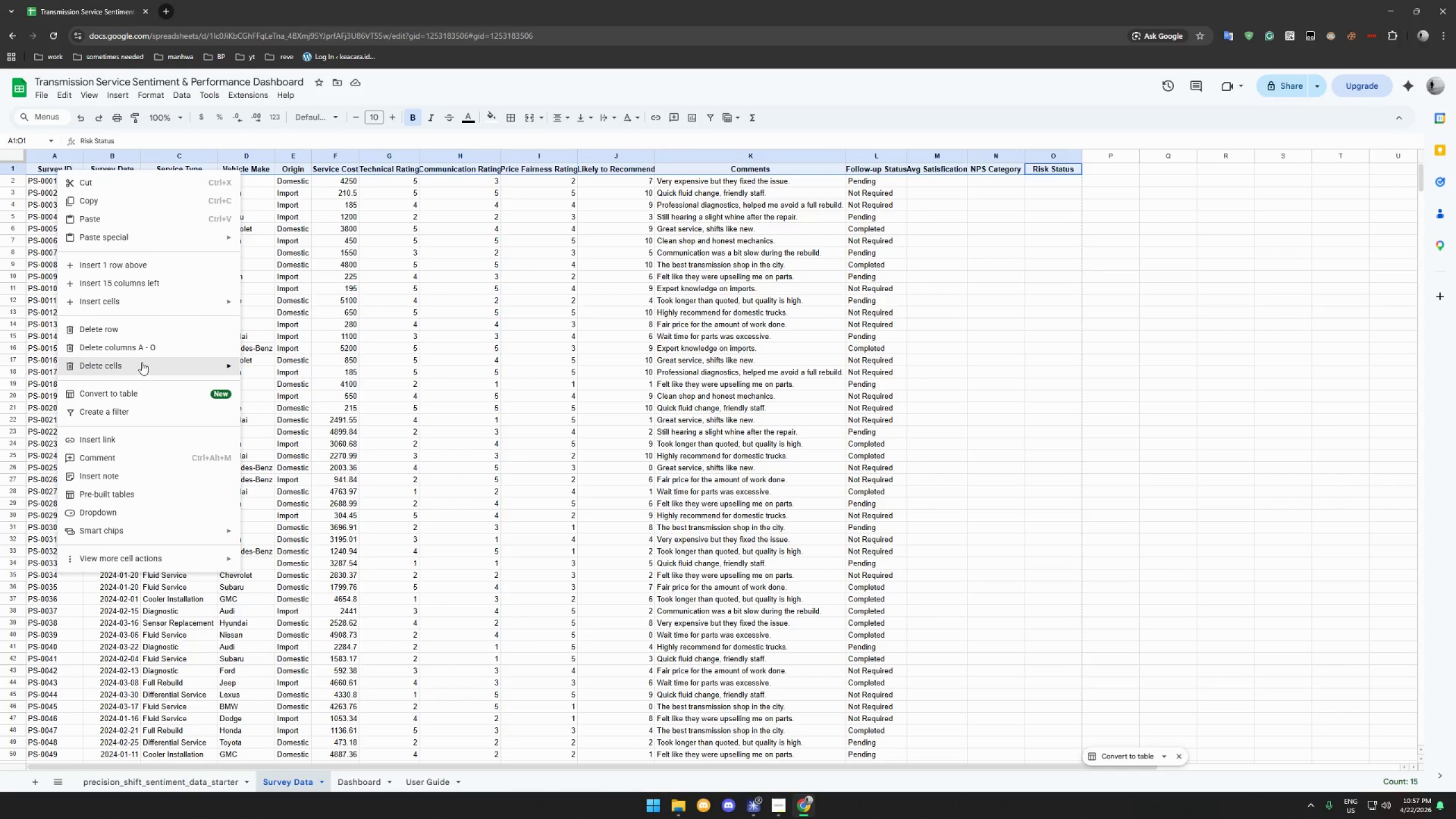 
mouse_move([186, 529])
 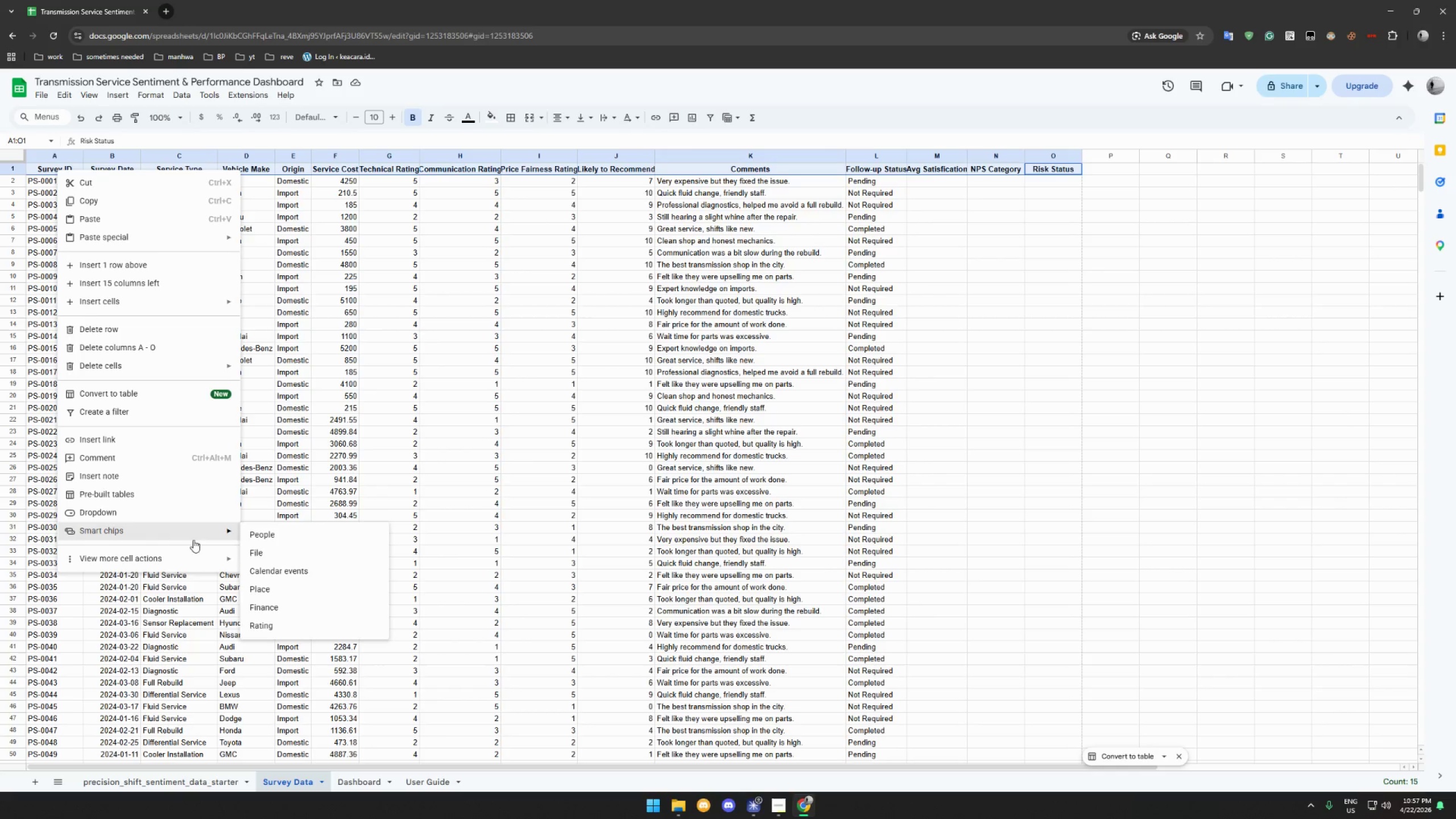 
mouse_move([205, 541])
 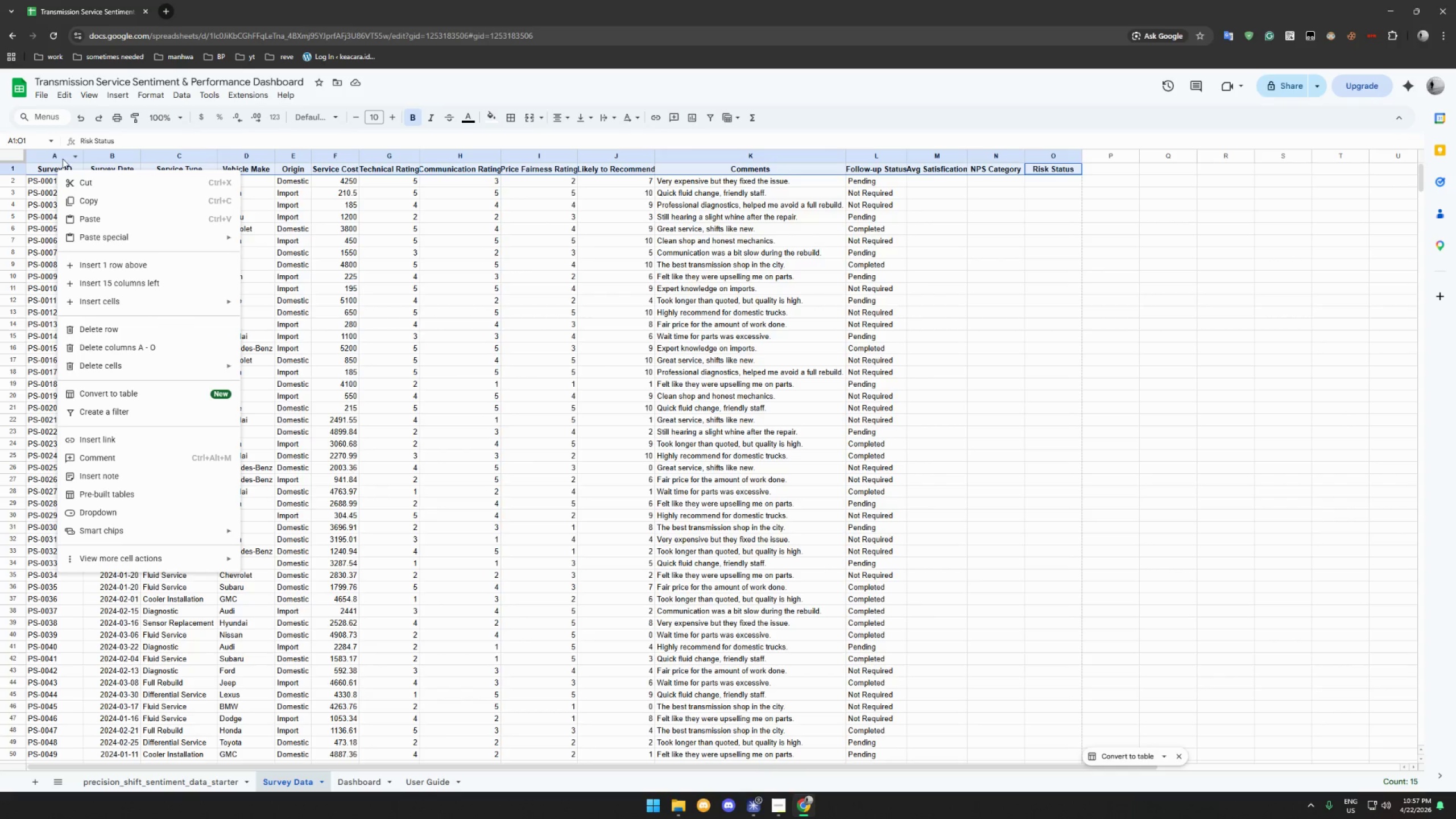 
left_click([99, 160])
 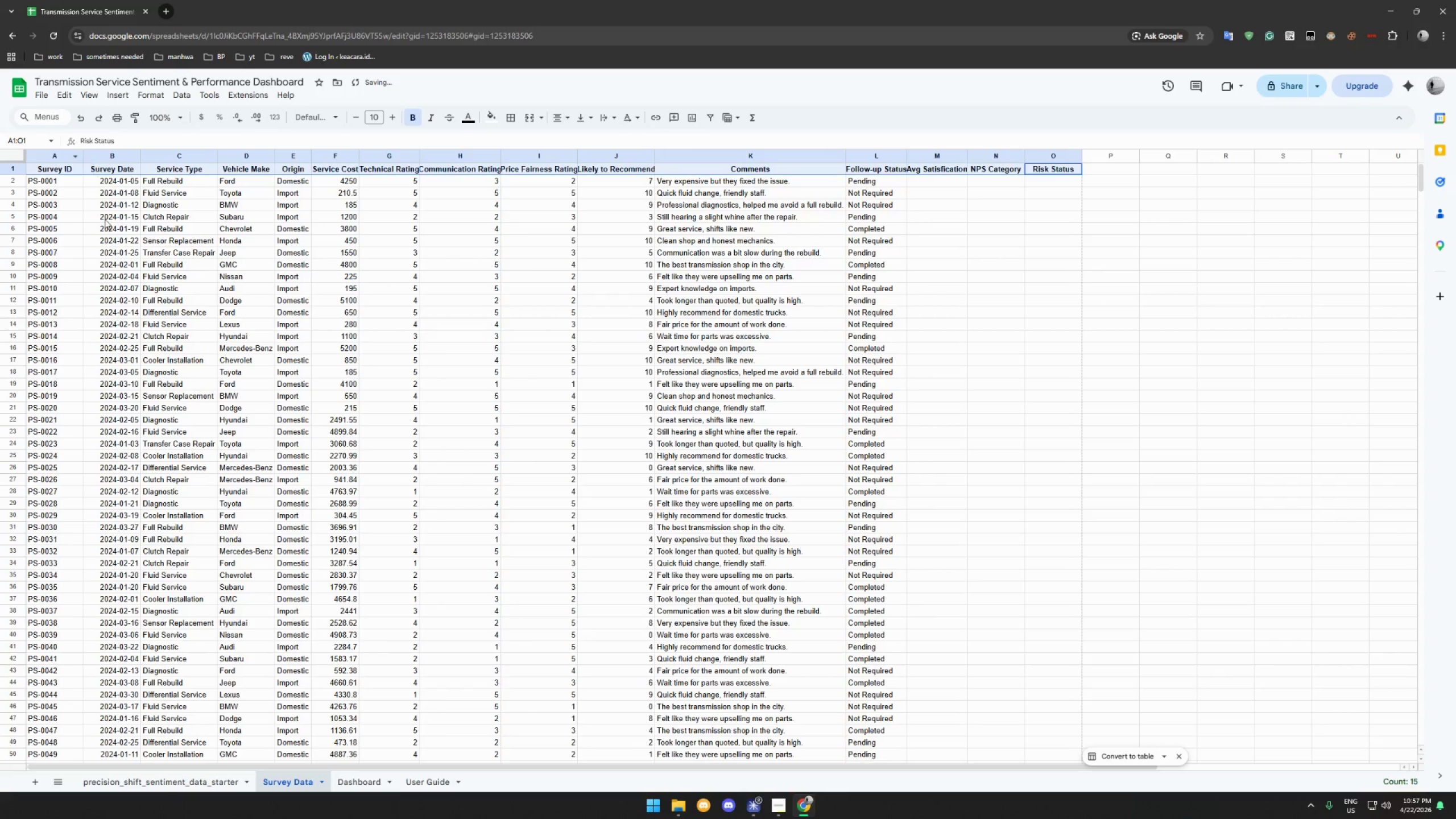 
left_click([117, 232])
 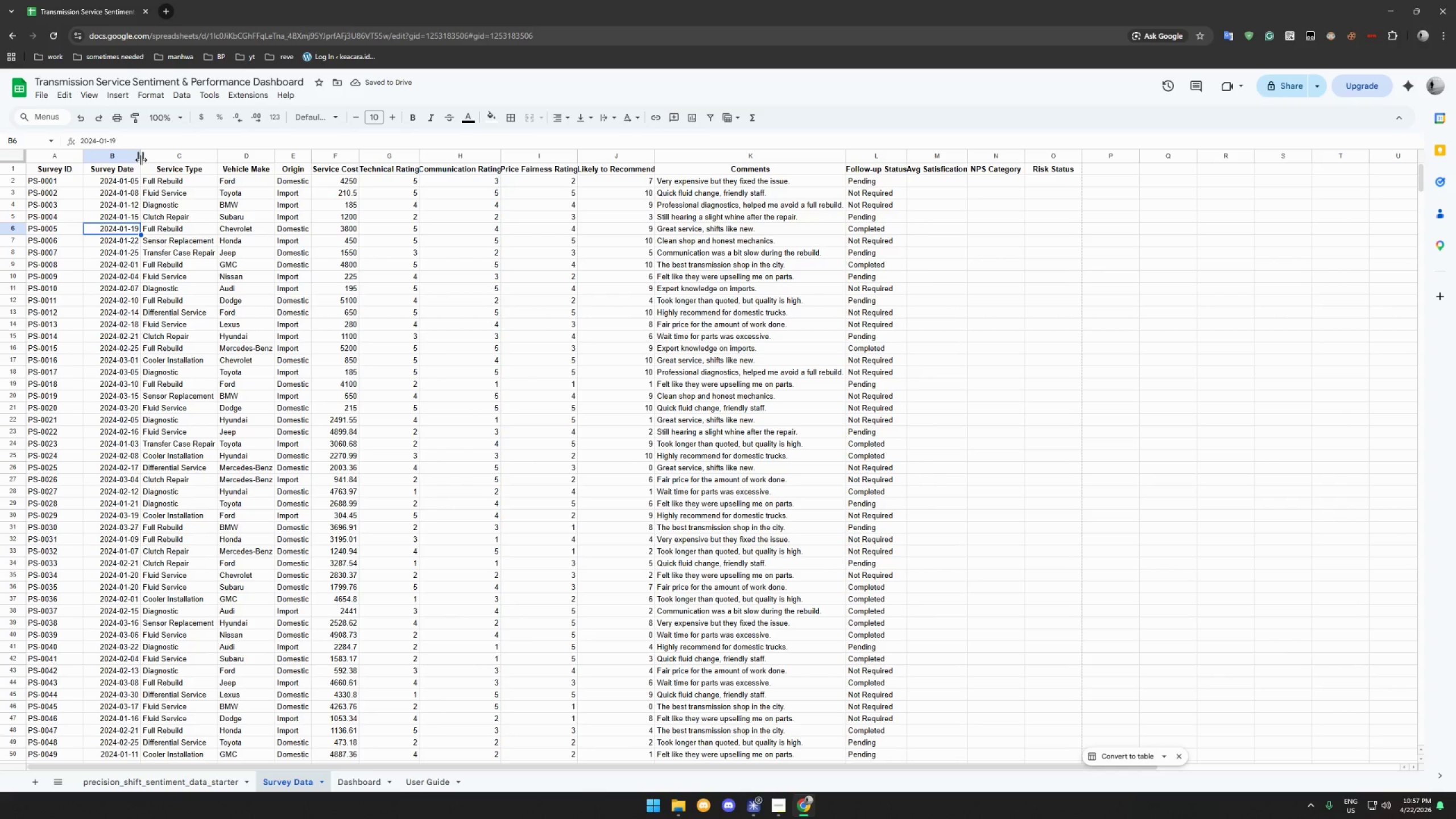 
left_click_drag(start_coordinate=[141, 159], to_coordinate=[155, 160])
 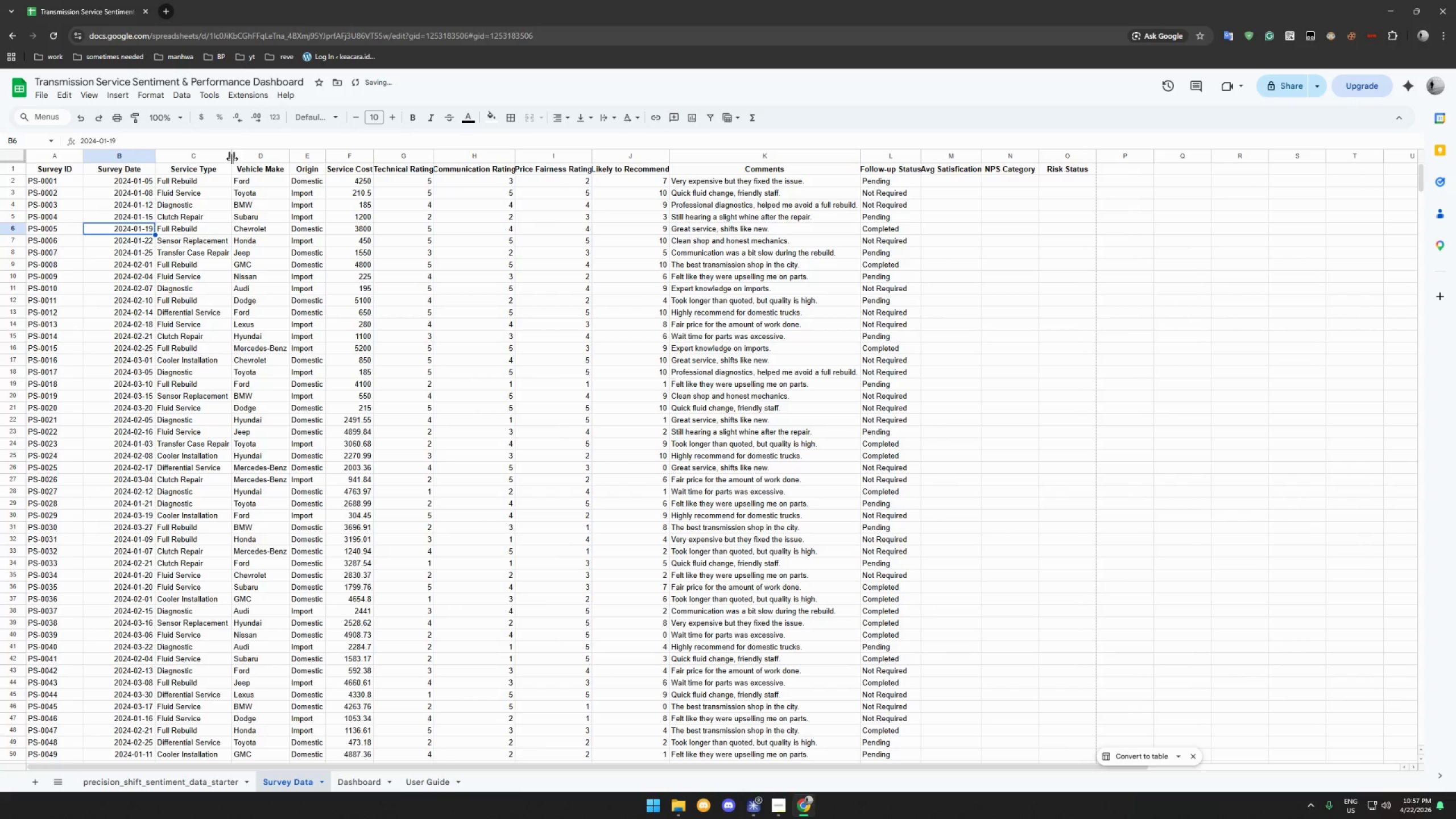 
left_click_drag(start_coordinate=[232, 159], to_coordinate=[264, 161])
 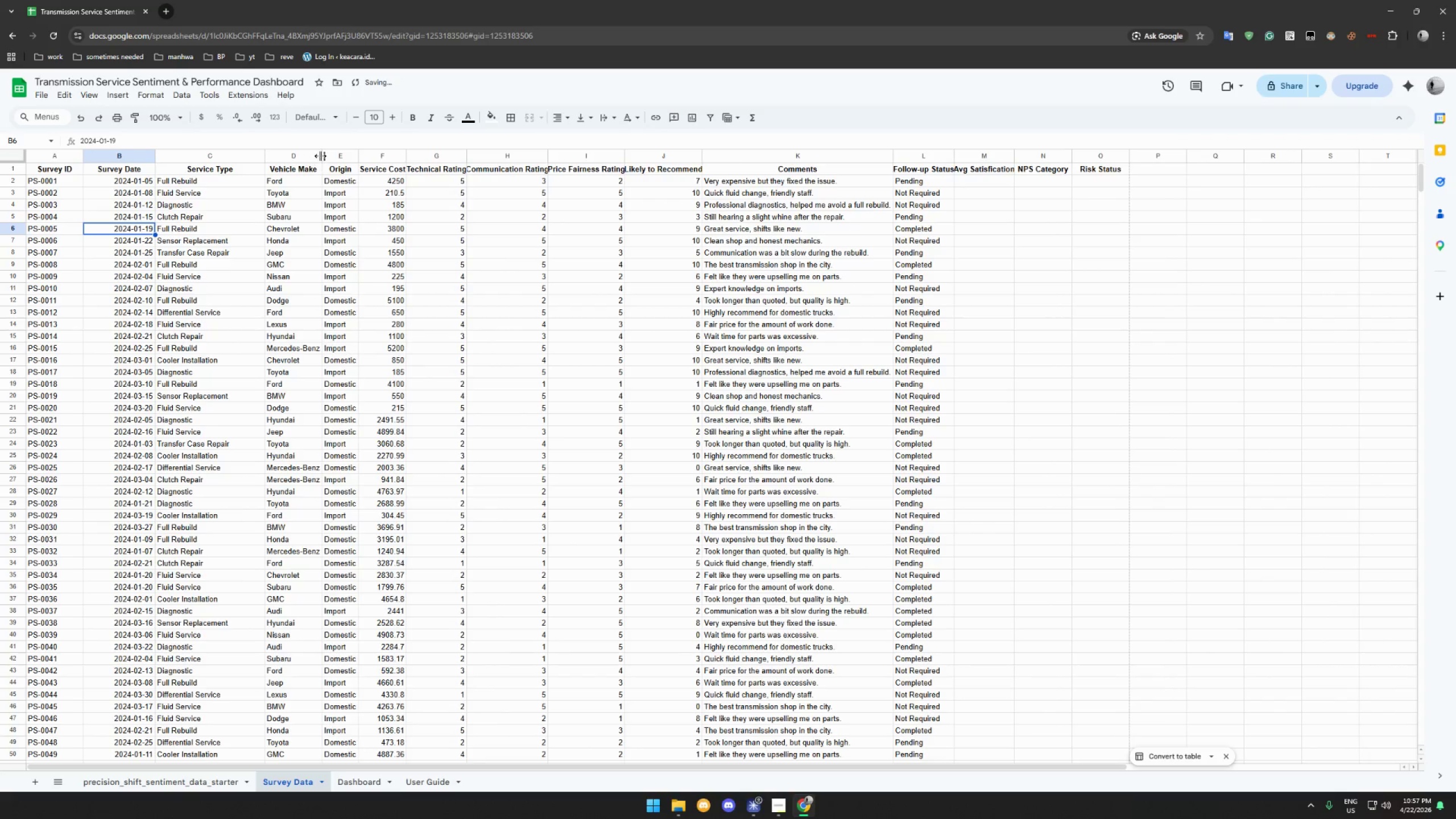 
left_click_drag(start_coordinate=[321, 155], to_coordinate=[354, 155])
 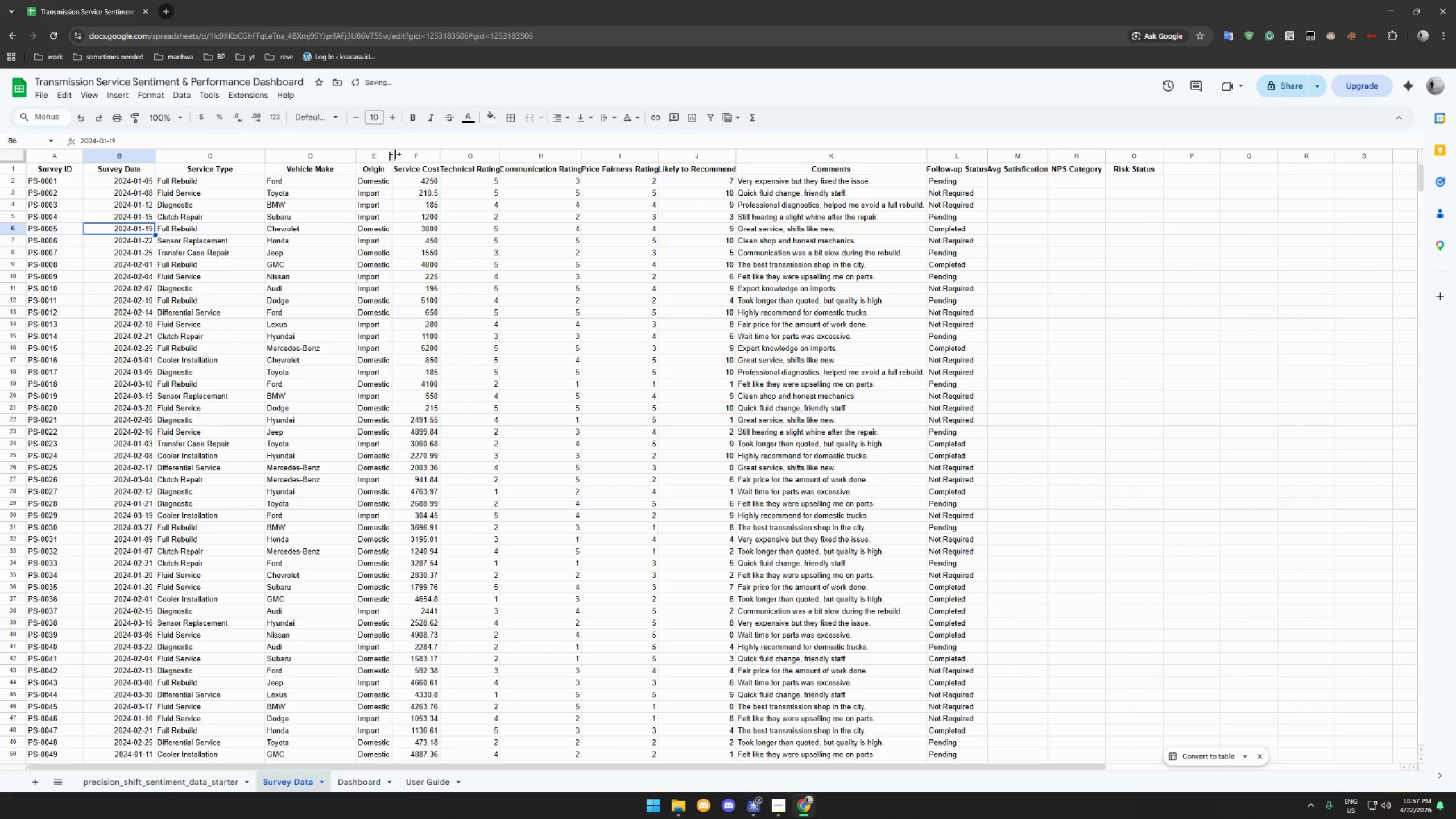 
left_click_drag(start_coordinate=[395, 154], to_coordinate=[428, 155])
 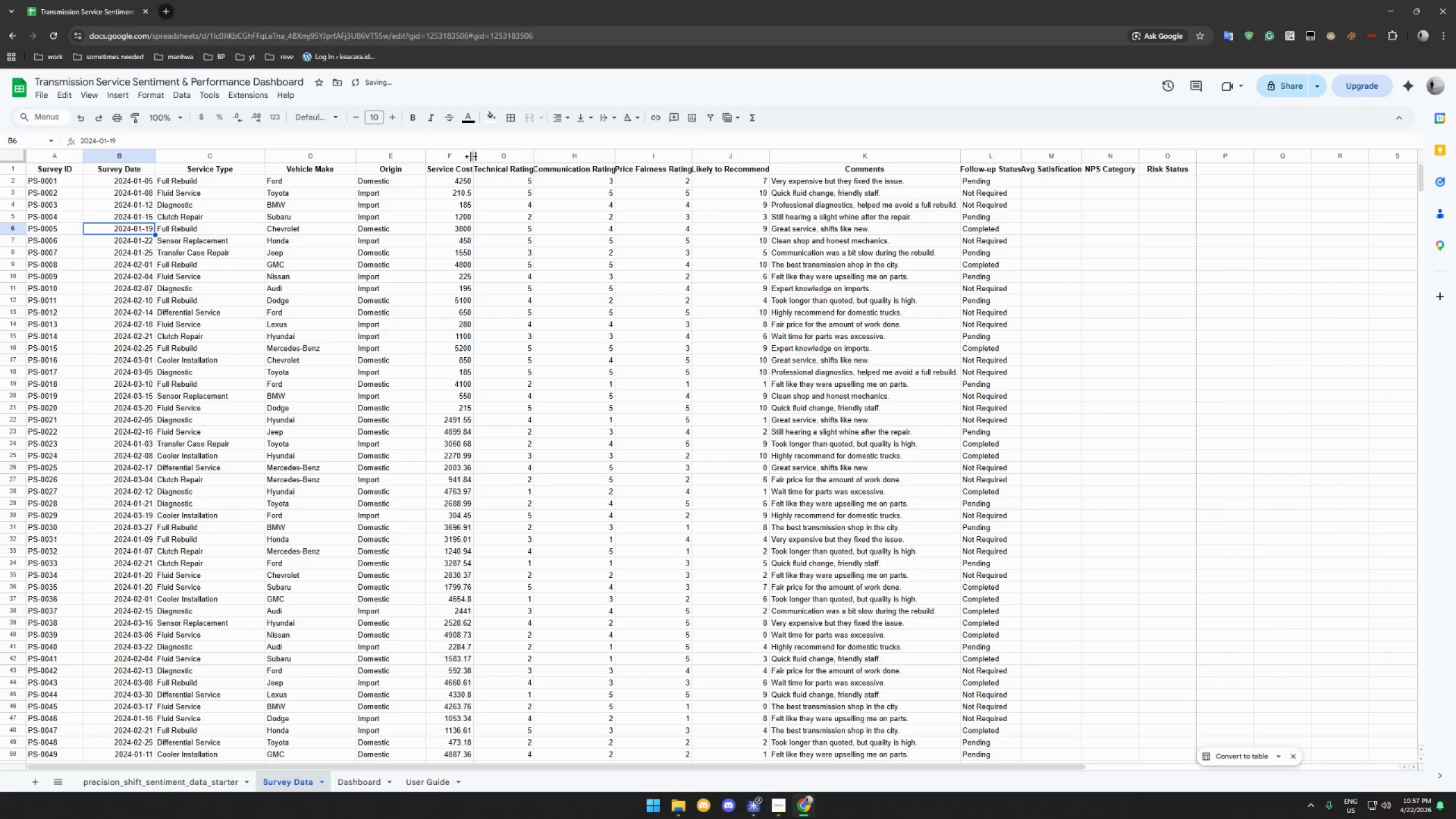 
left_click_drag(start_coordinate=[471, 156], to_coordinate=[497, 156])
 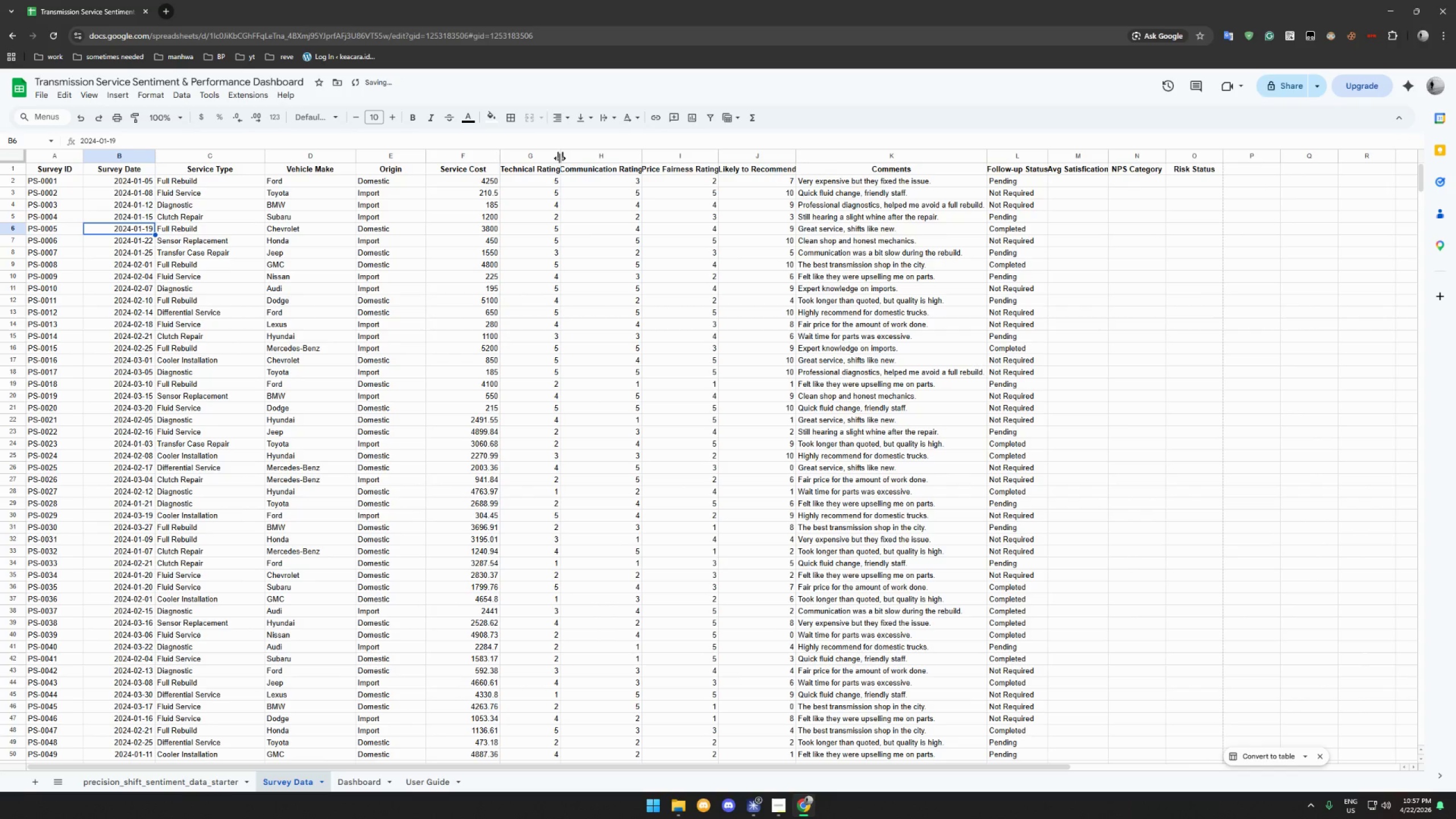 
left_click_drag(start_coordinate=[561, 156], to_coordinate=[592, 157])
 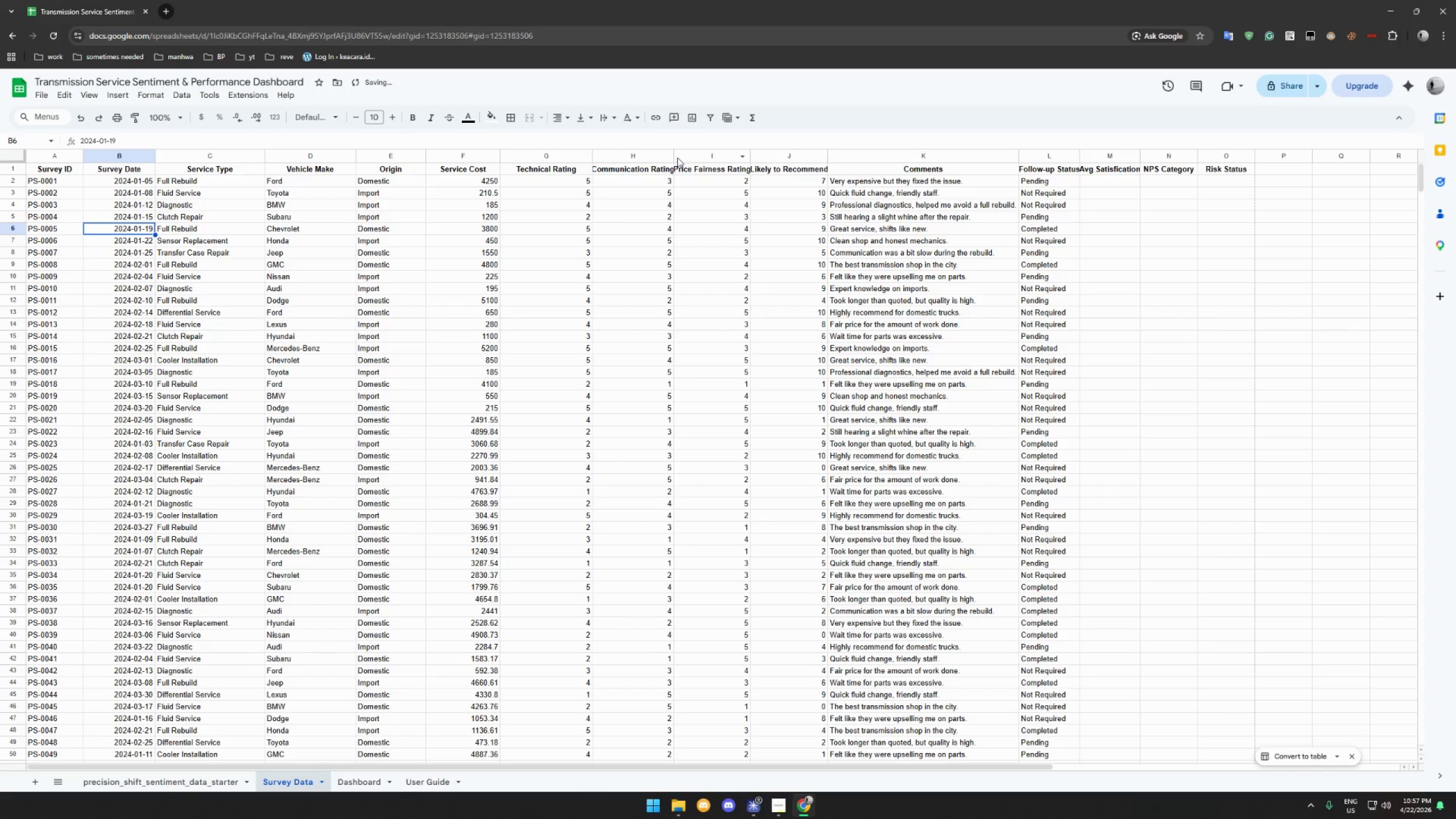 
left_click_drag(start_coordinate=[673, 156], to_coordinate=[701, 156])
 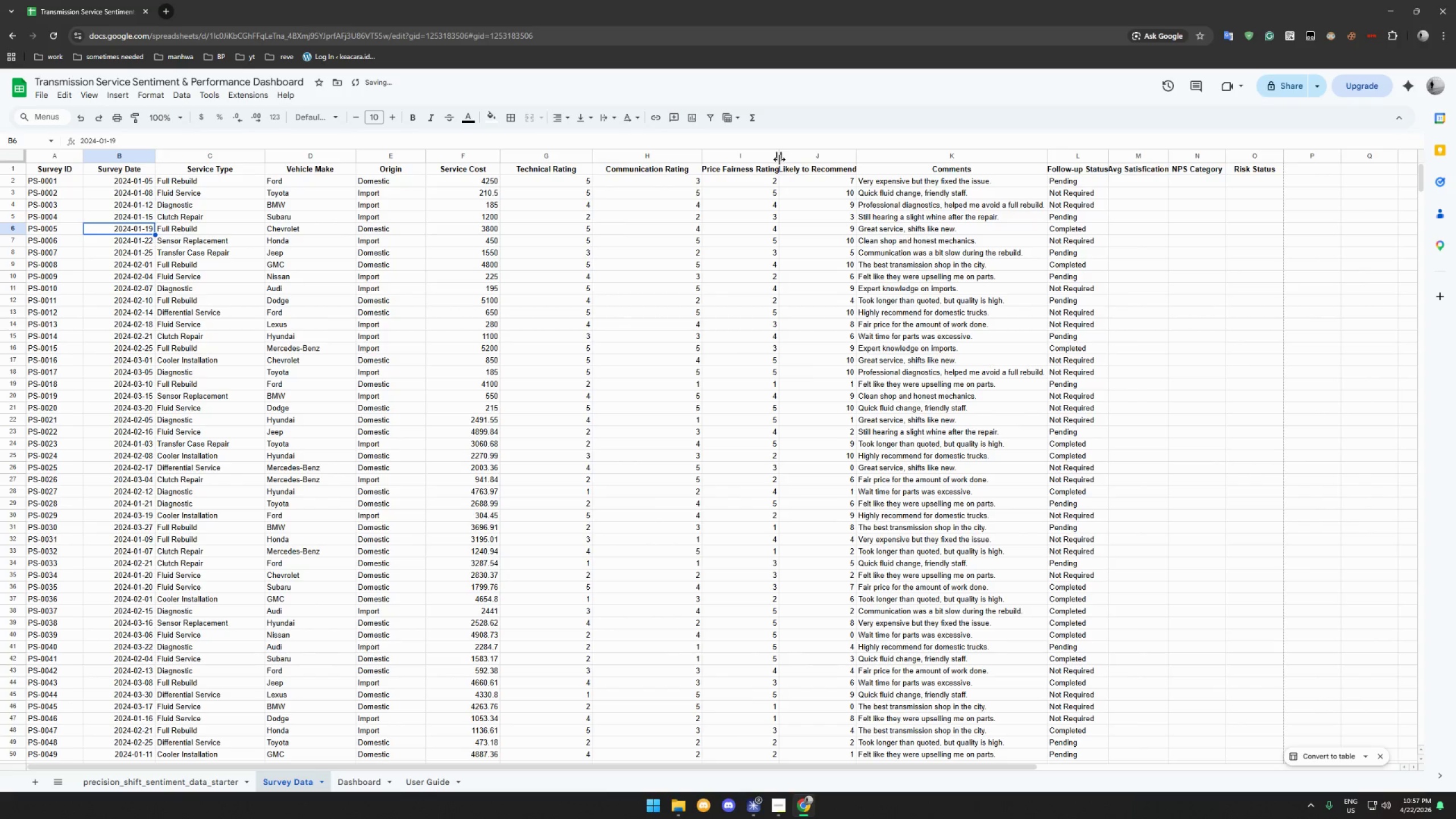 
left_click_drag(start_coordinate=[779, 159], to_coordinate=[801, 162])
 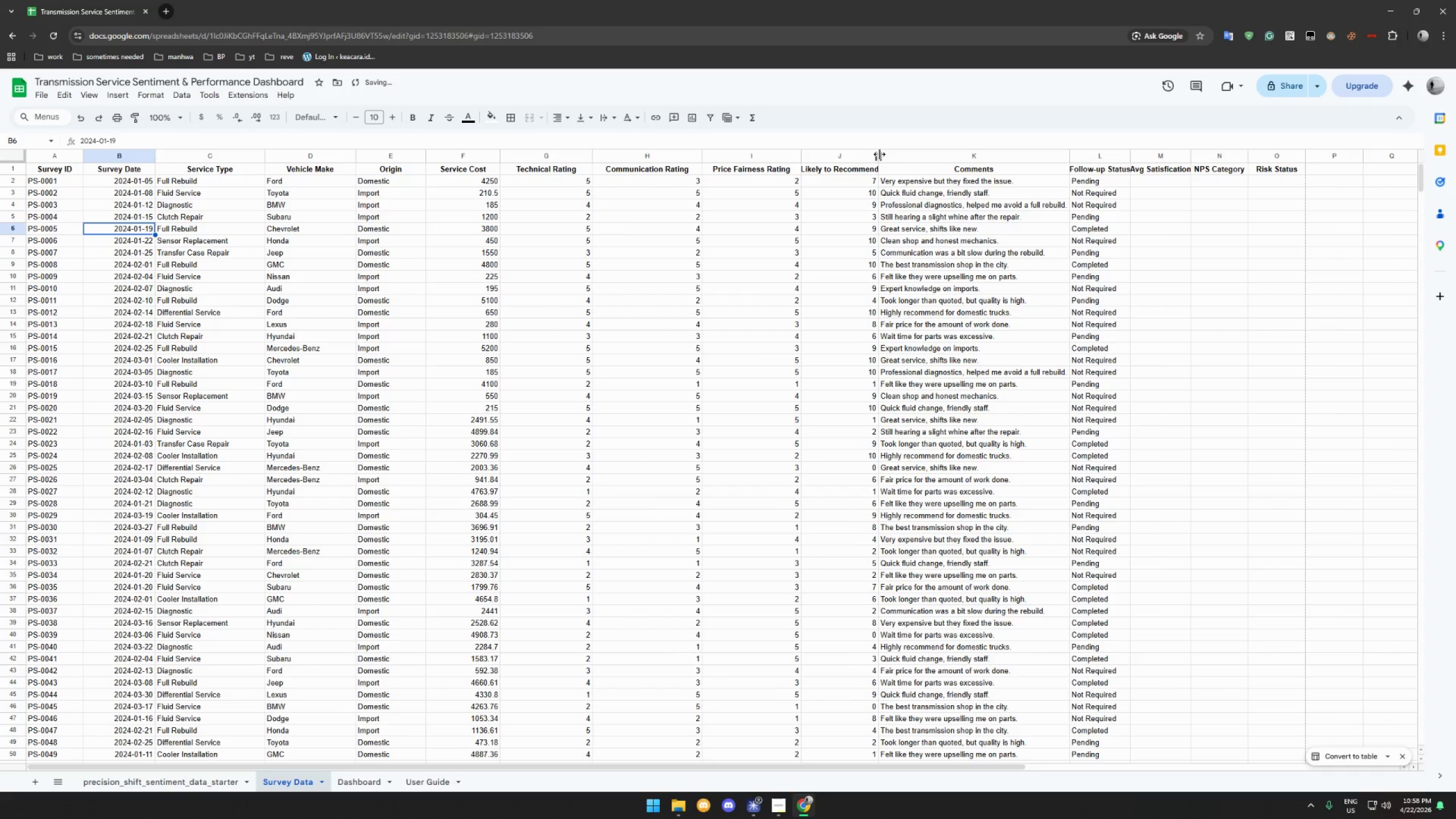 
left_click_drag(start_coordinate=[878, 154], to_coordinate=[899, 157])
 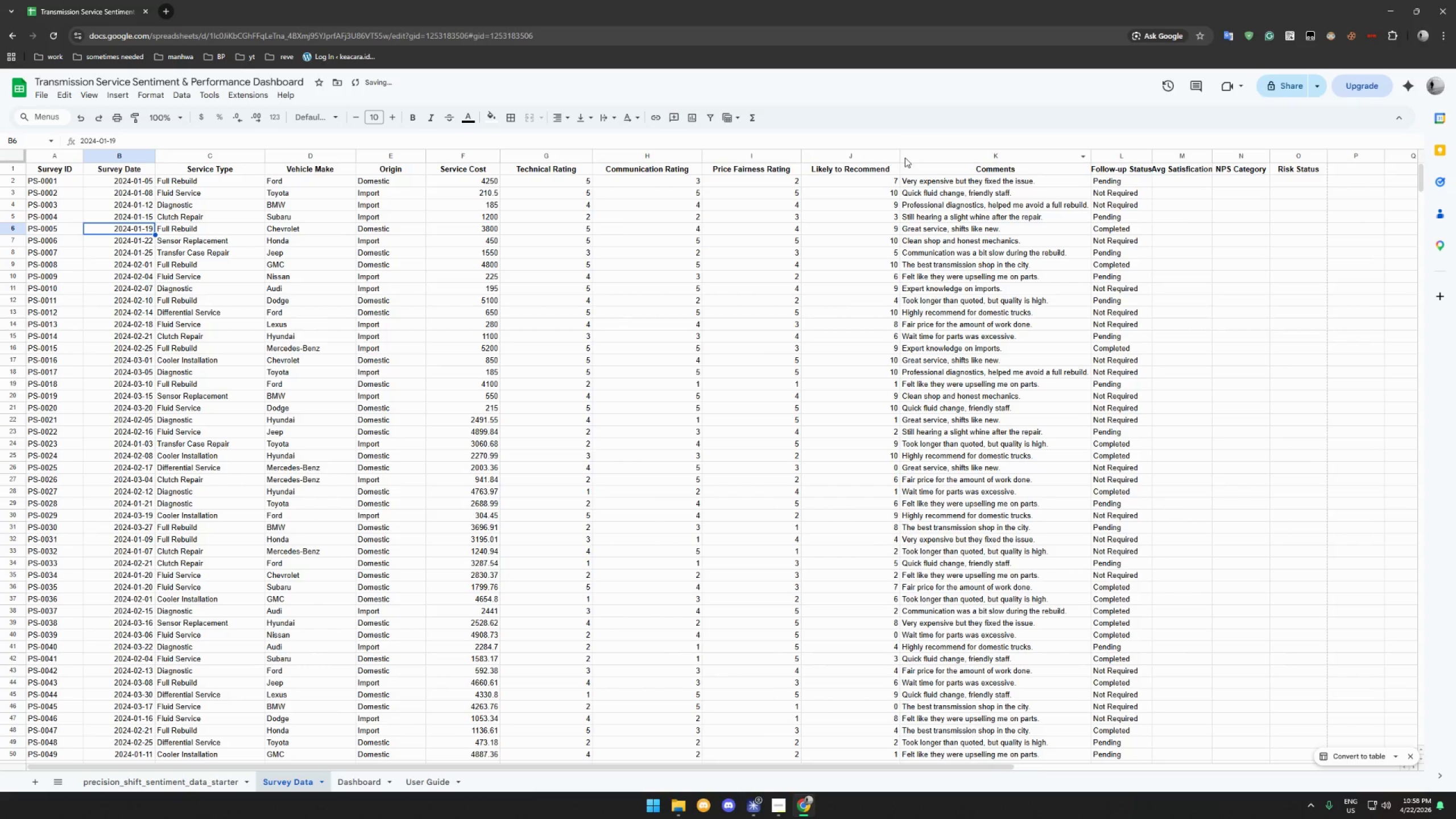 
left_click_drag(start_coordinate=[901, 157], to_coordinate=[908, 158])
 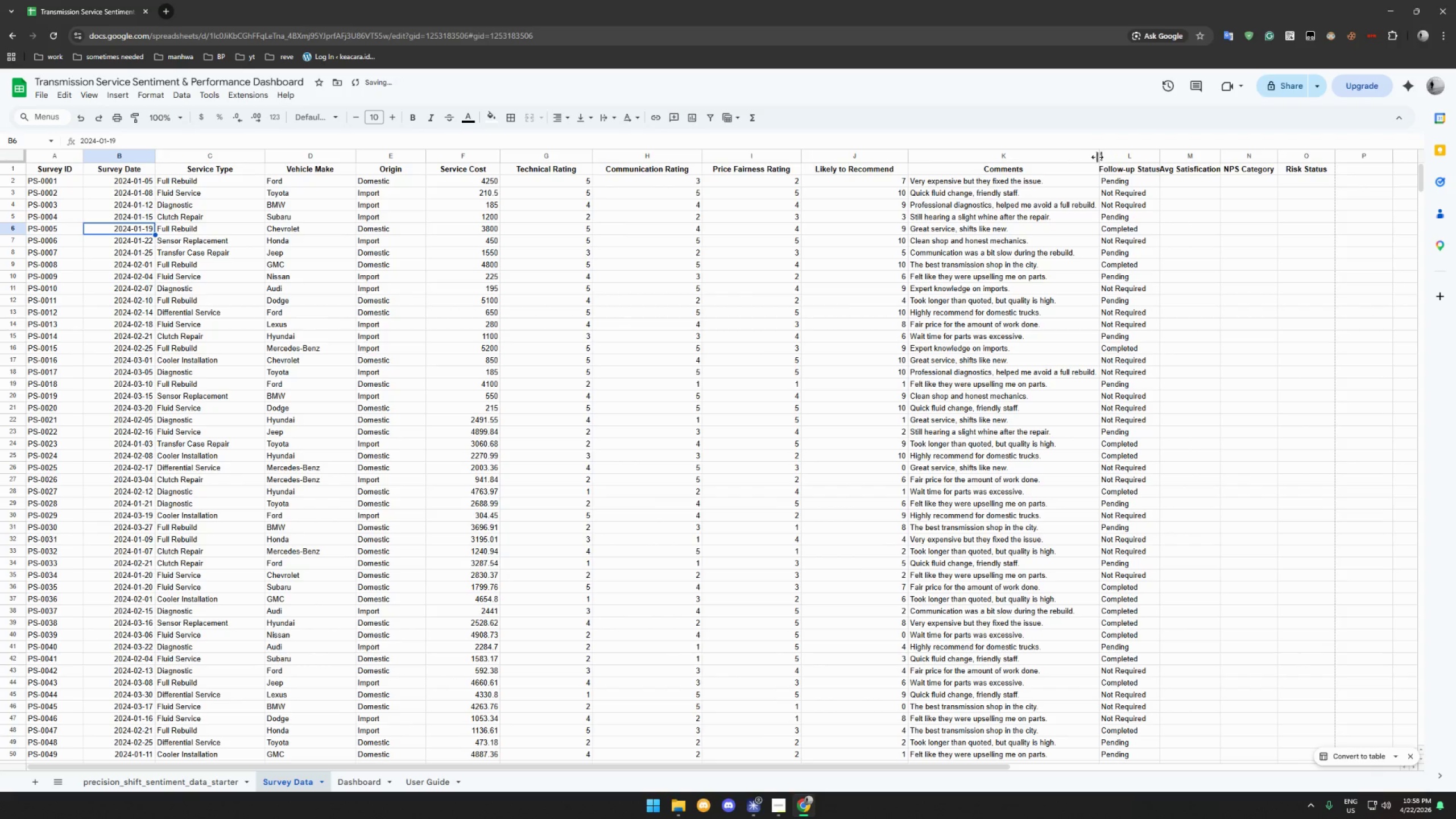 
left_click_drag(start_coordinate=[1097, 157], to_coordinate=[1136, 160])
 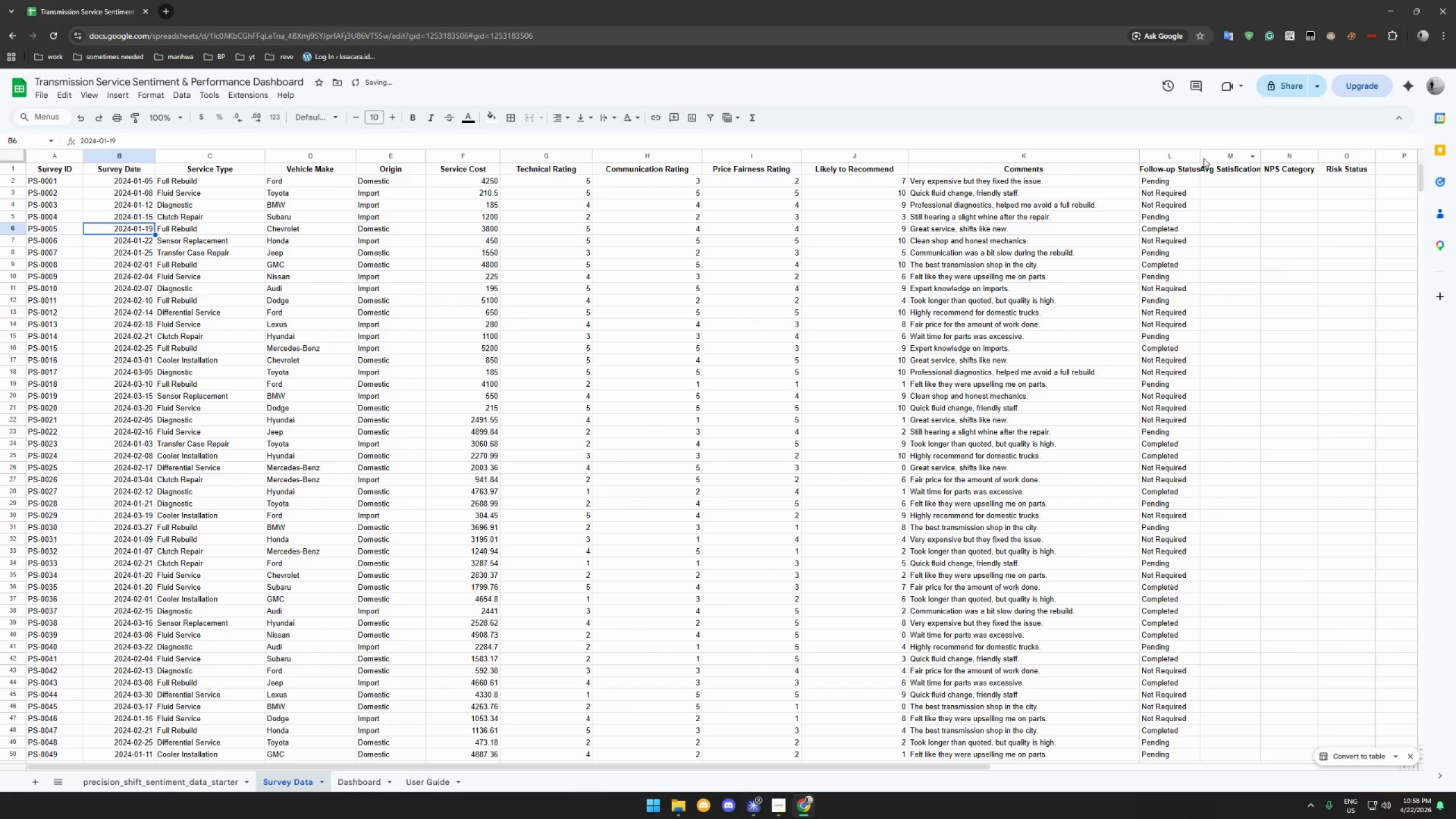 
left_click_drag(start_coordinate=[1201, 158], to_coordinate=[1228, 162])
 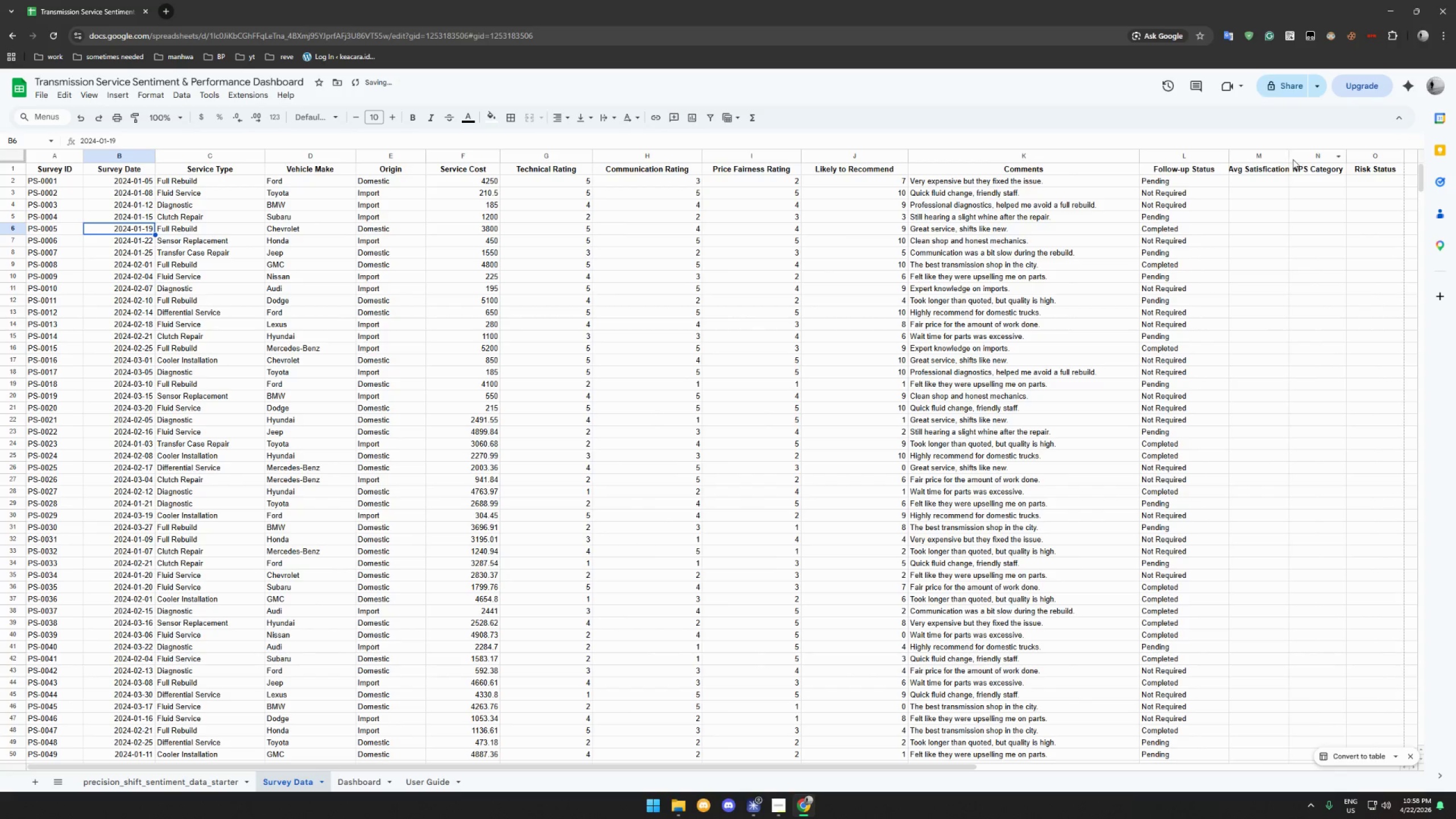 
left_click_drag(start_coordinate=[1289, 159], to_coordinate=[1321, 158])
 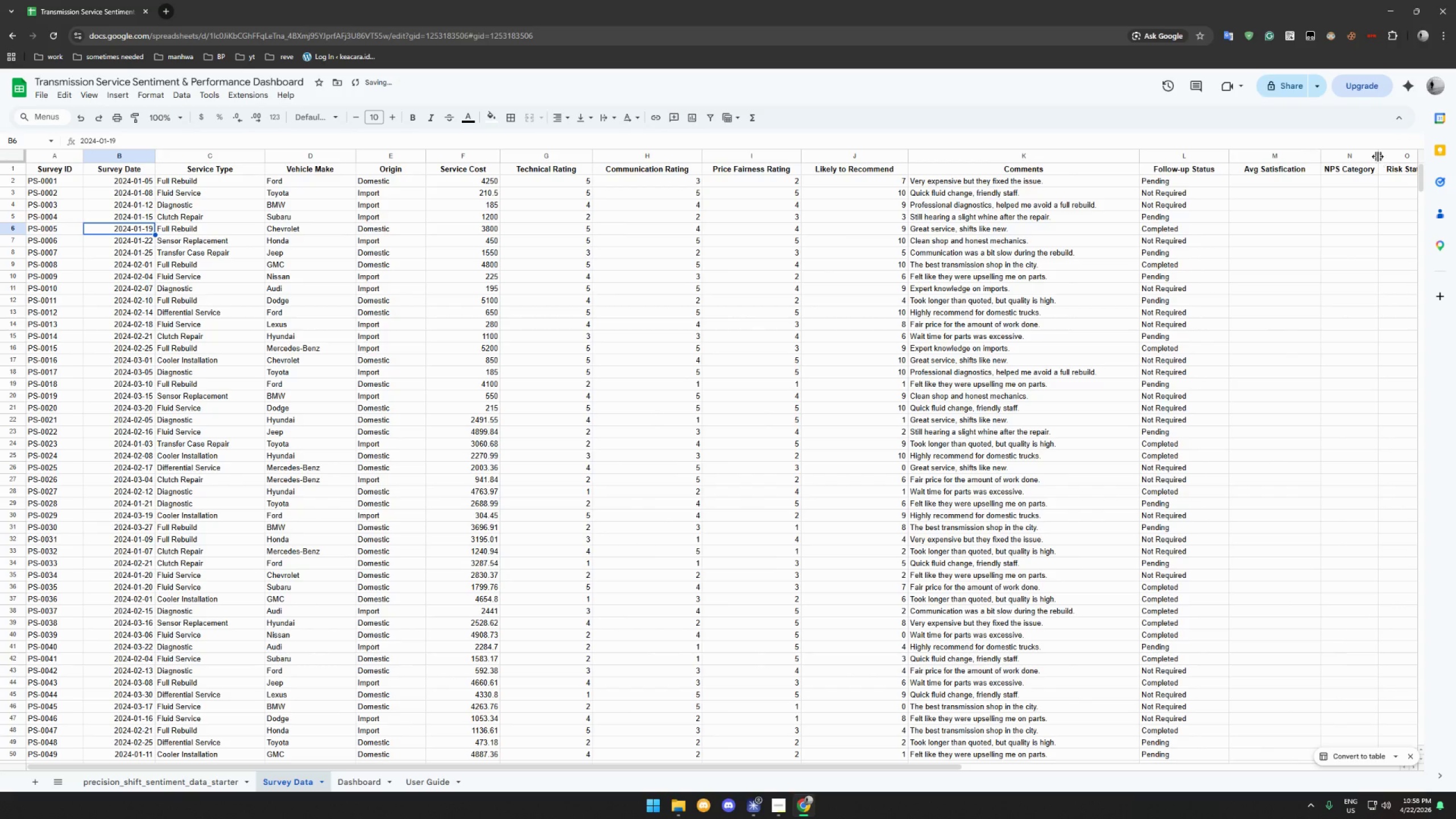 
left_click_drag(start_coordinate=[1378, 156], to_coordinate=[1393, 156])
 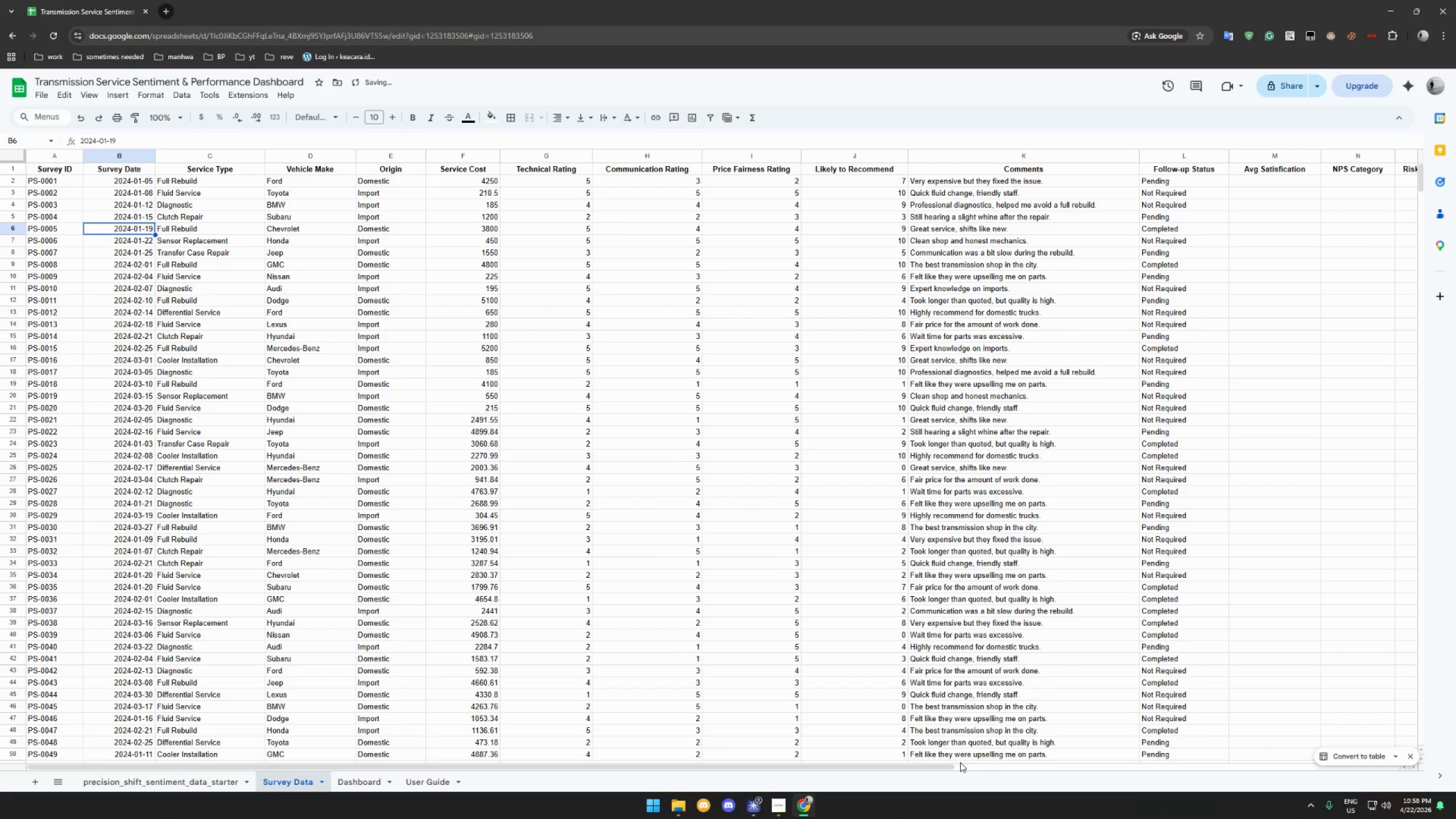 
left_click_drag(start_coordinate=[944, 765], to_coordinate=[1052, 765])
 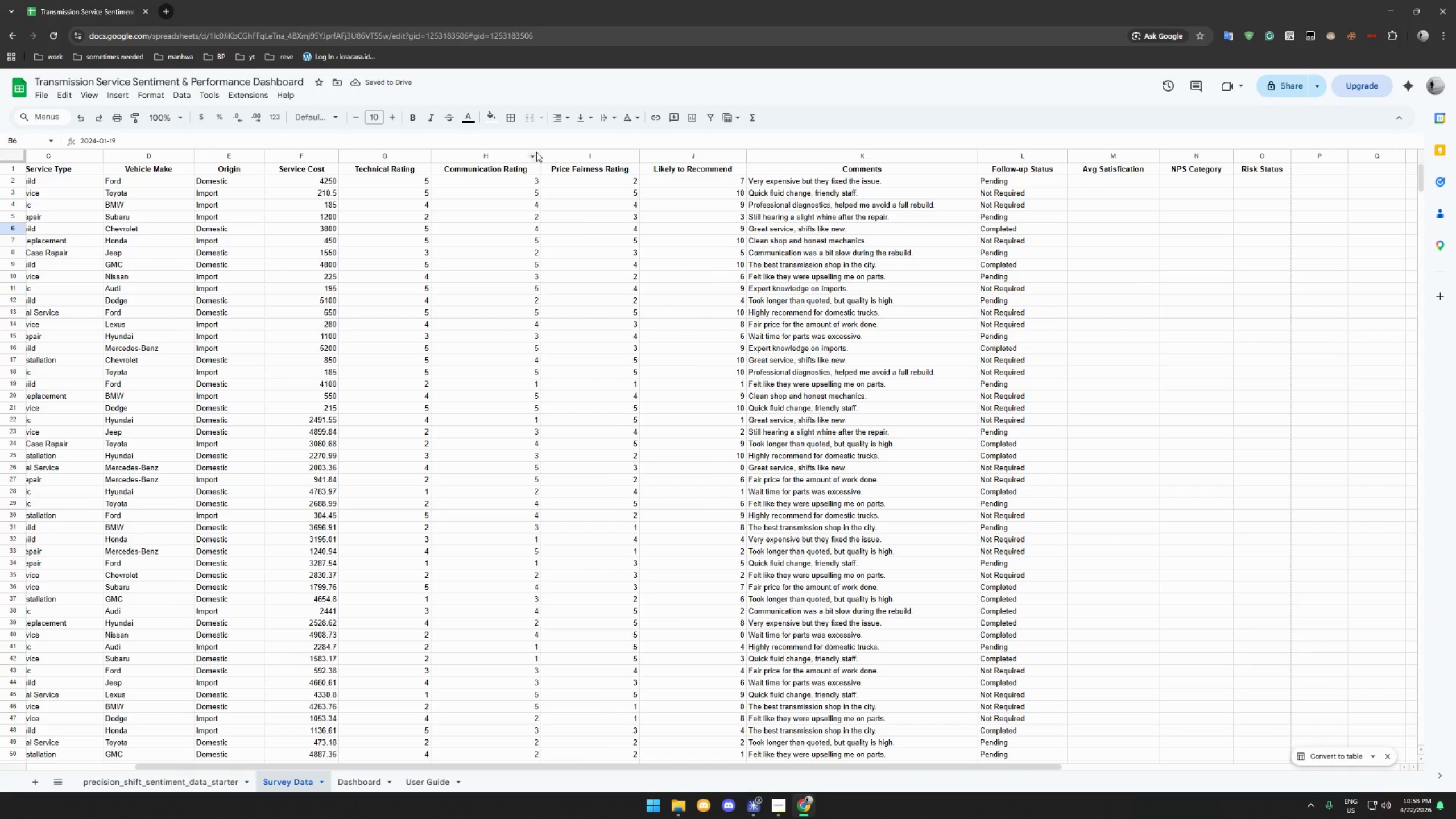 
left_click_drag(start_coordinate=[541, 154], to_coordinate=[537, 155])
 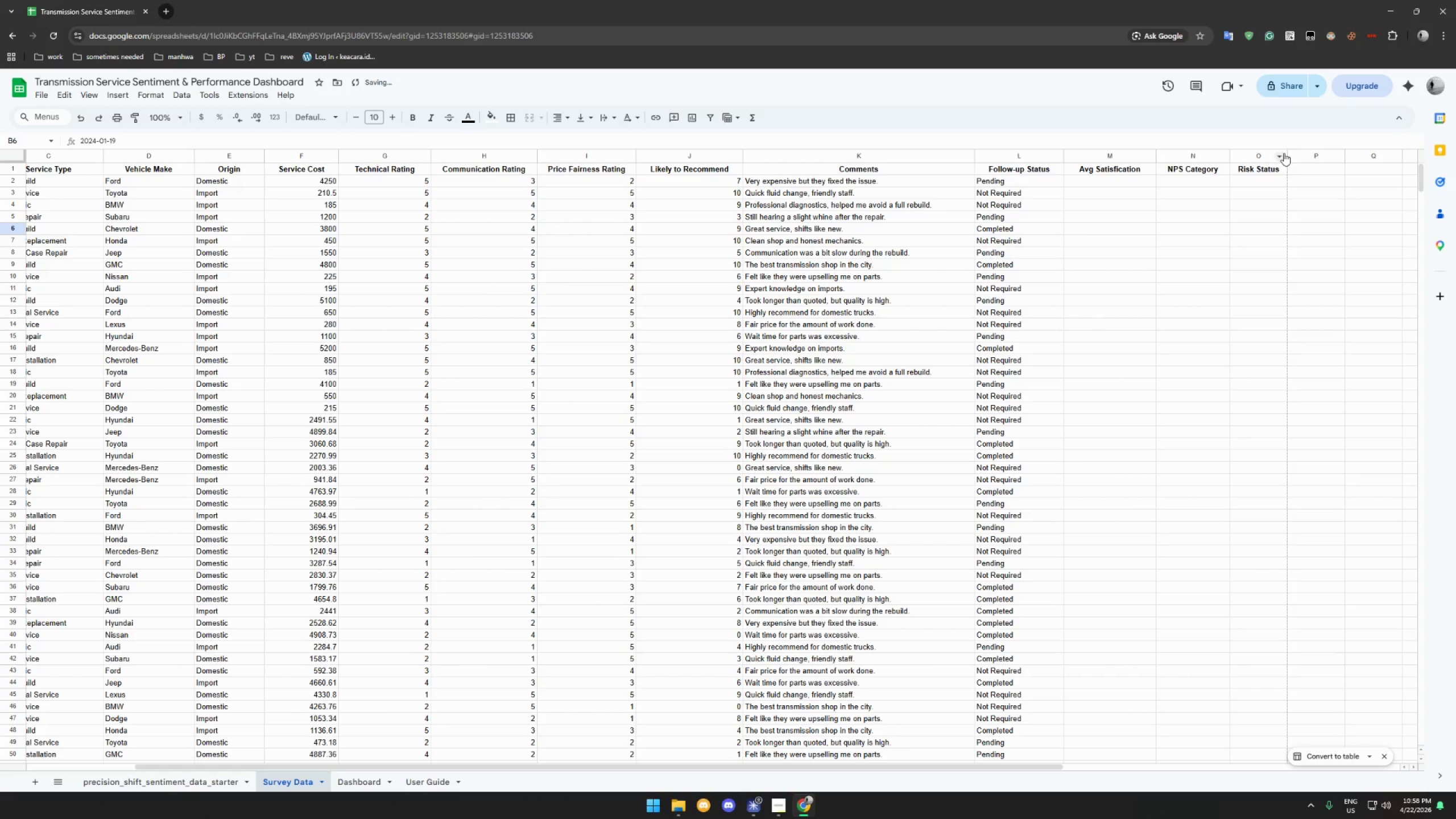 
left_click_drag(start_coordinate=[1285, 155], to_coordinate=[1293, 155])
 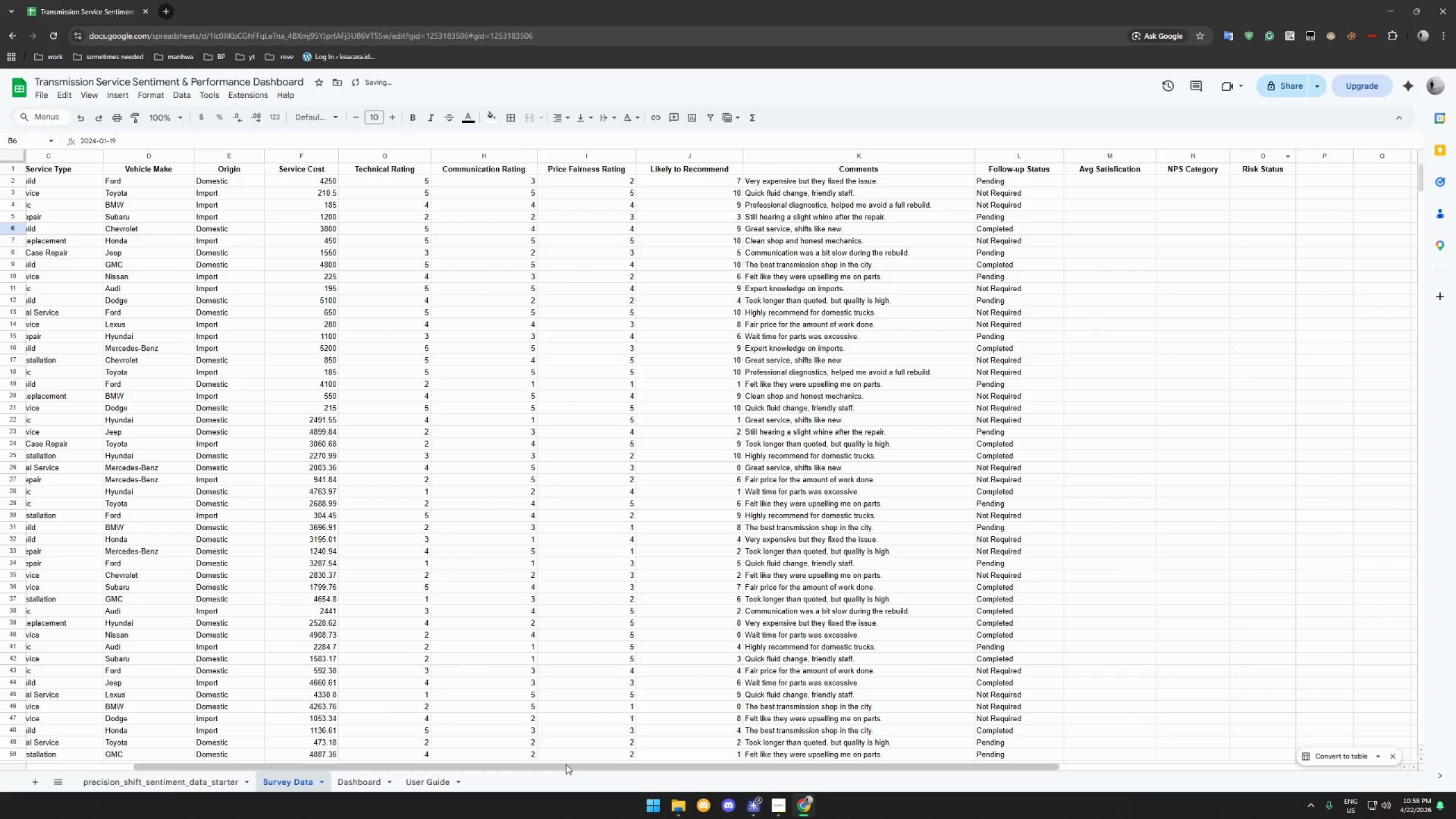 
left_click_drag(start_coordinate=[559, 765], to_coordinate=[384, 760])
 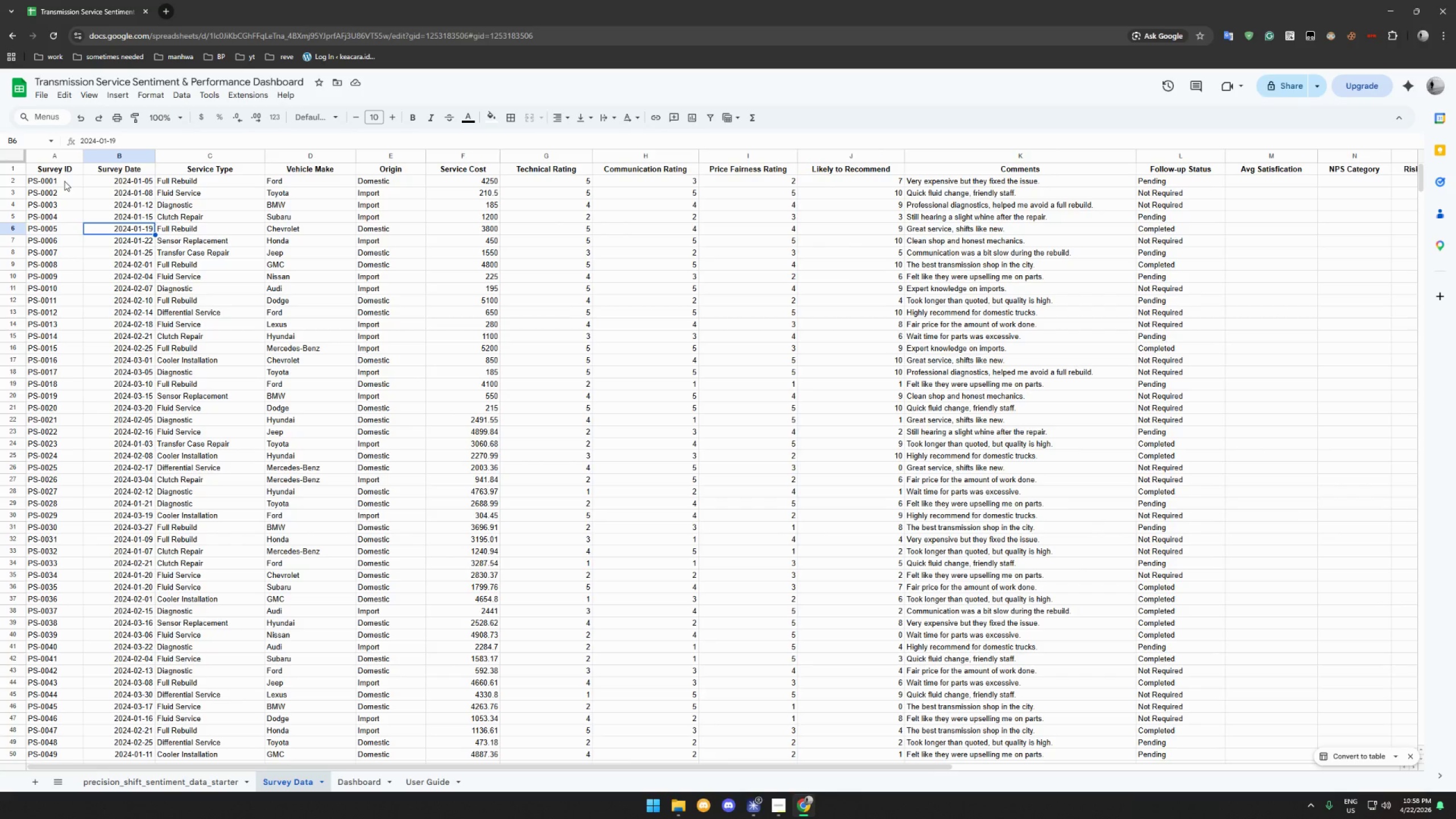 
wait(10.44)
 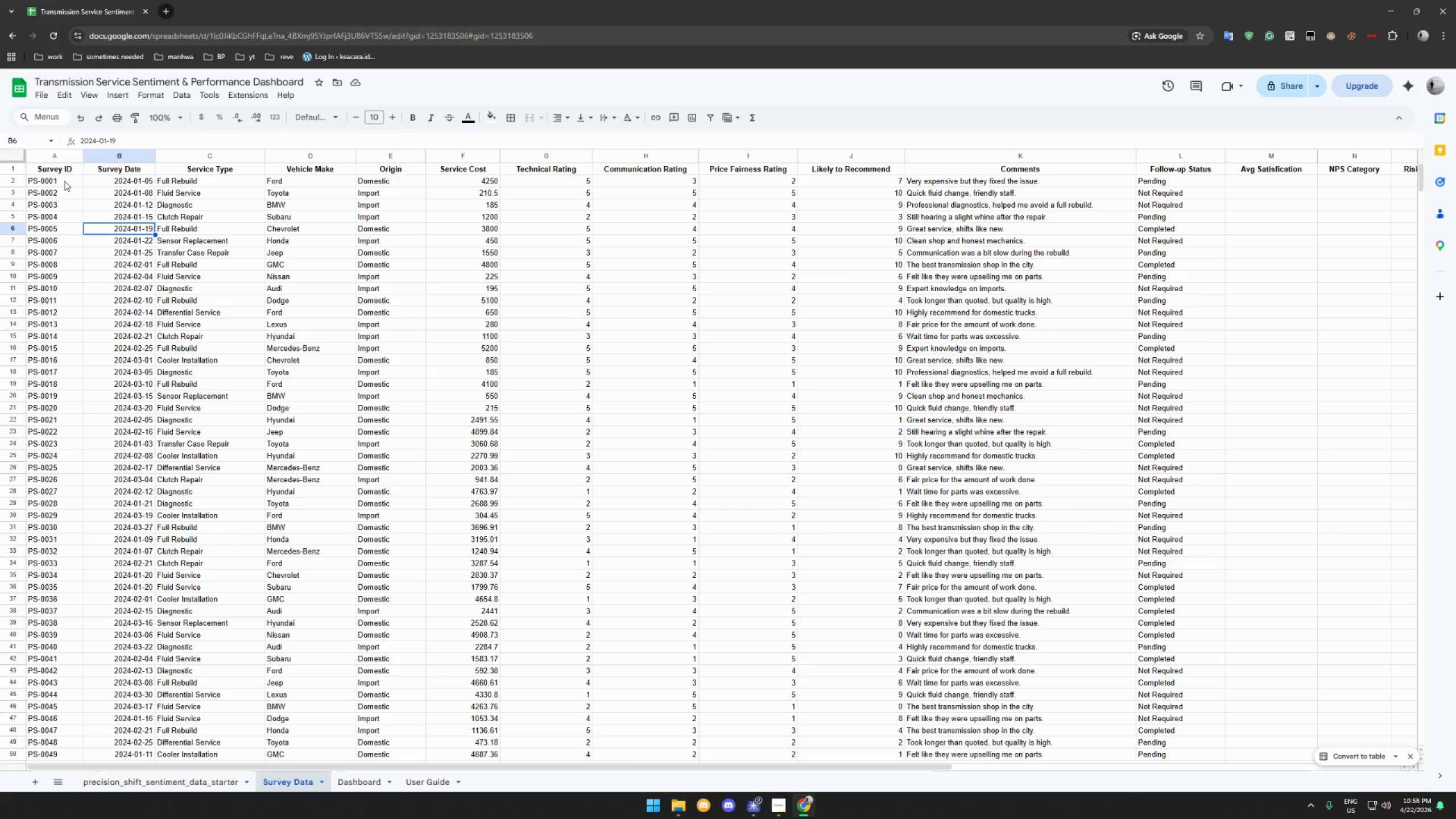 
left_click_drag(start_coordinate=[18, 171], to_coordinate=[1438, 171])
 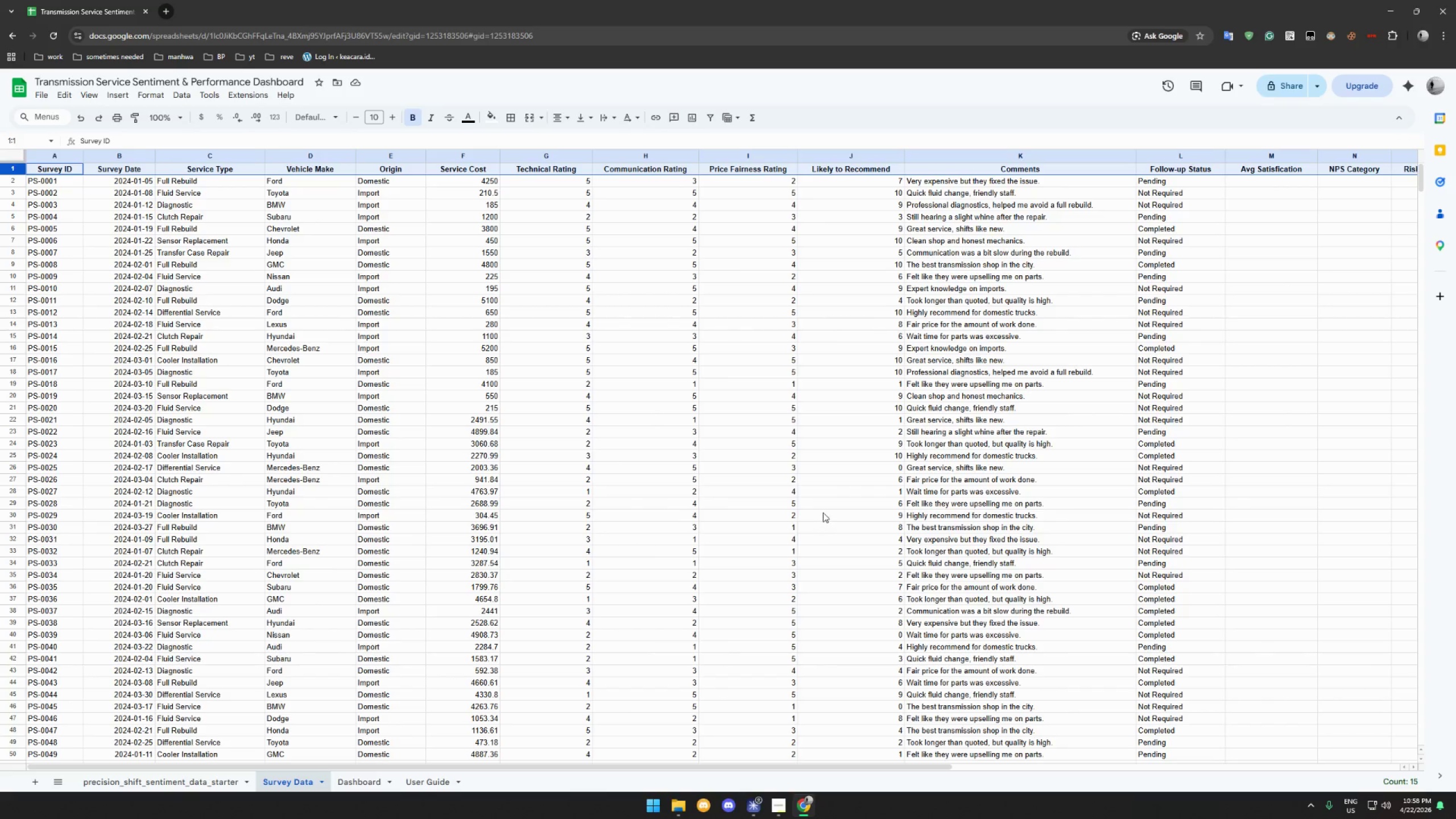 
hold_key(key=ControlLeft, duration=0.62)
scroll: coordinate [819, 504], scroll_direction: down, amount: 1.0
 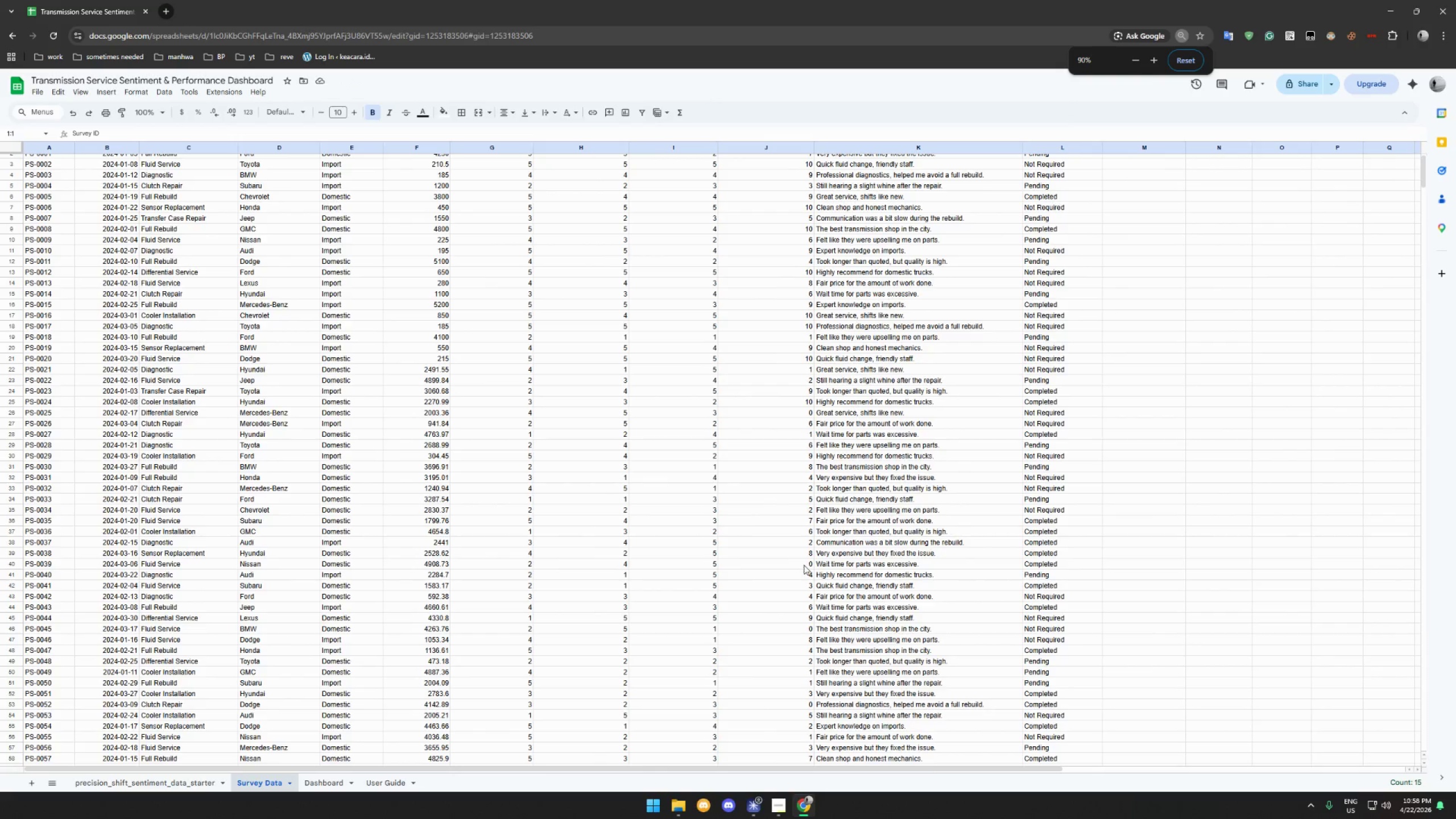 
scroll: coordinate [805, 564], scroll_direction: up, amount: 4.0
 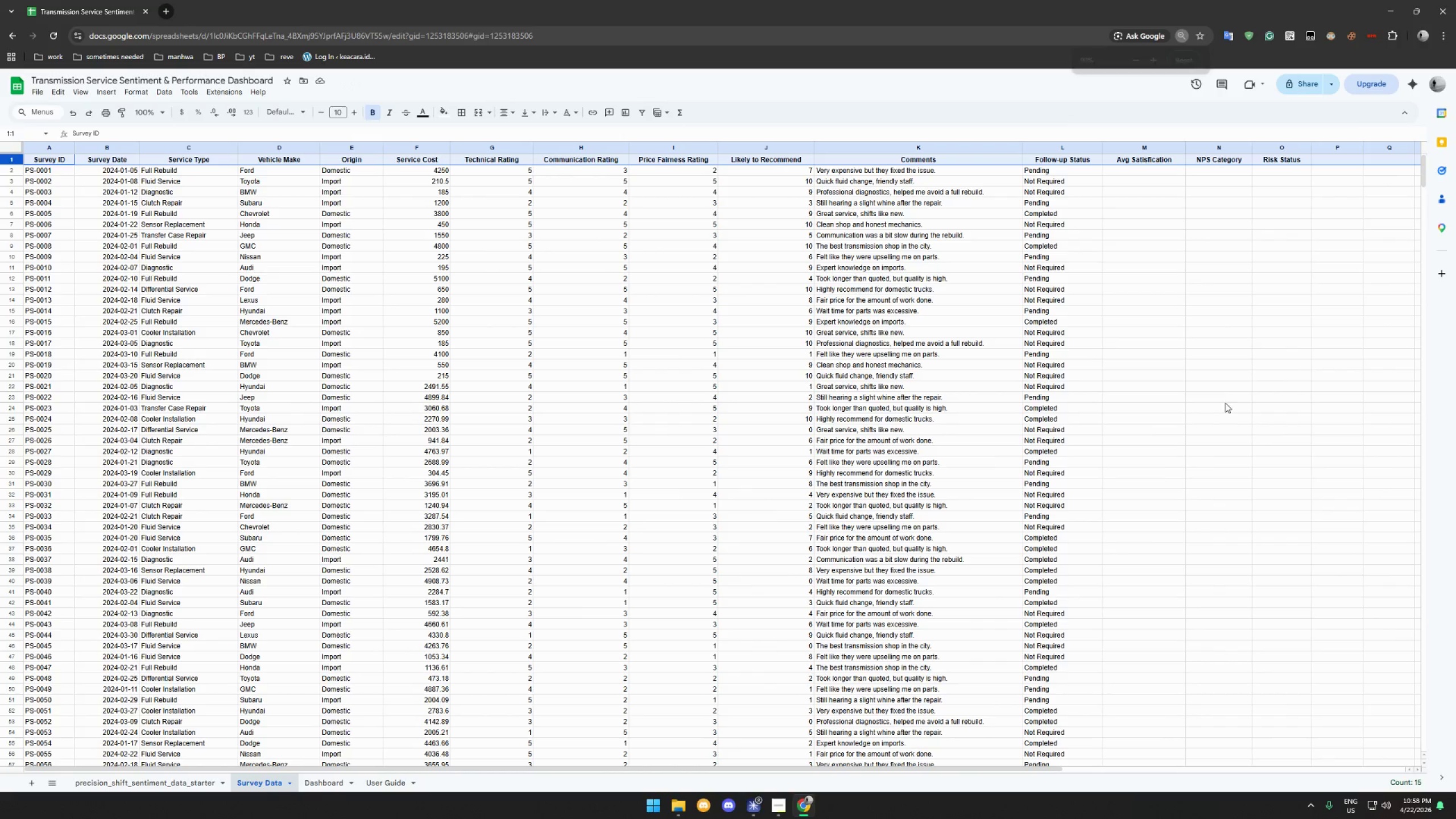 
left_click([1246, 187])
 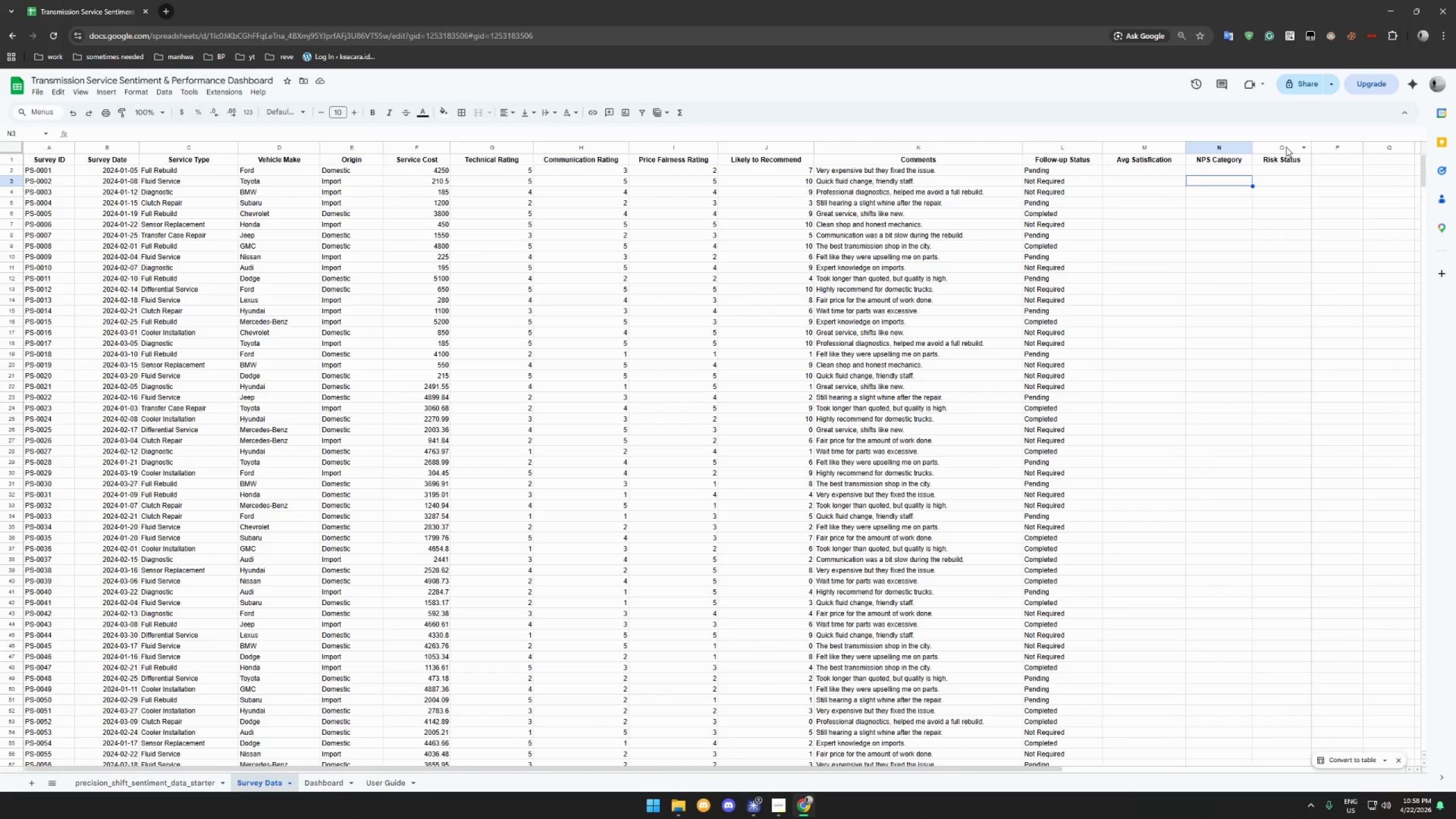 
left_click_drag(start_coordinate=[1293, 151], to_coordinate=[686, 142])
 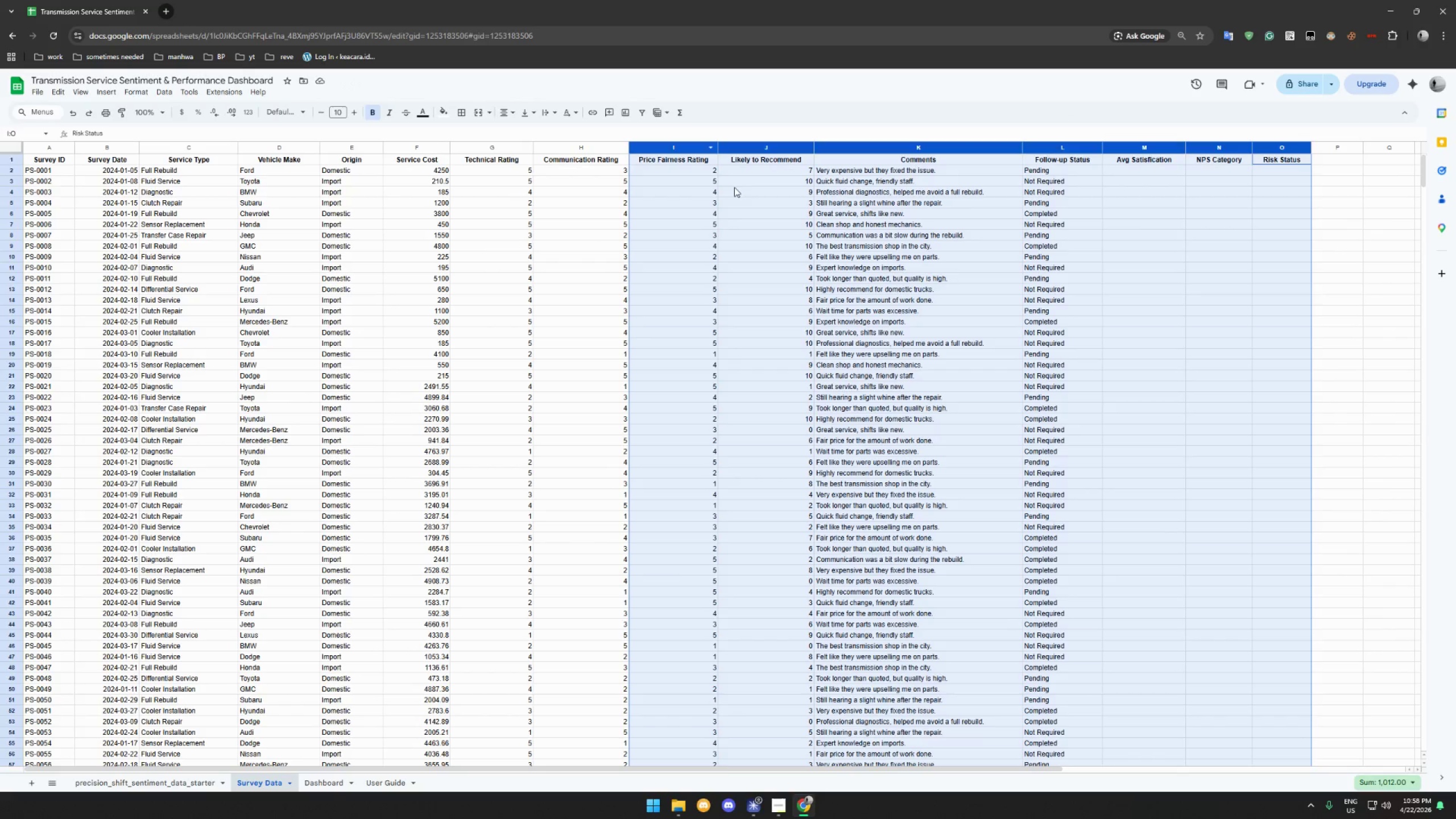 
left_click([738, 188])
 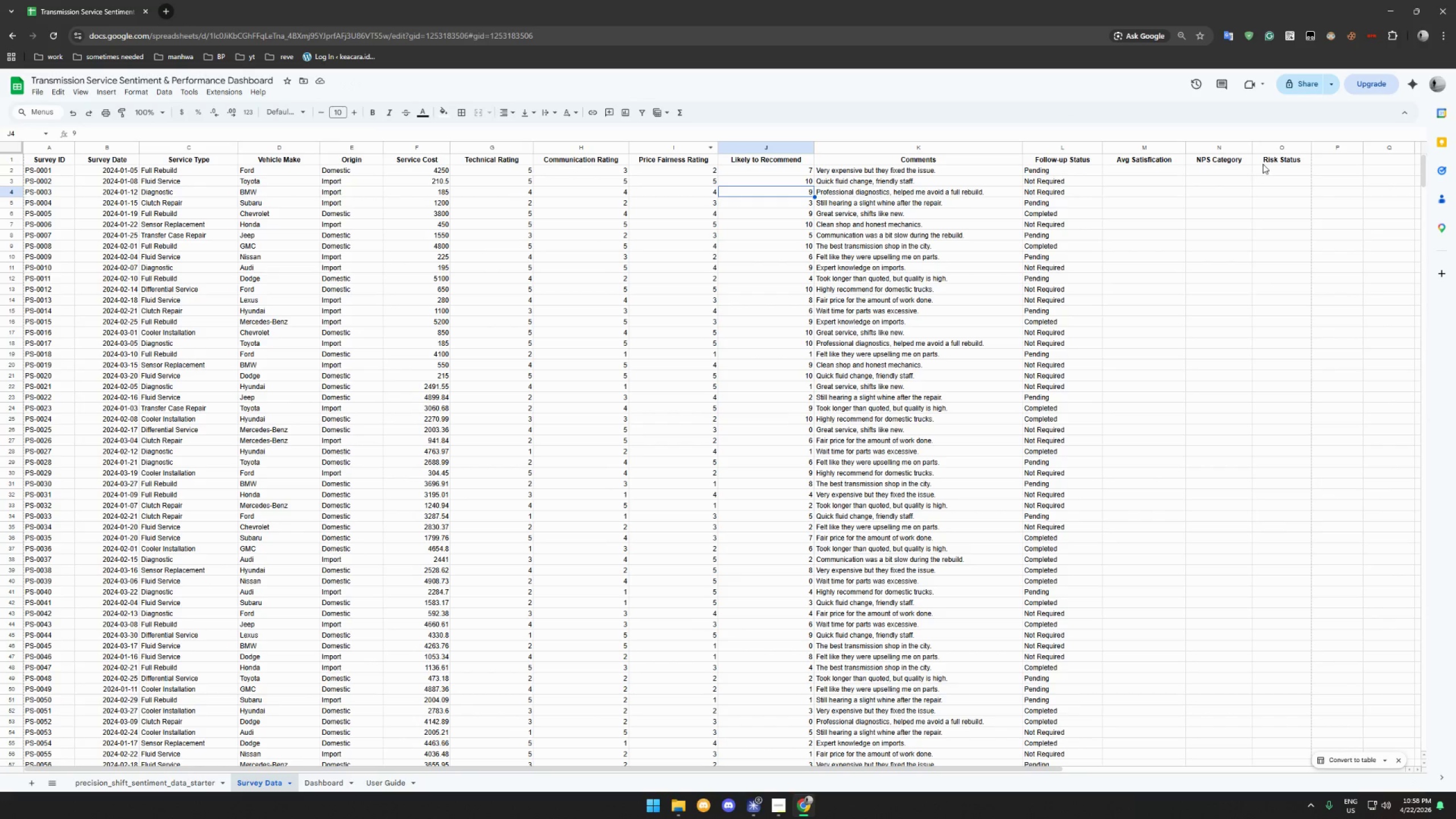 
left_click_drag(start_coordinate=[1266, 162], to_coordinate=[30, 159])
 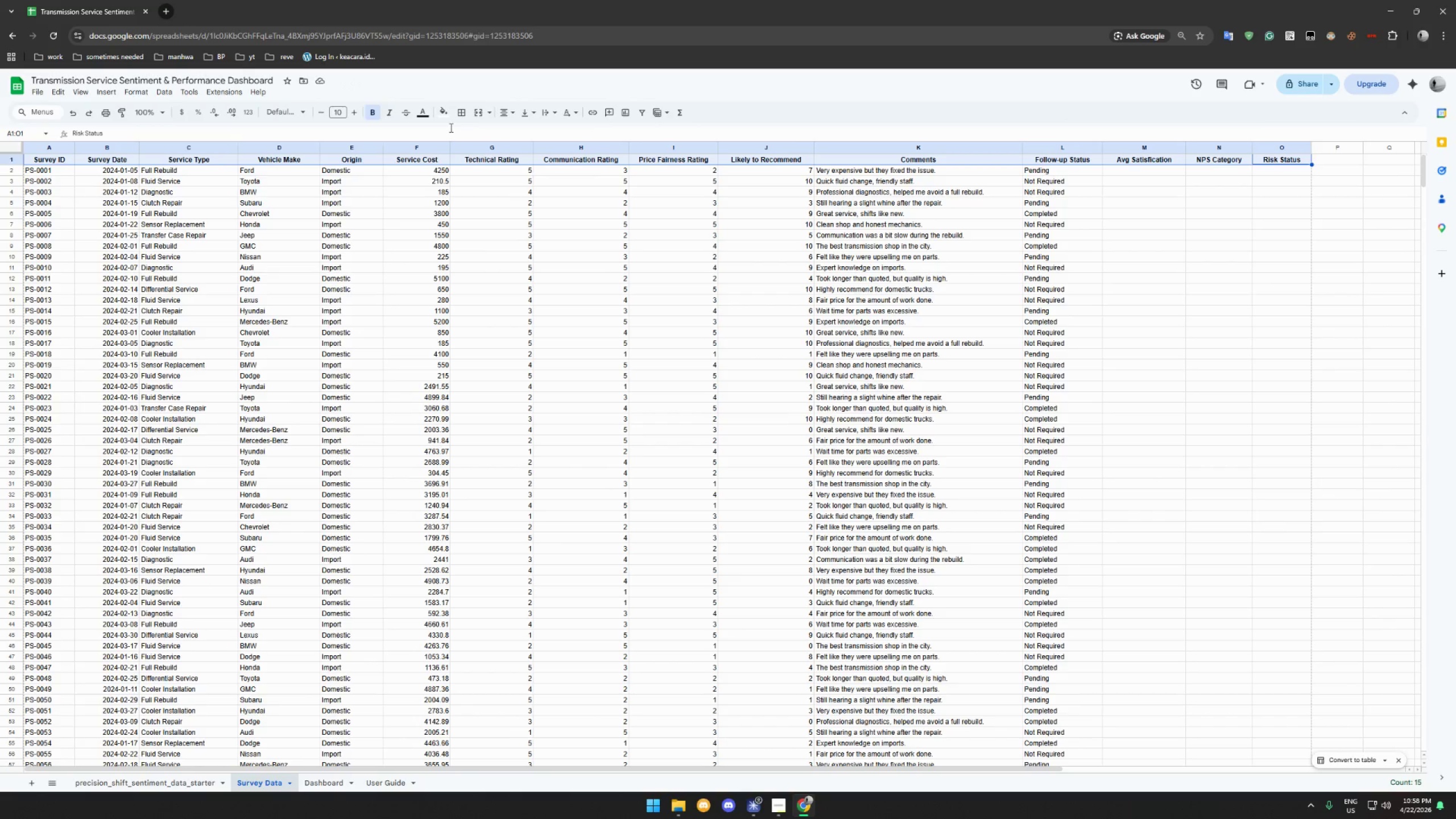 
left_click([444, 113])
 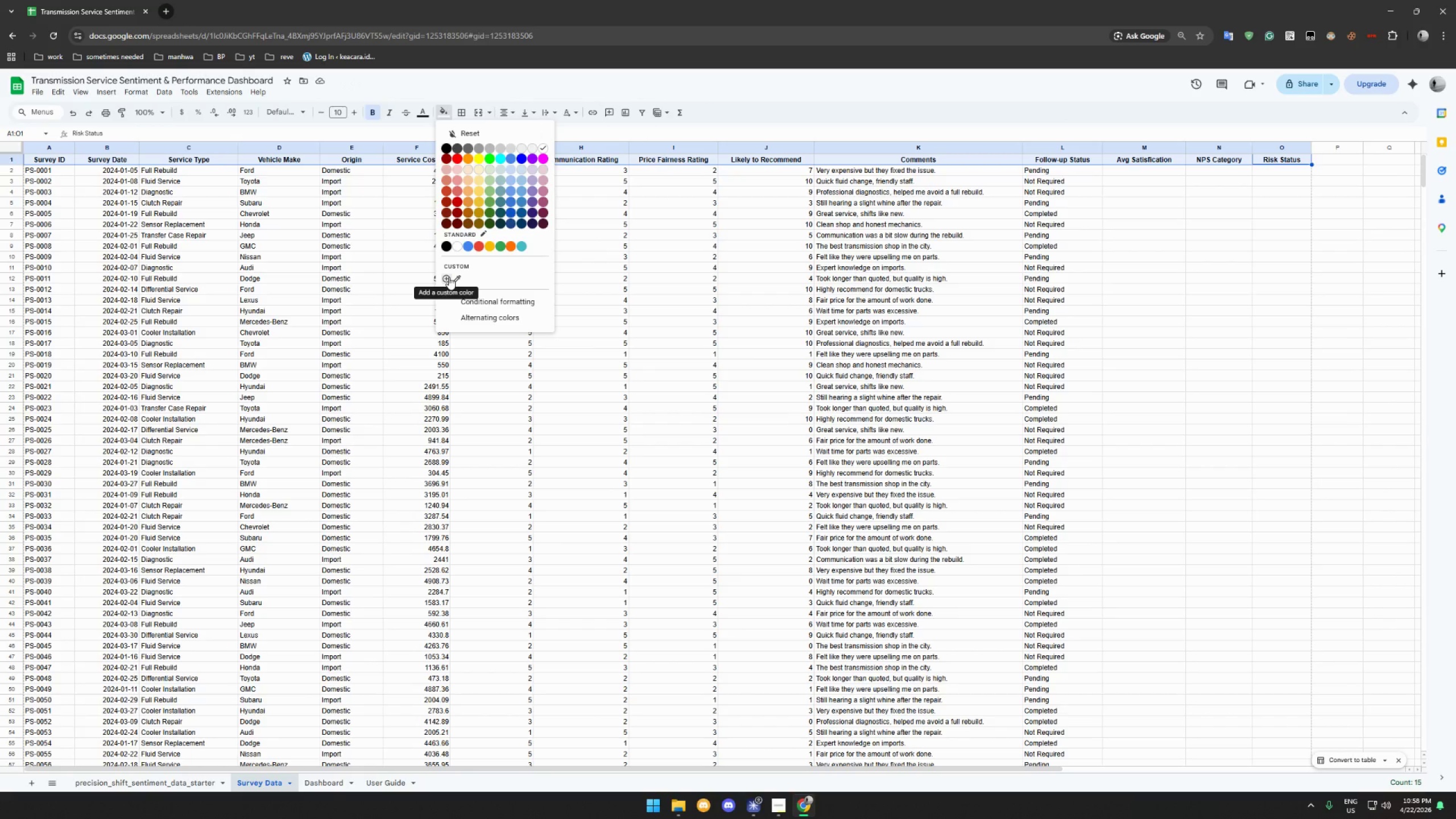 
left_click([449, 277])
 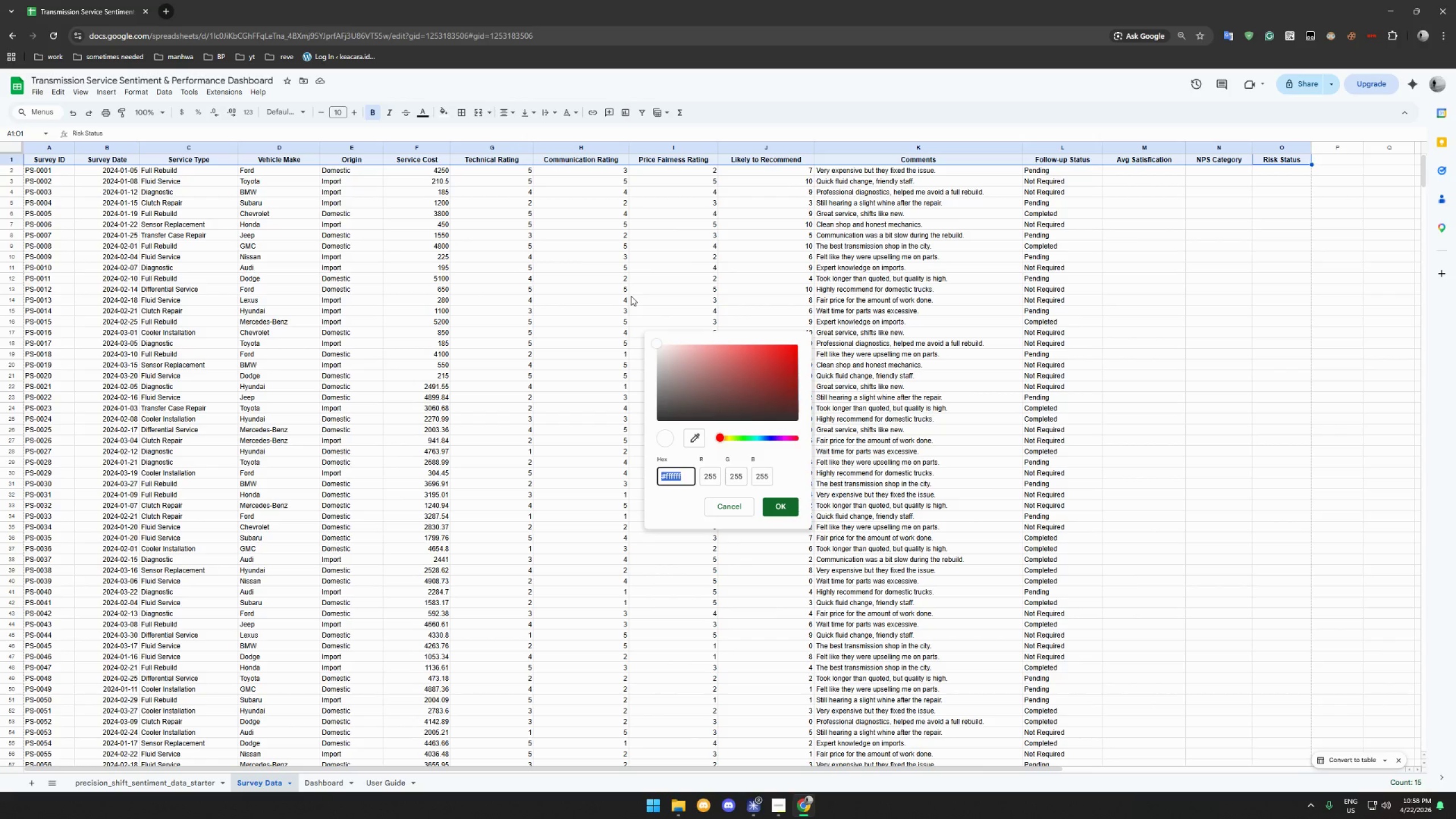 
type(1b2838)
 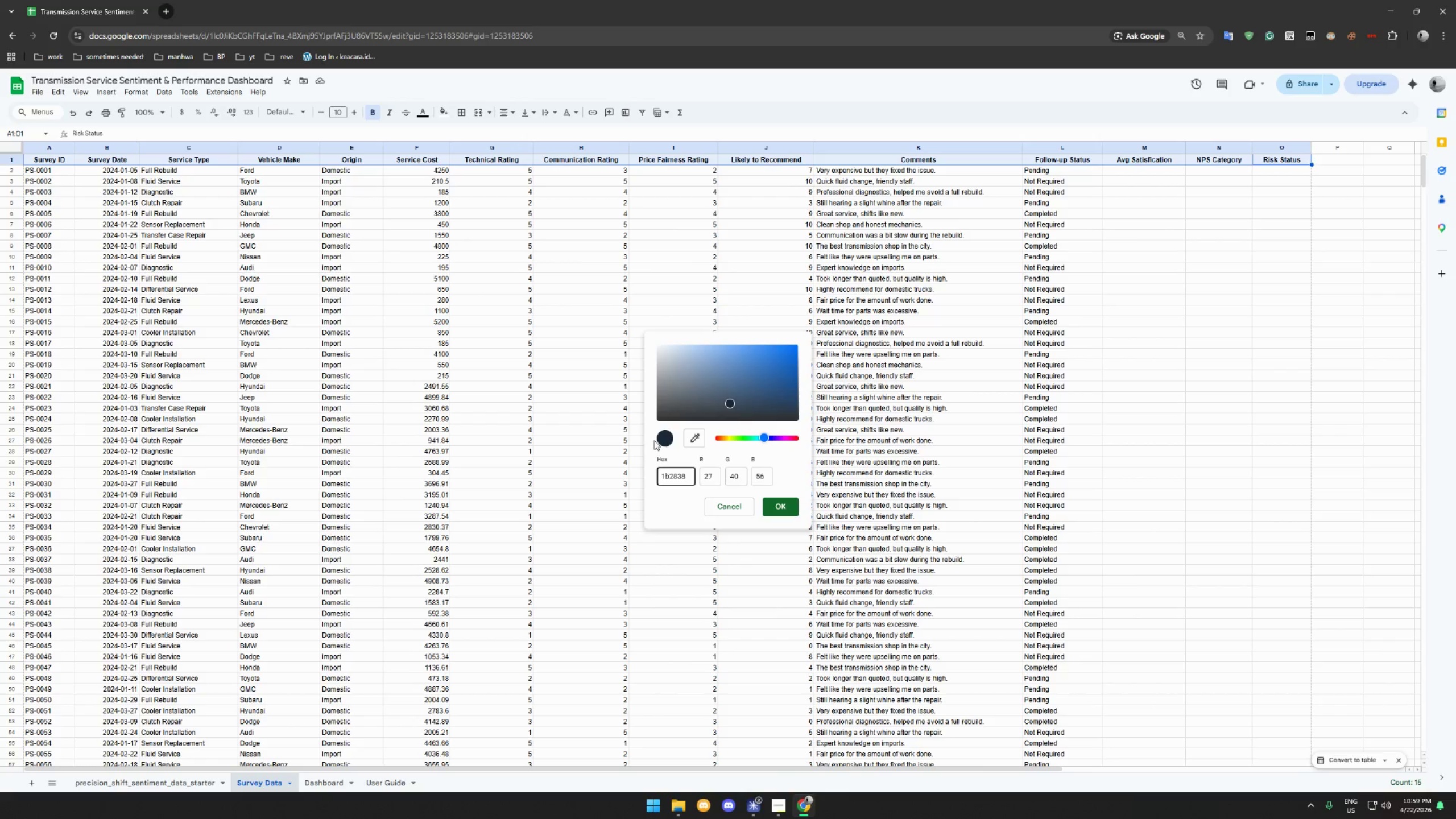 
left_click([793, 511])
 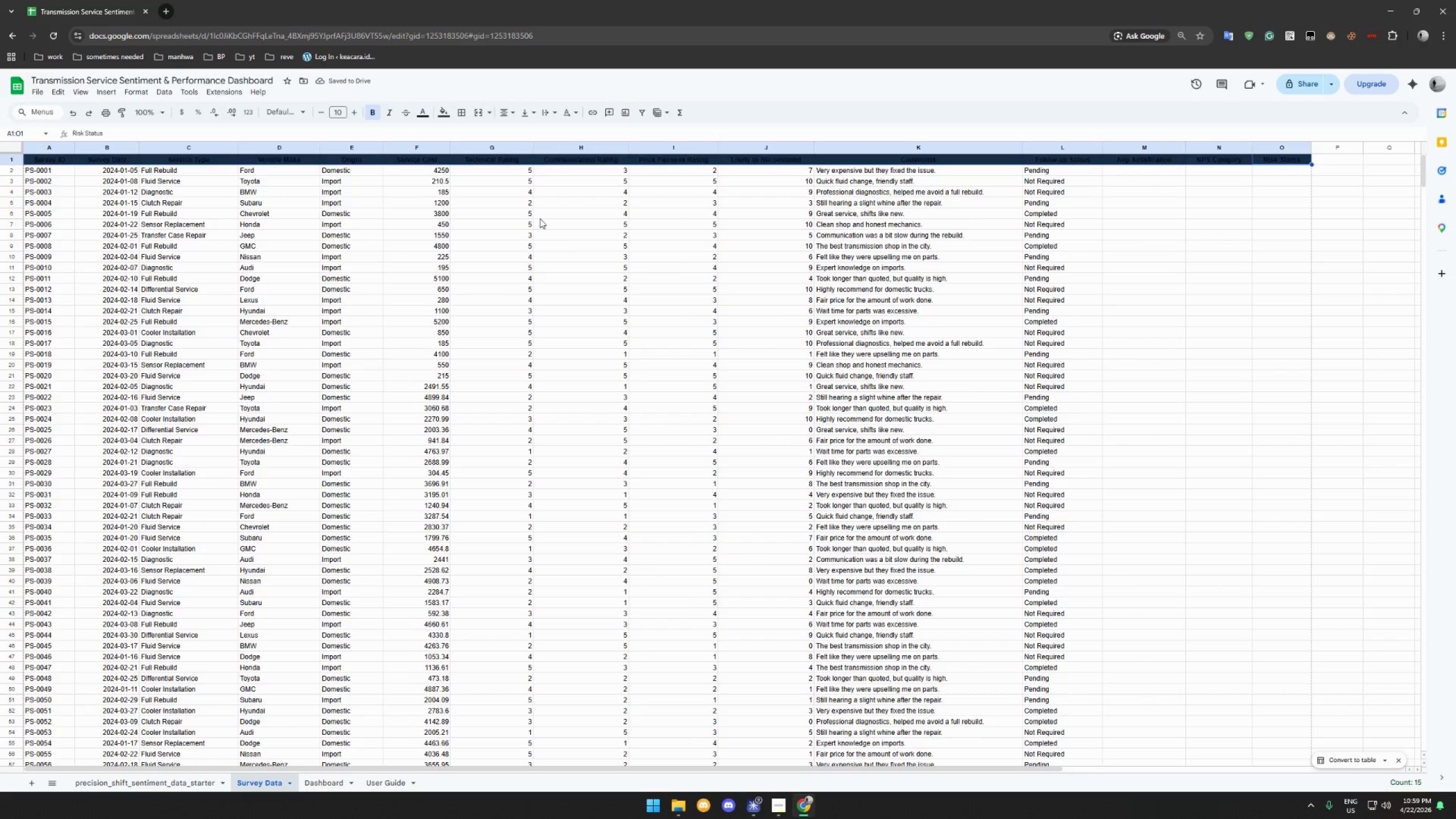 
wait(5.55)
 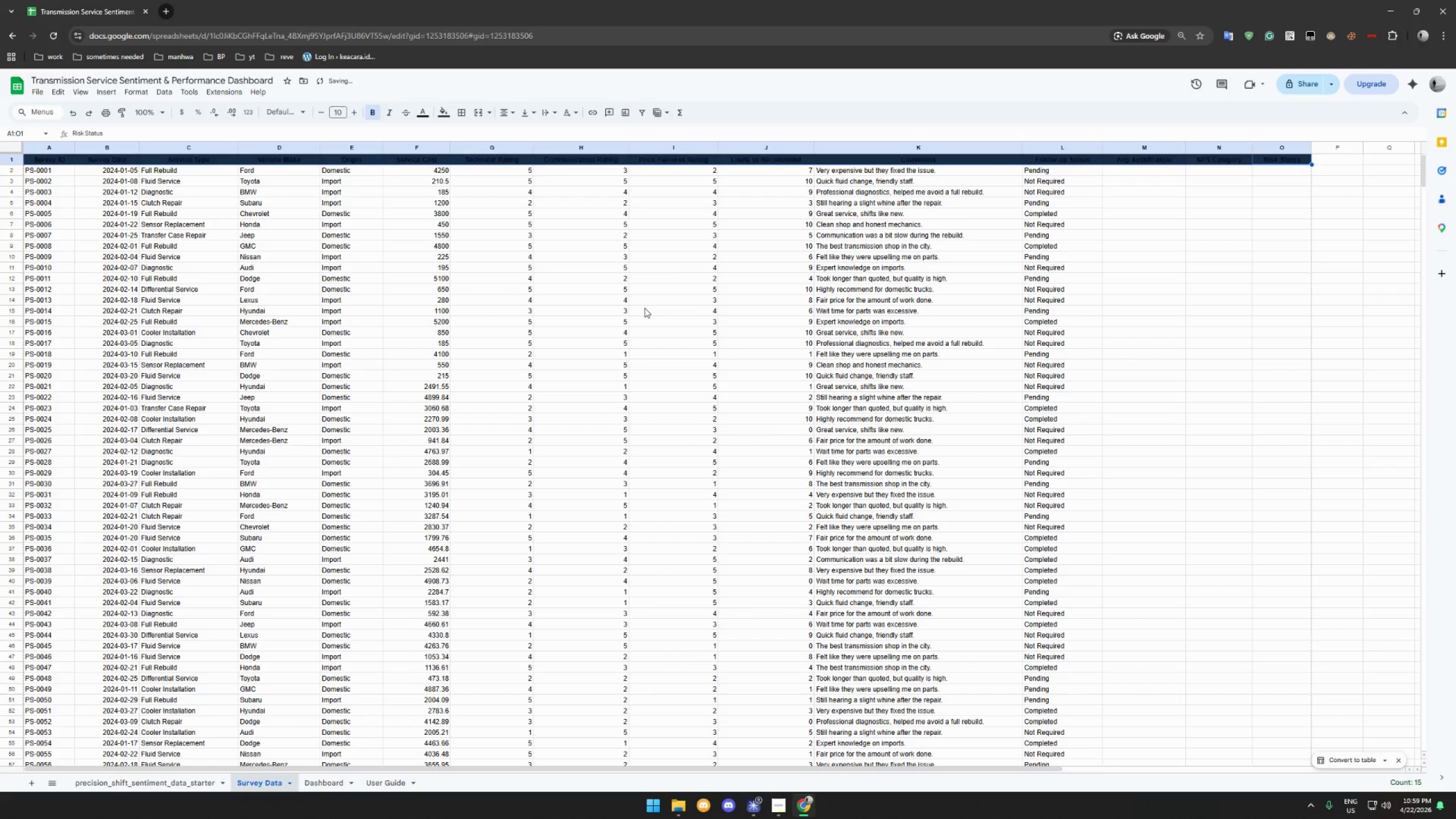 
left_click([425, 109])
 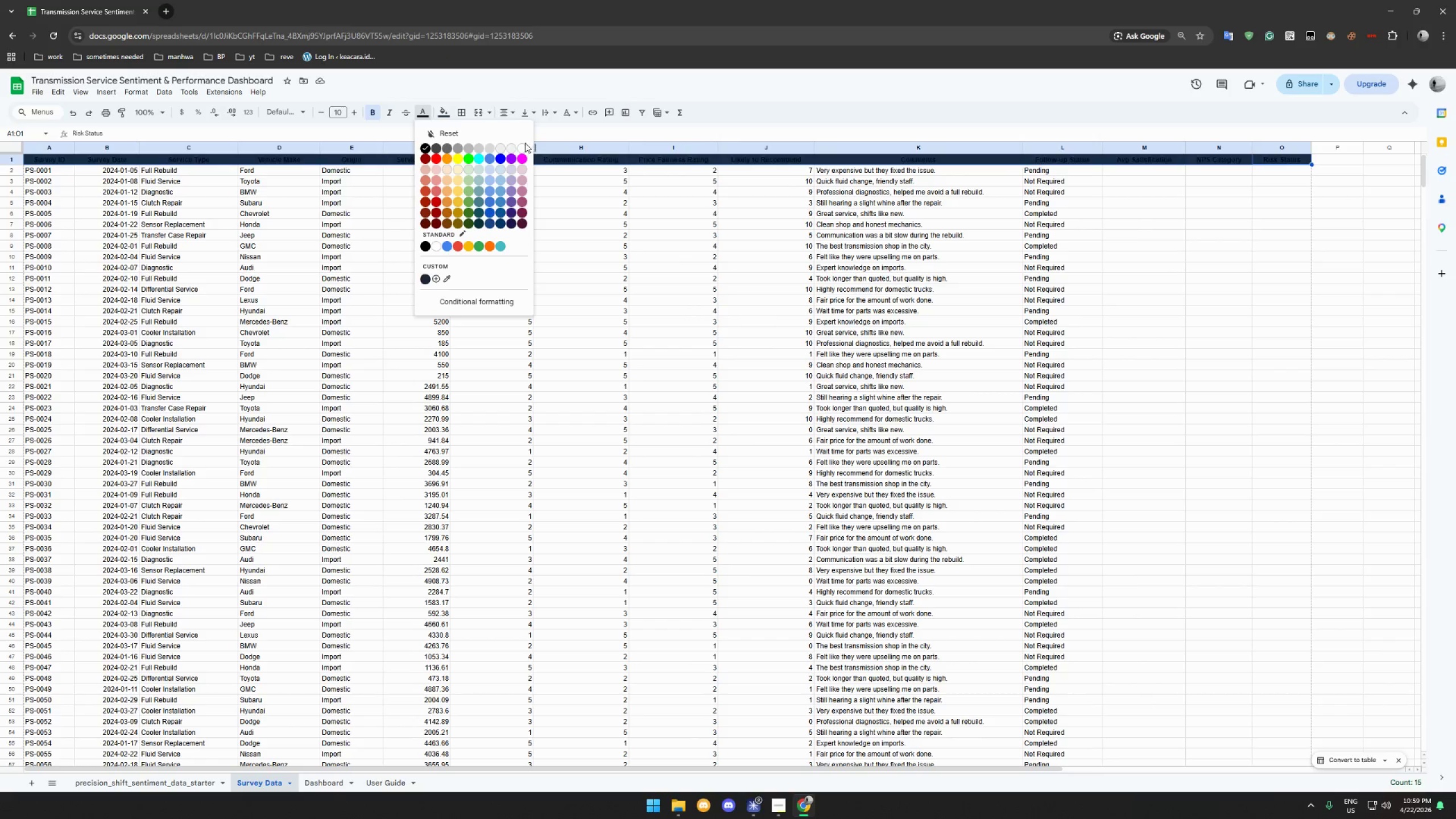 
left_click([521, 146])
 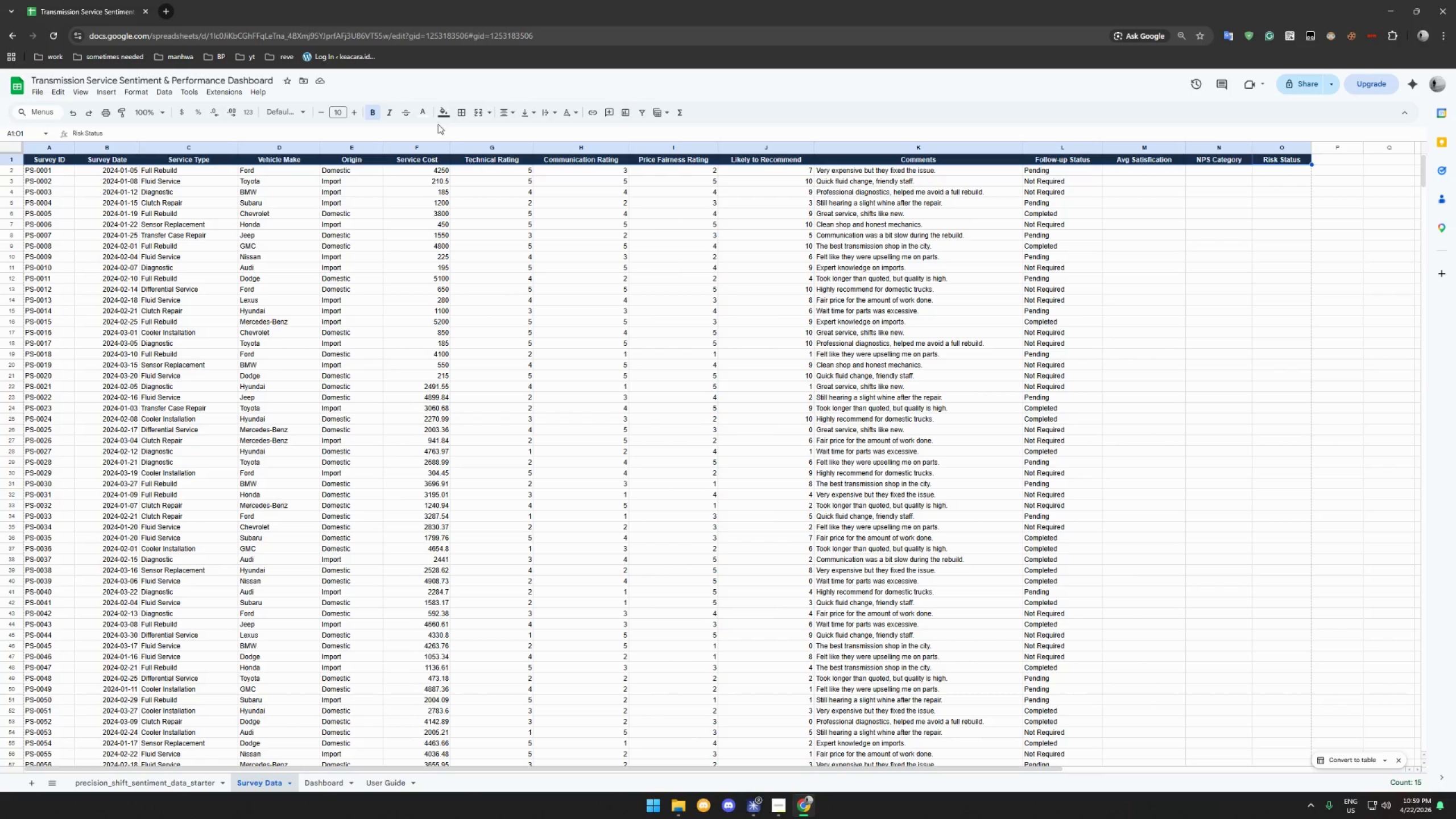 
wait(14.36)
 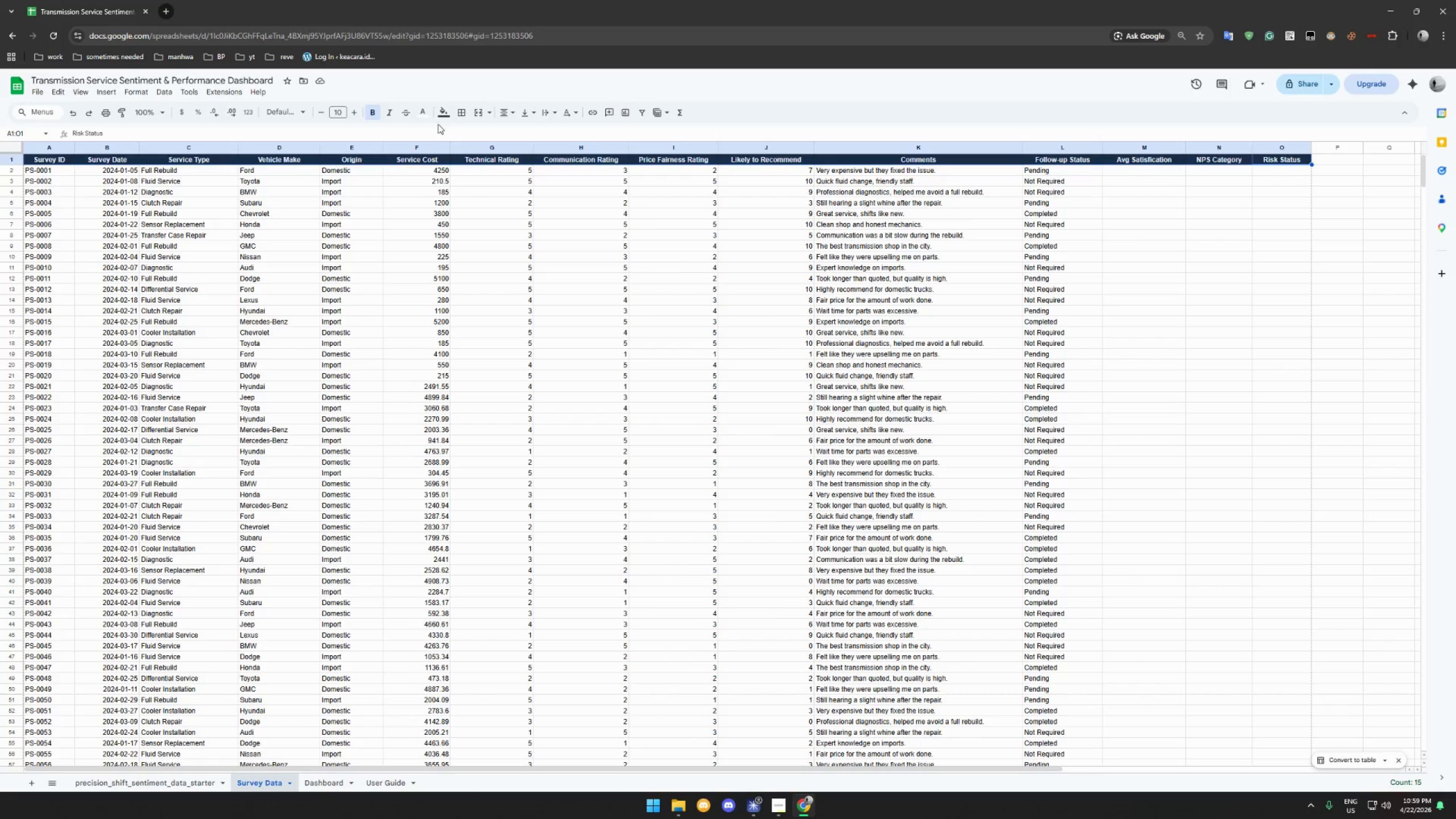 
left_click([647, 200])
 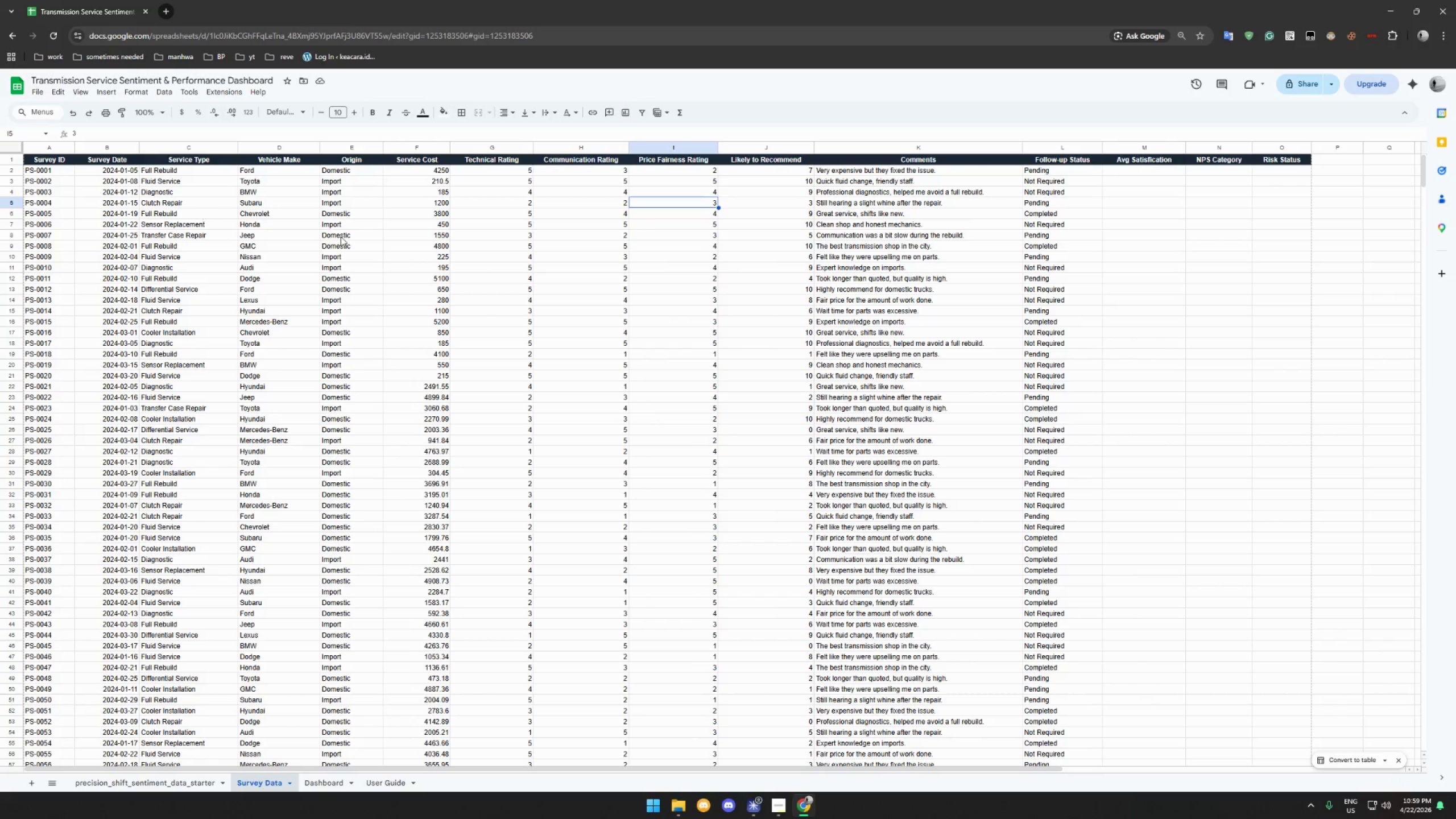 
scroll: coordinate [440, 242], scroll_direction: up, amount: 11.0
 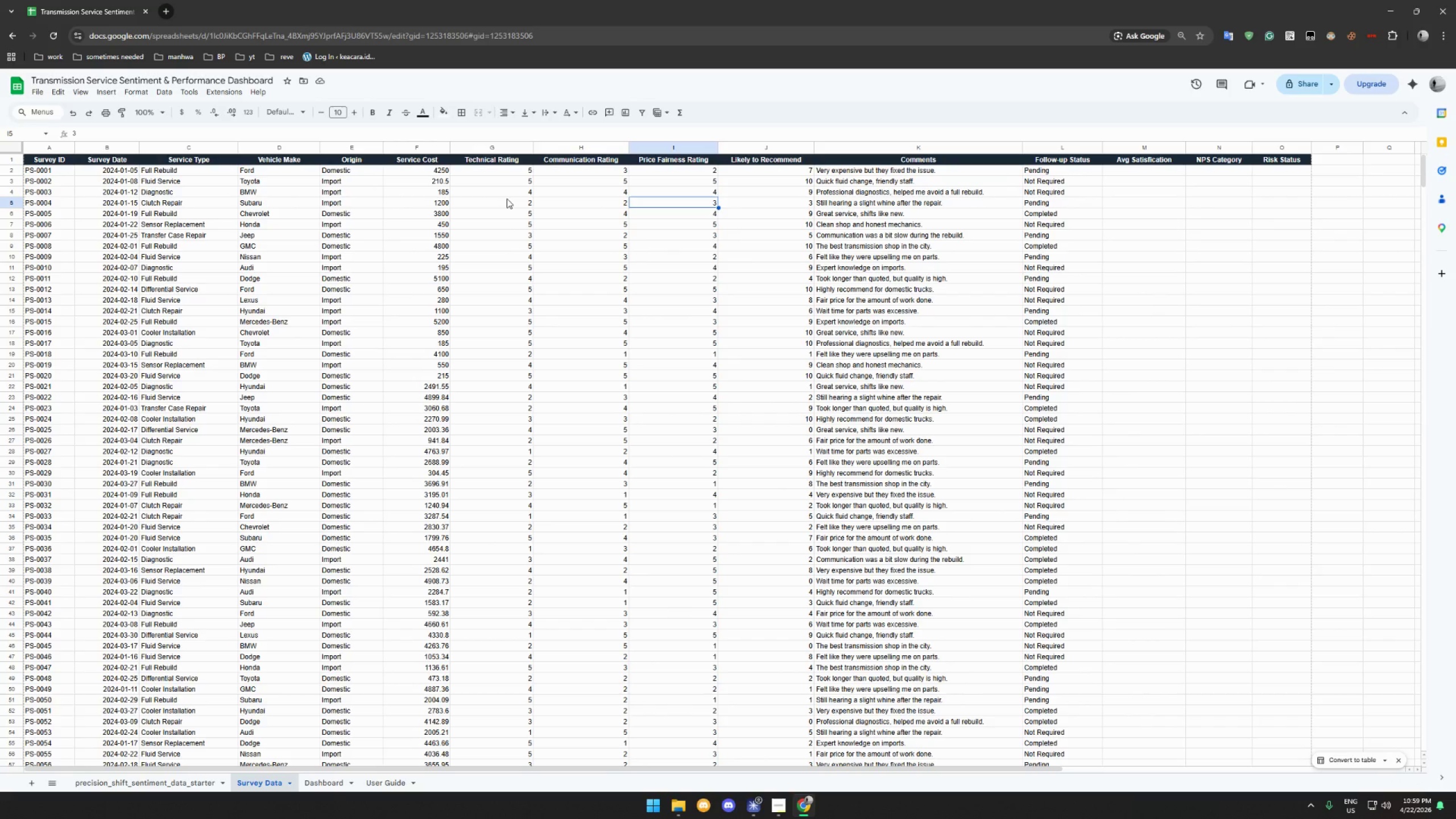 
wait(30.66)
 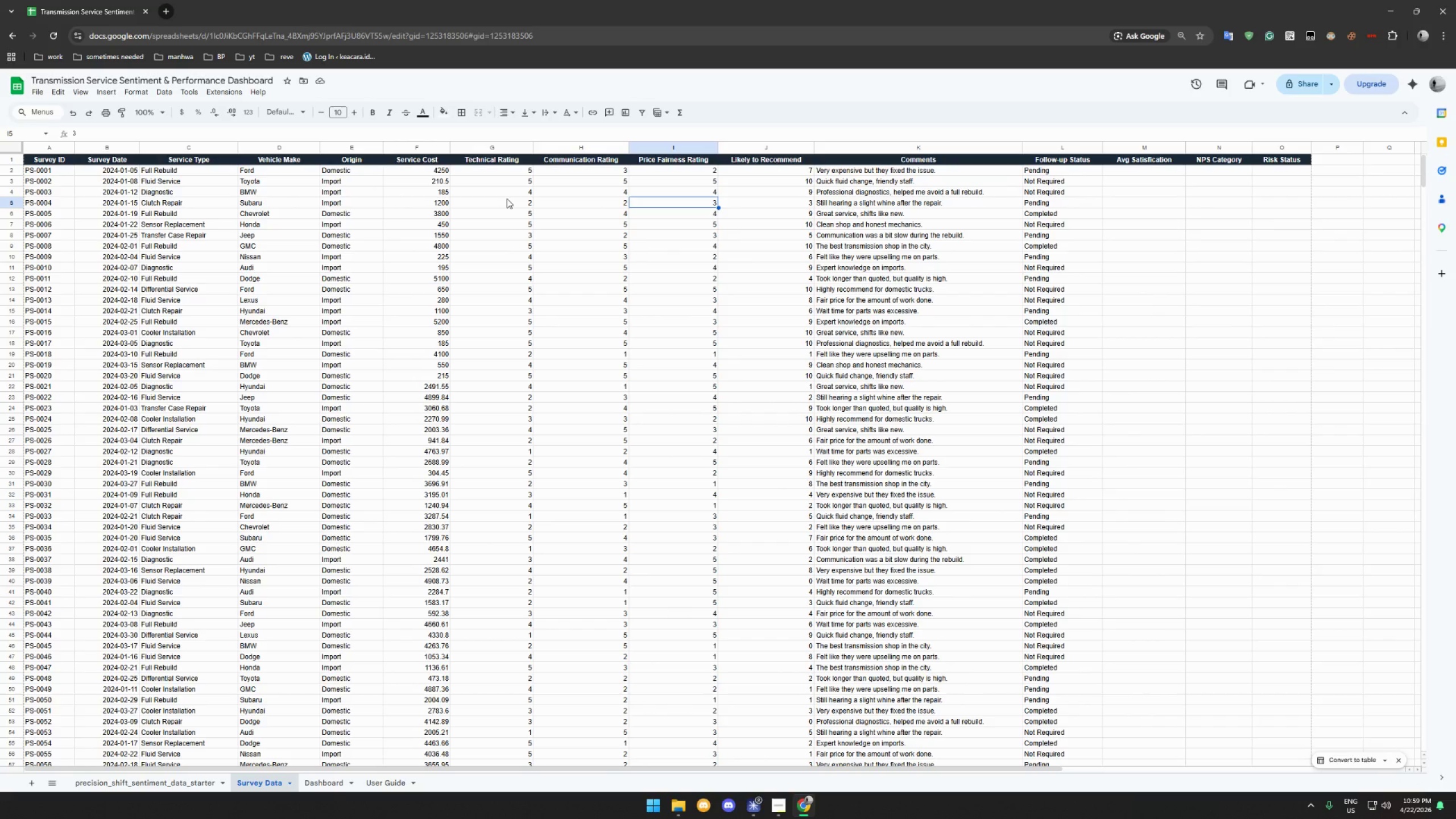 
left_click_drag(start_coordinate=[1288, 164], to_coordinate=[14, 156])
 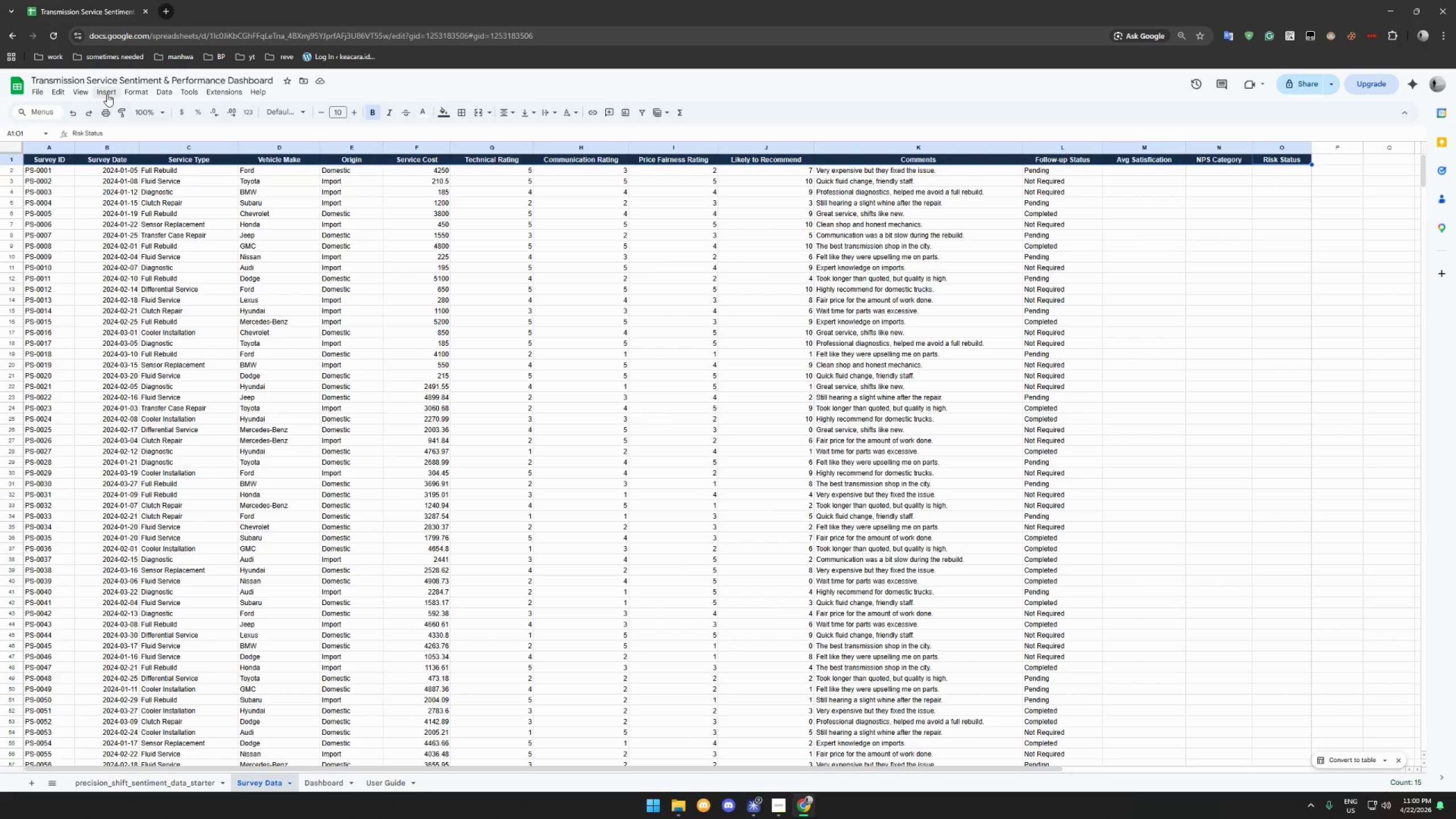 
left_click([84, 93])
 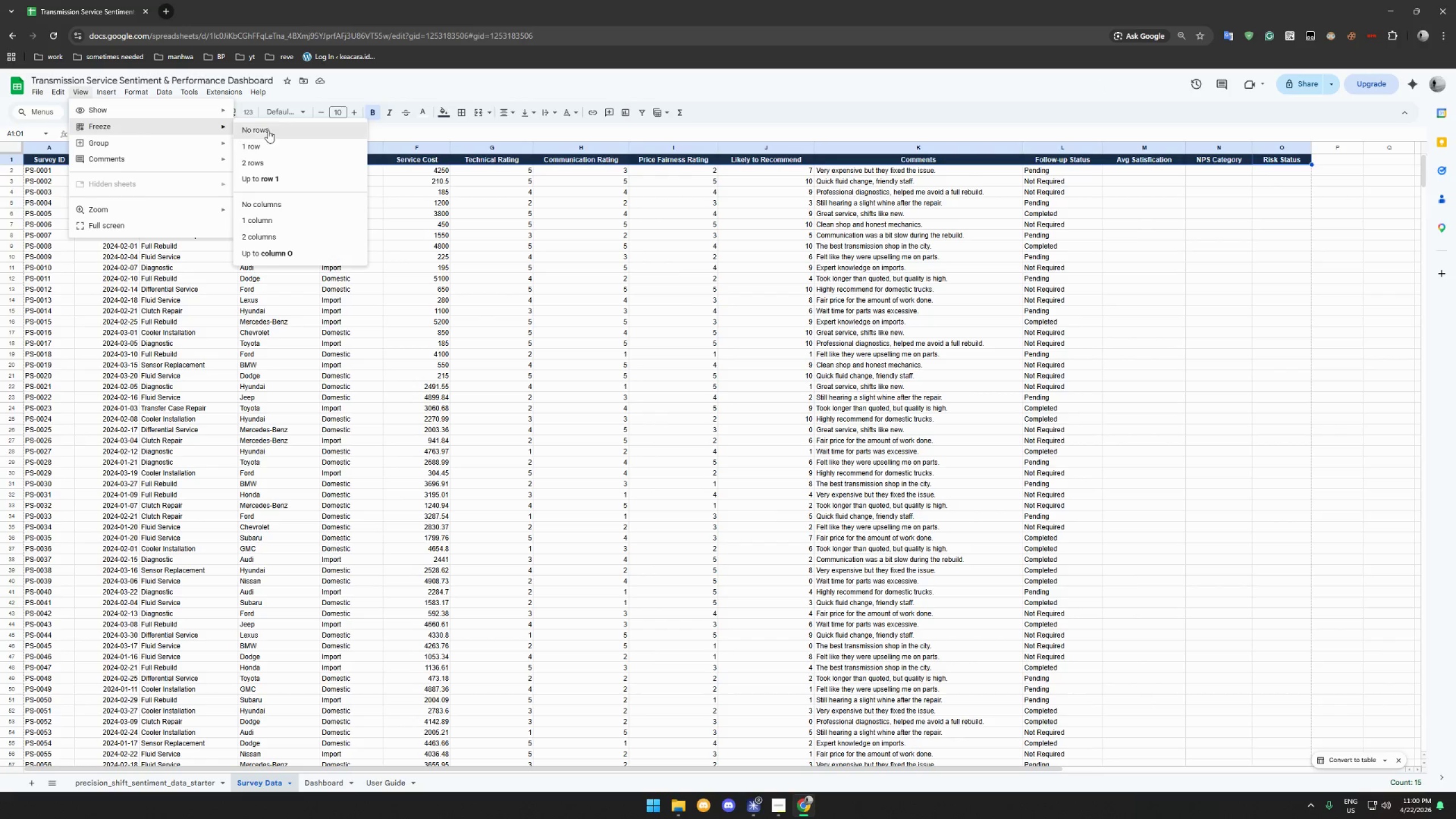 
left_click([271, 142])
 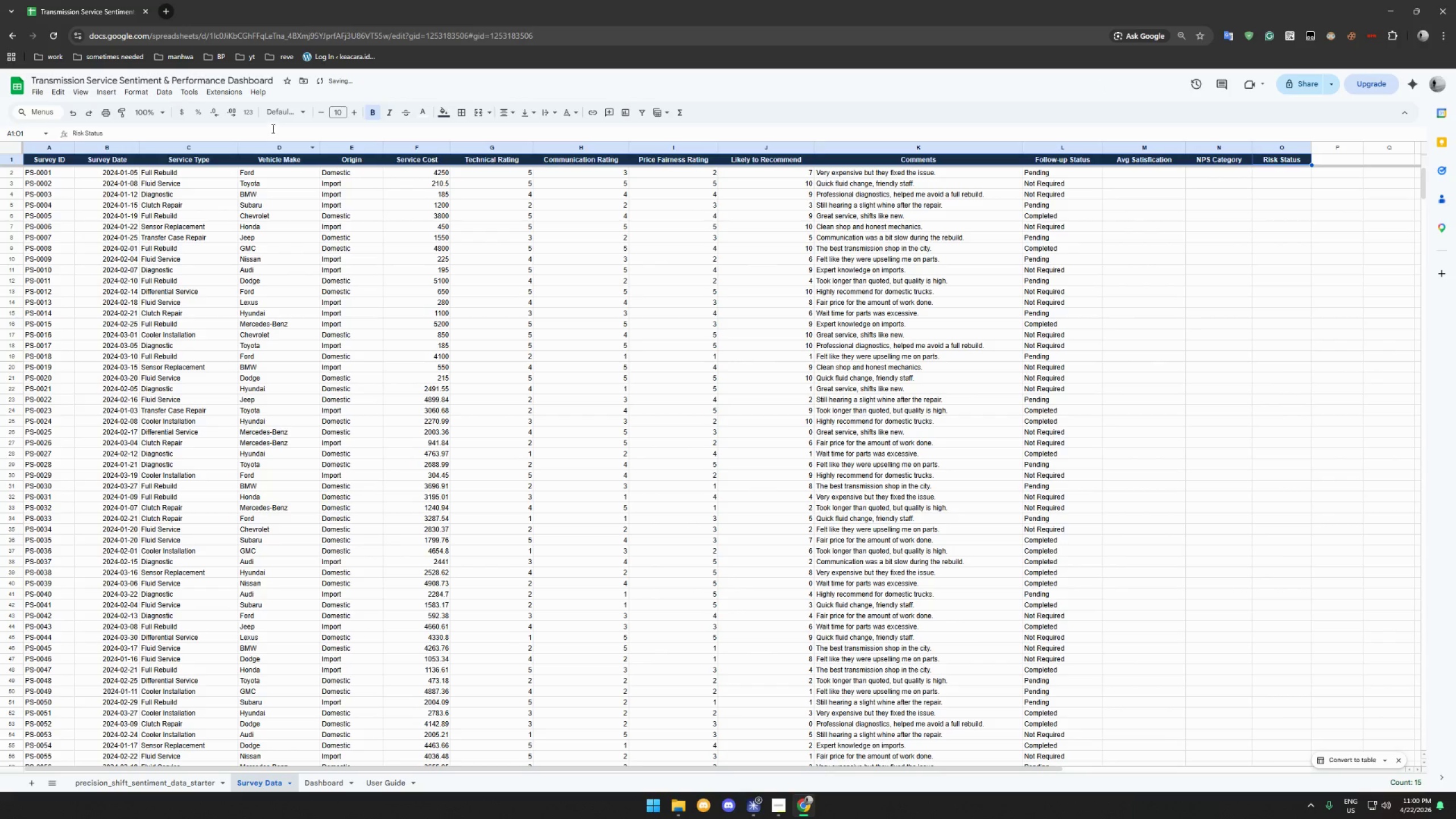 
left_click([488, 213])
 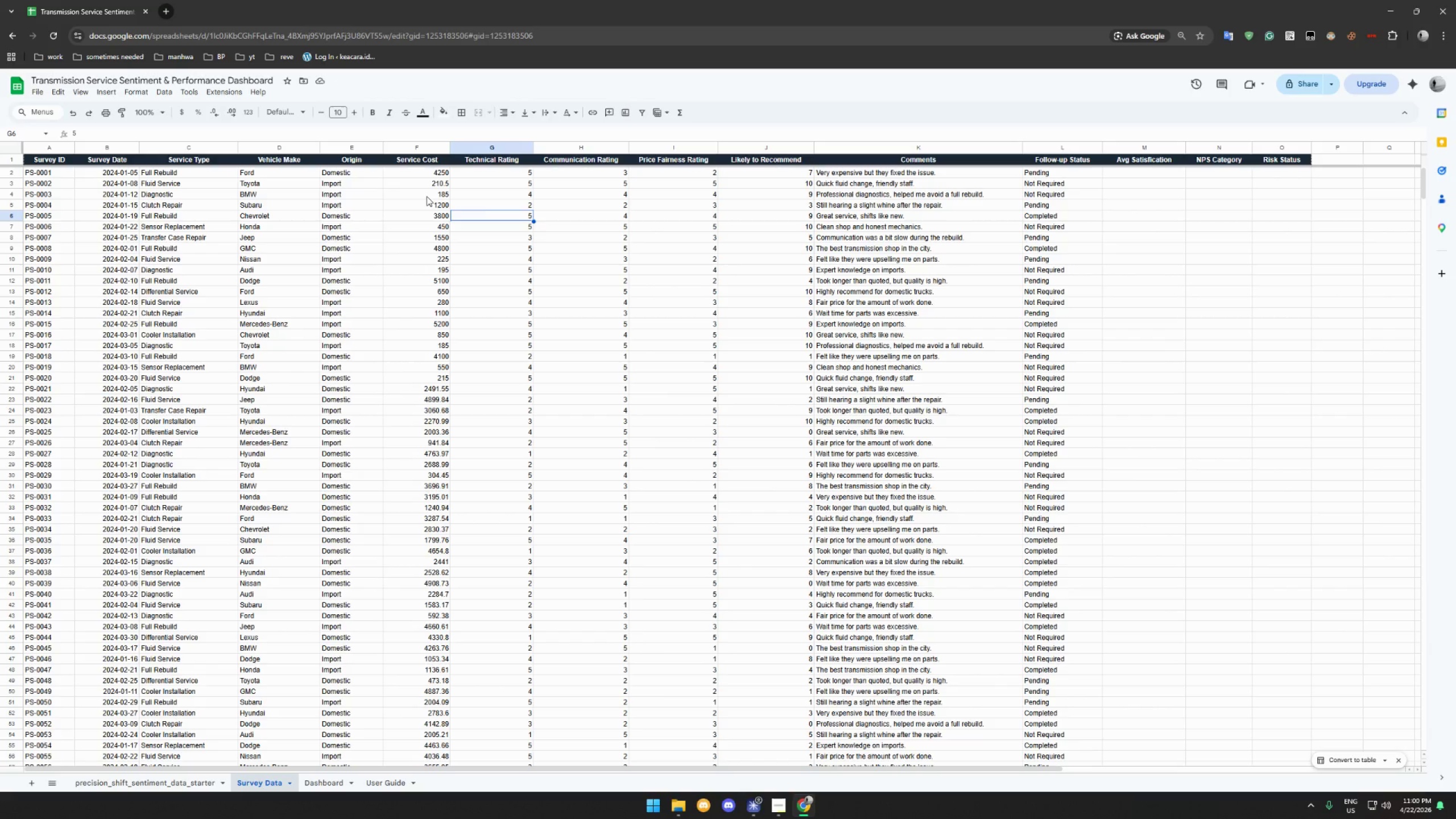 
wait(36.92)
 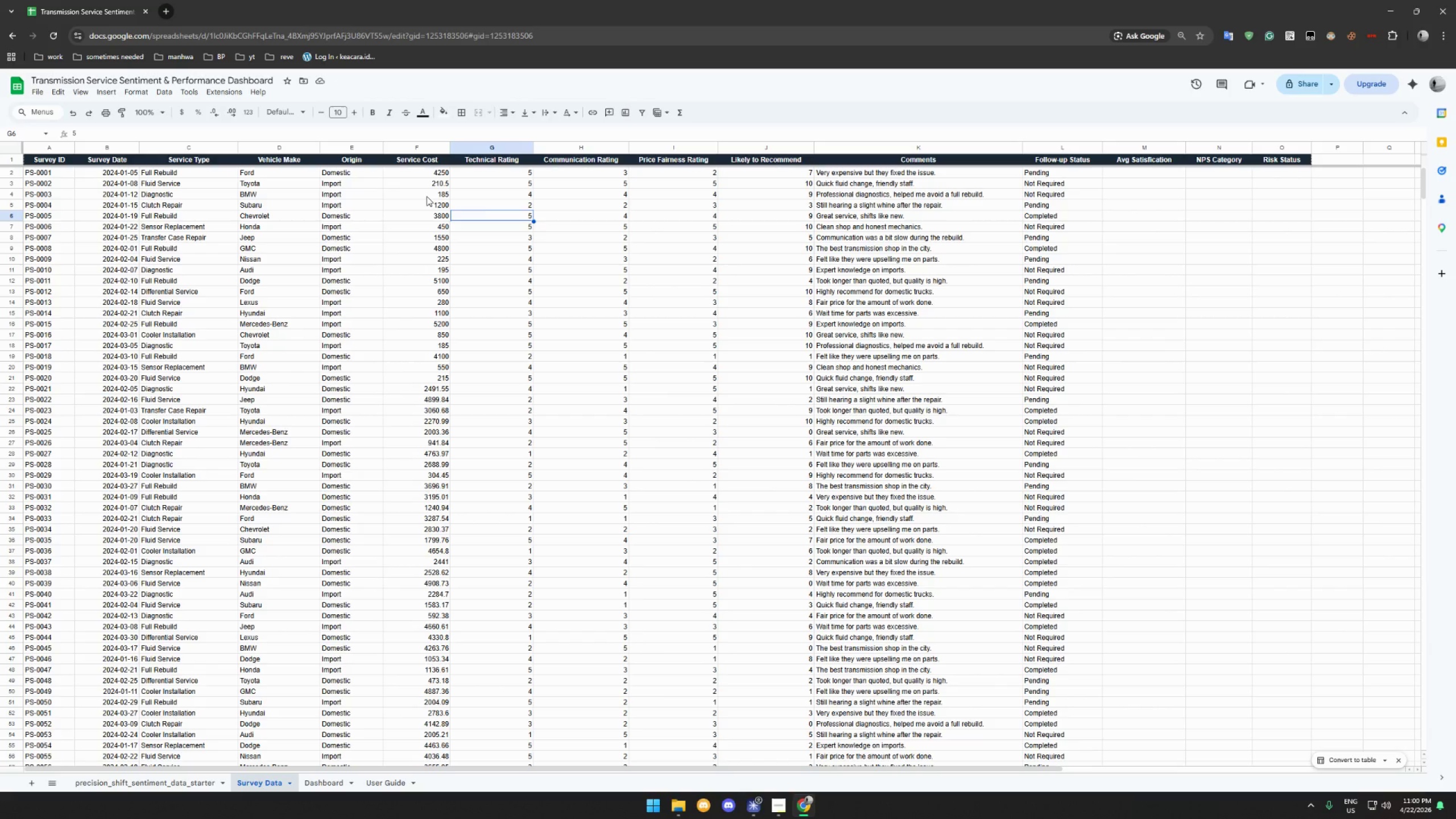 
left_click([1124, 169])
 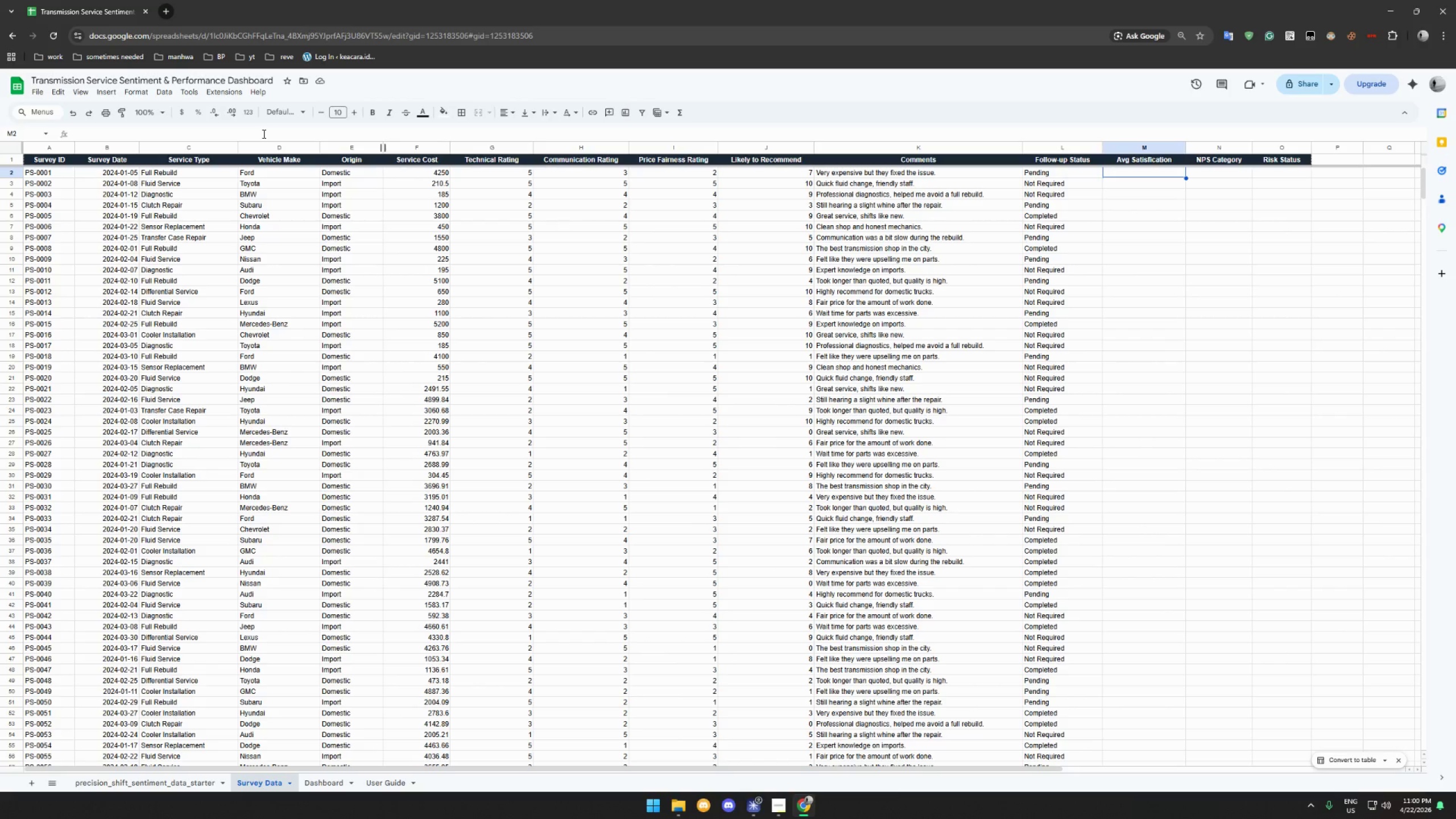 
wait(11.81)
 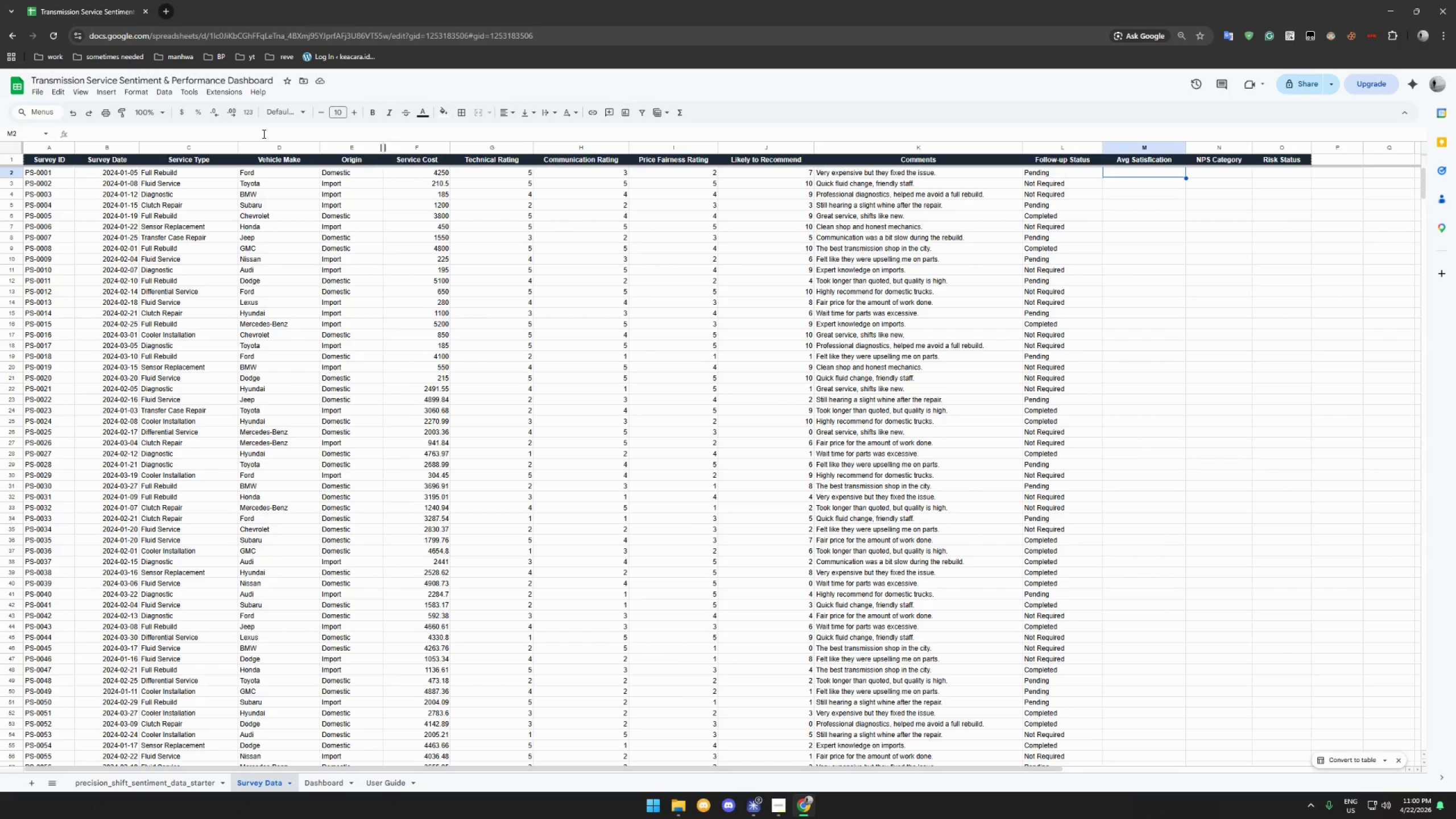 
type(=(g2+h2+i2)/3)
 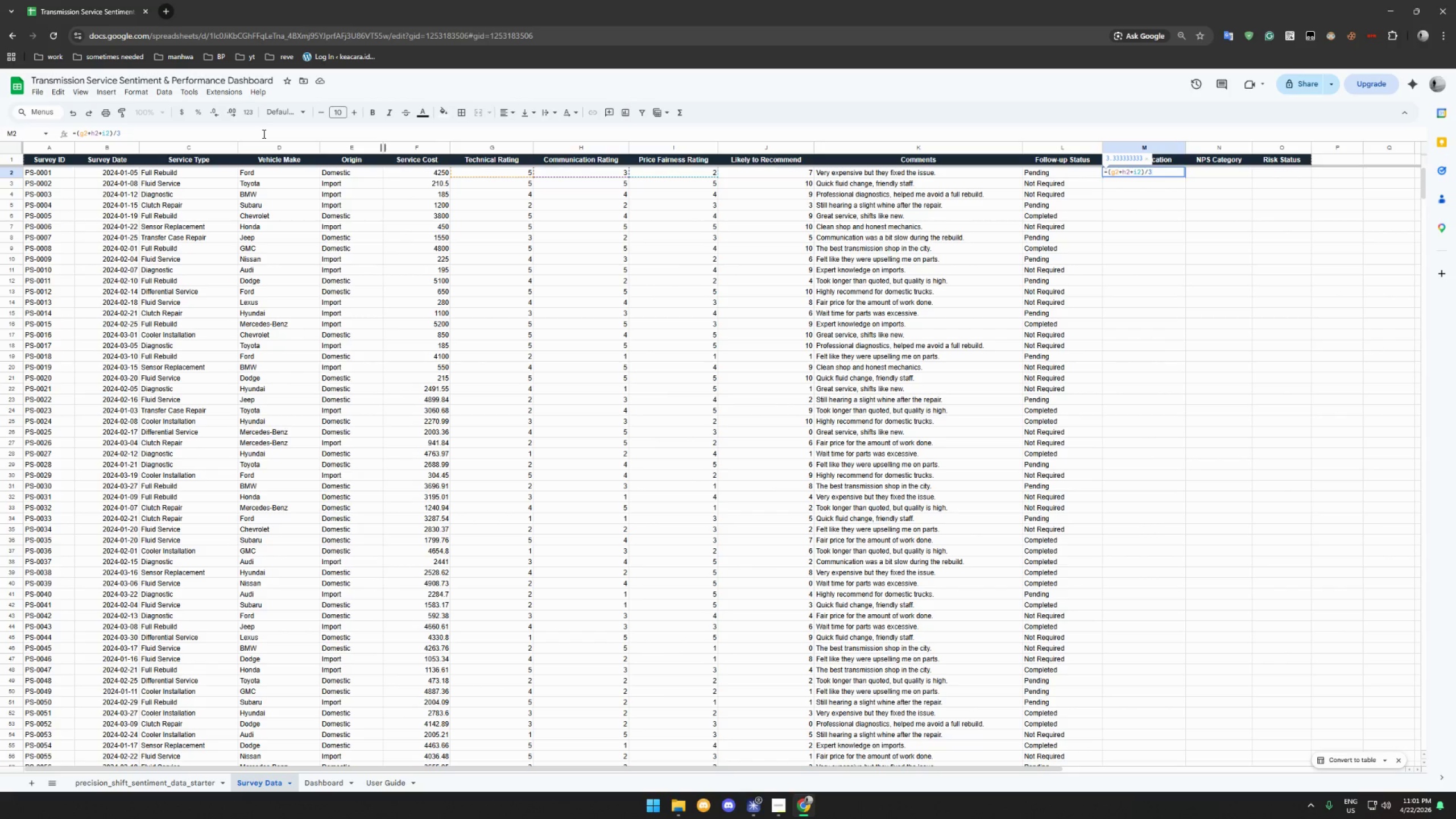 
key(Enter)
 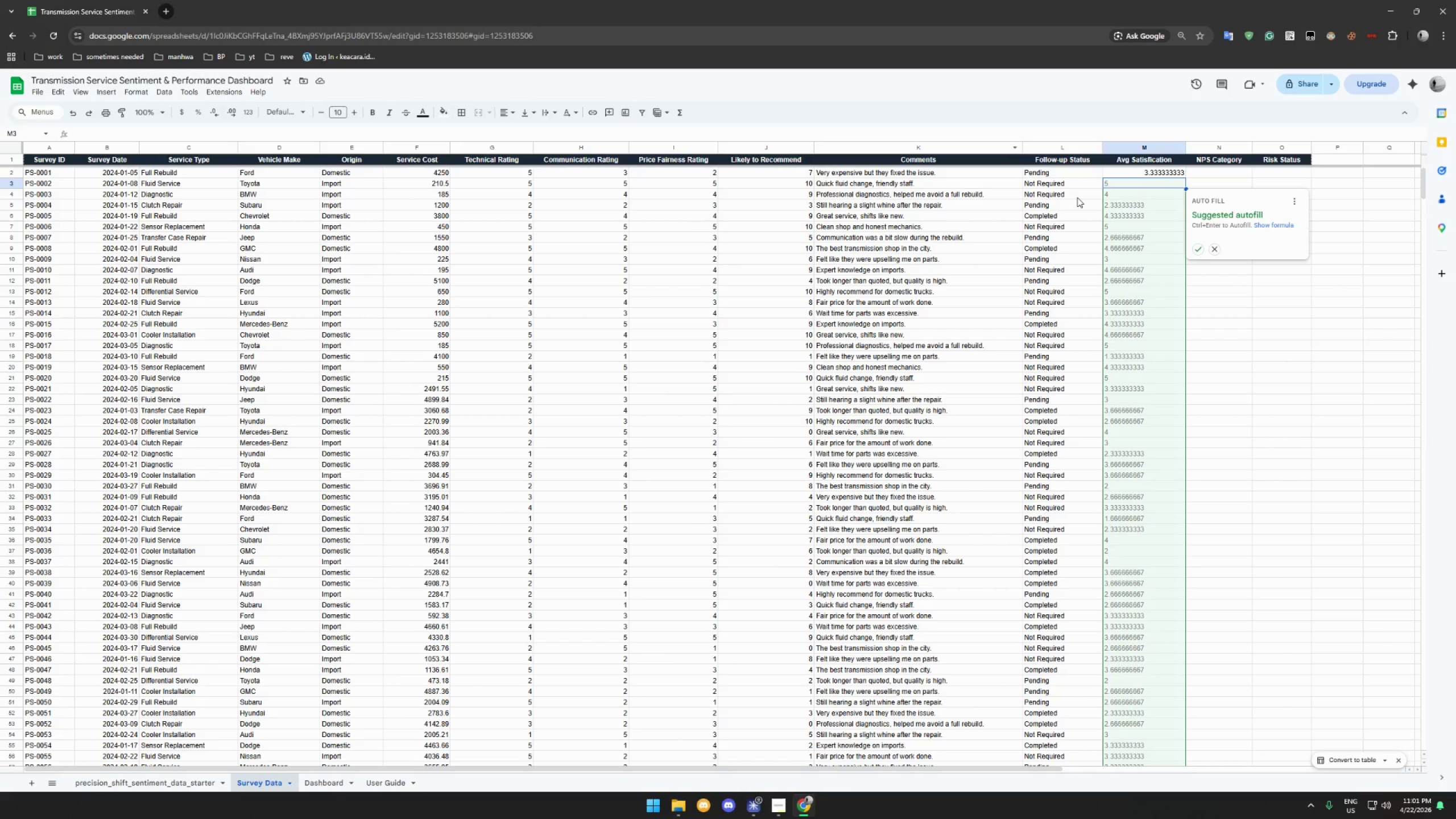 
wait(10.28)
 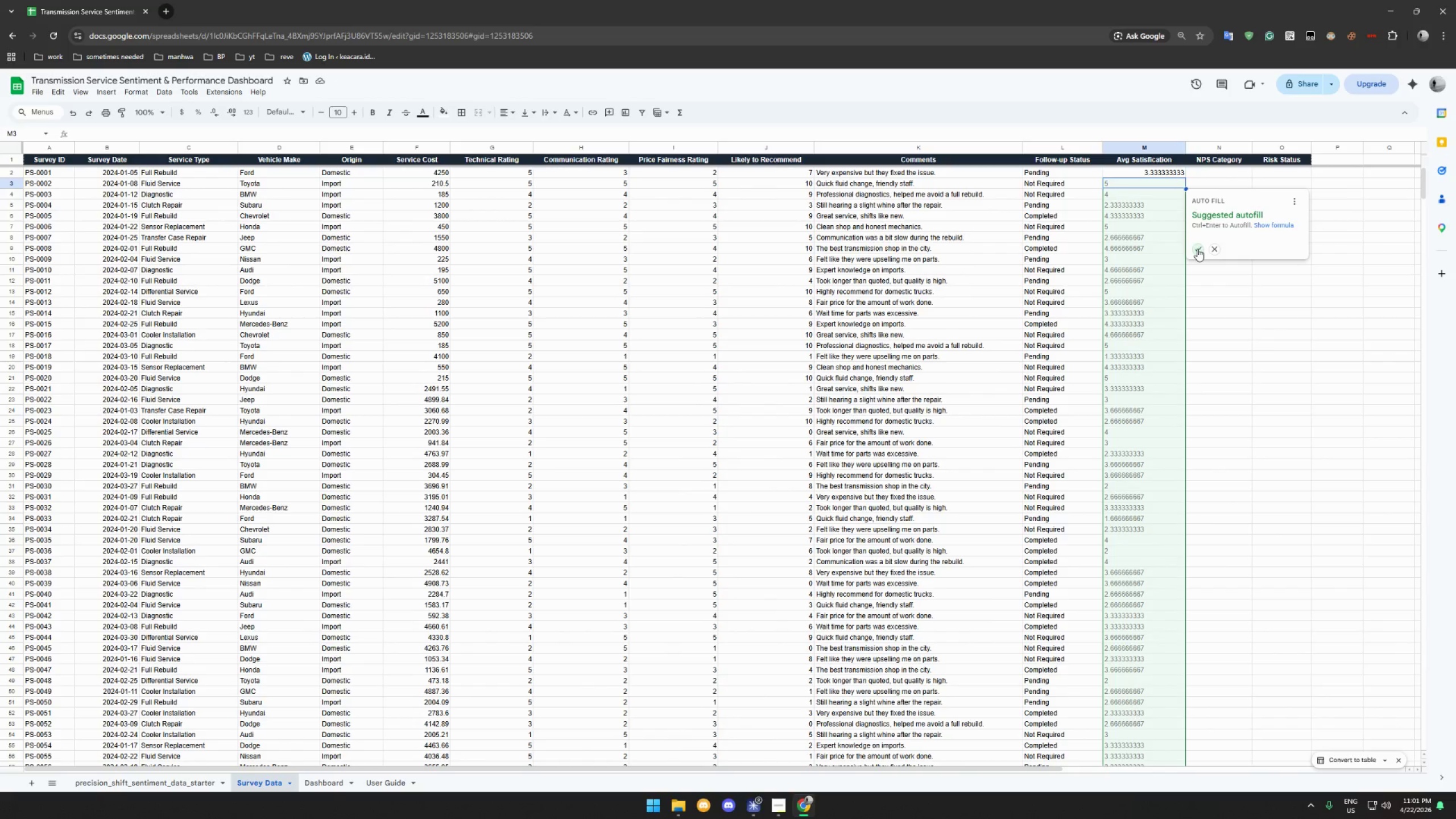 
left_click([1197, 249])
 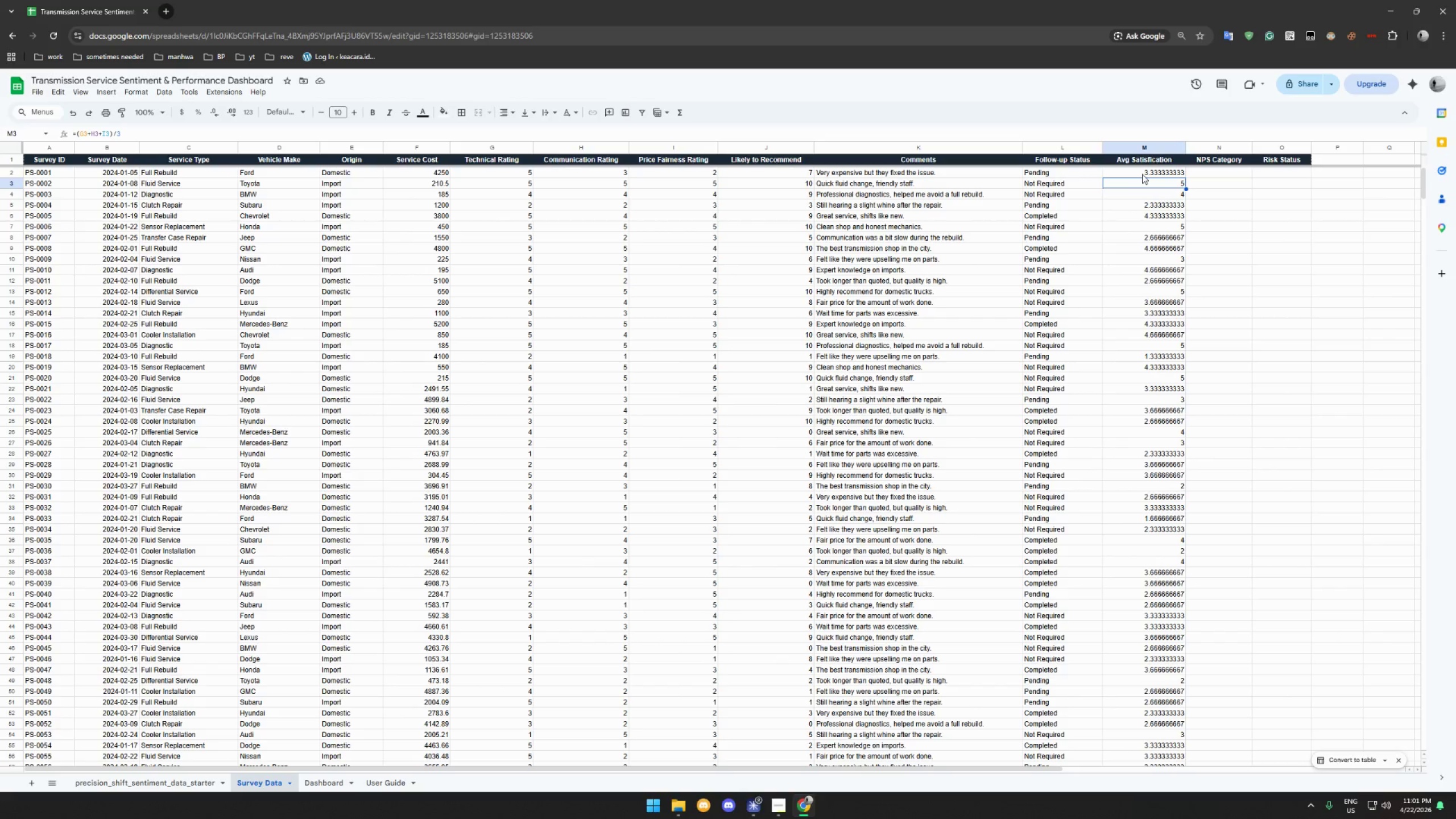 
scroll: coordinate [1127, 255], scroll_direction: up, amount: 7.0
 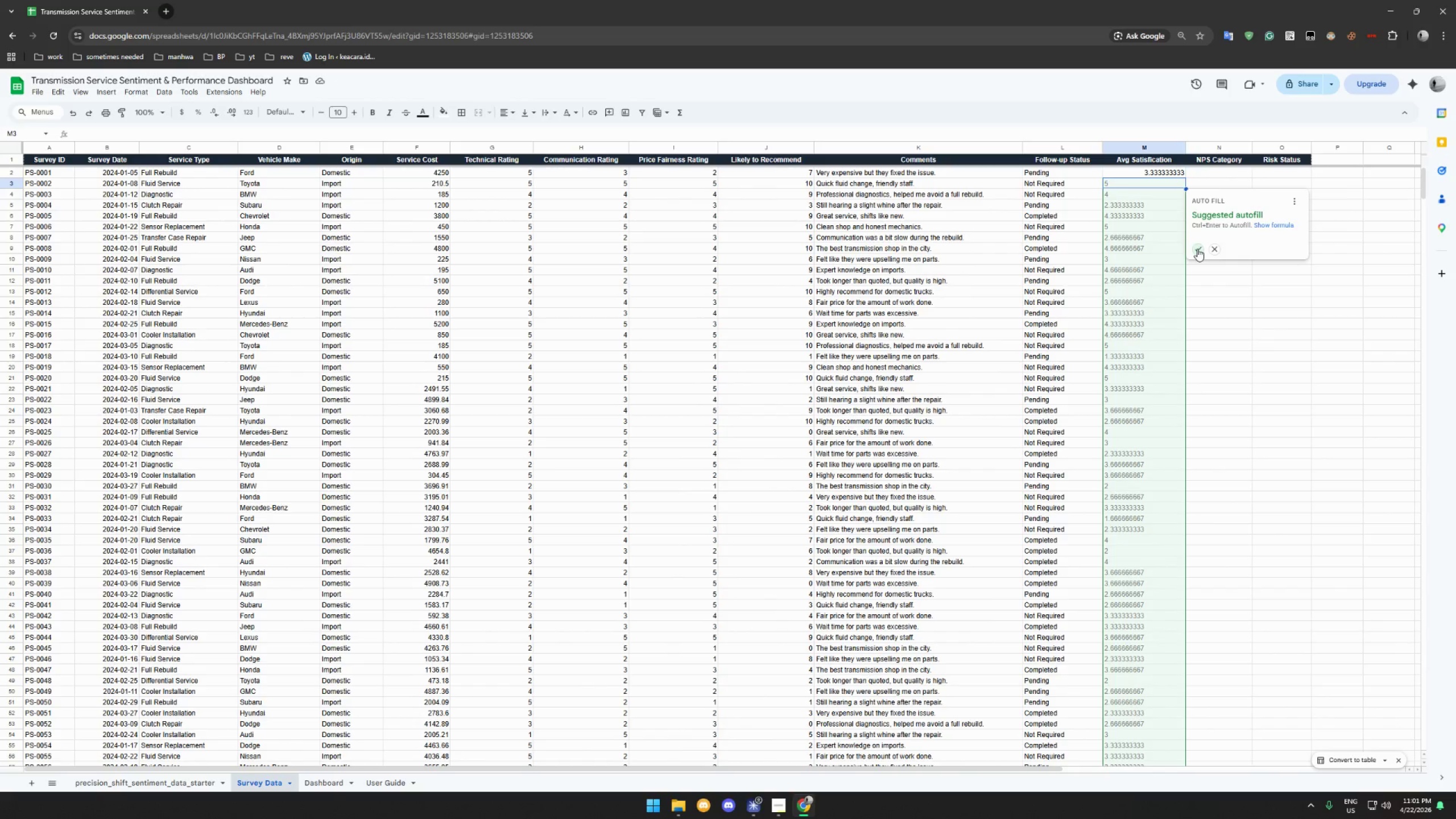 
wait(12.22)
 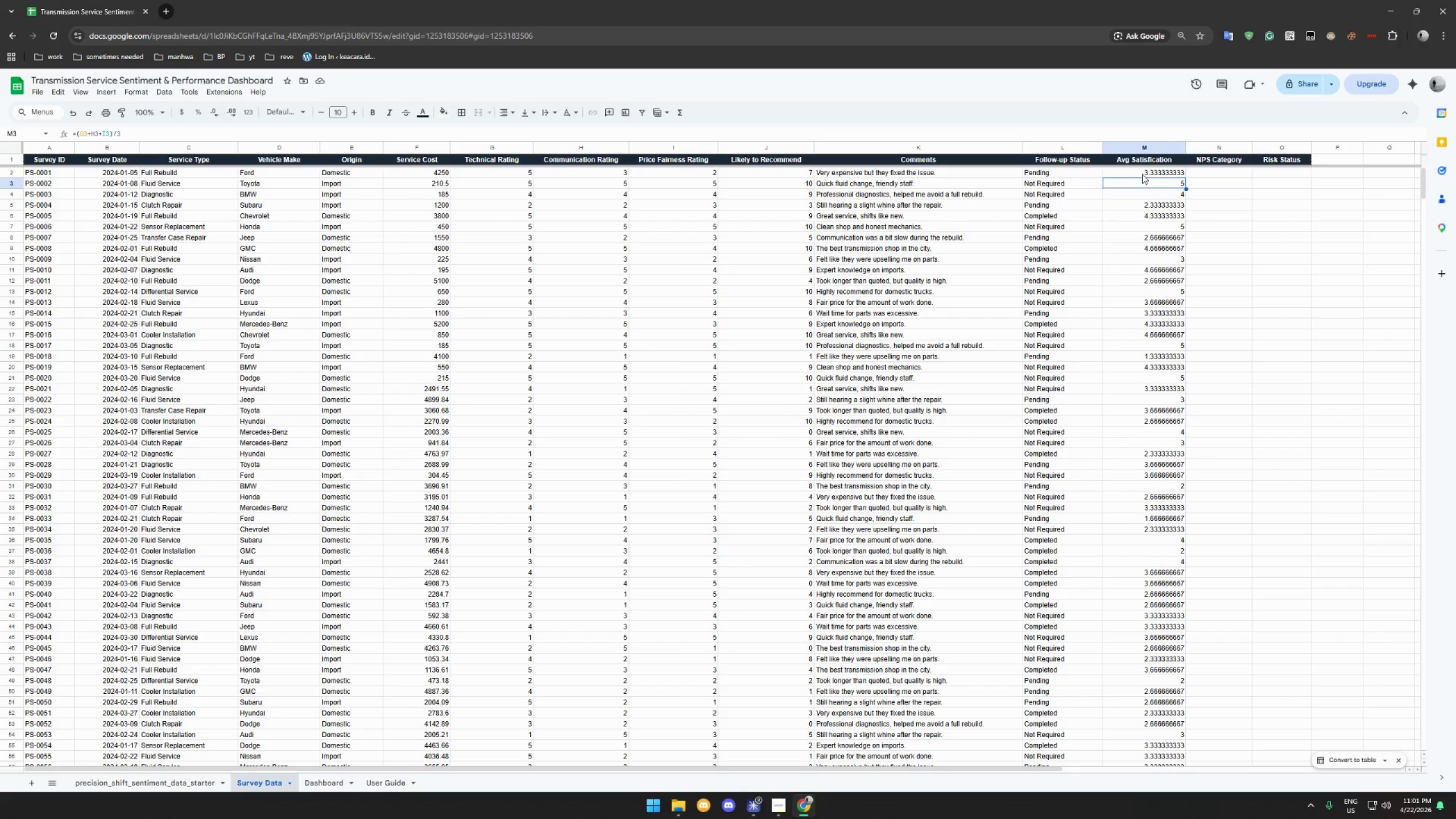 
left_click([1217, 173])
 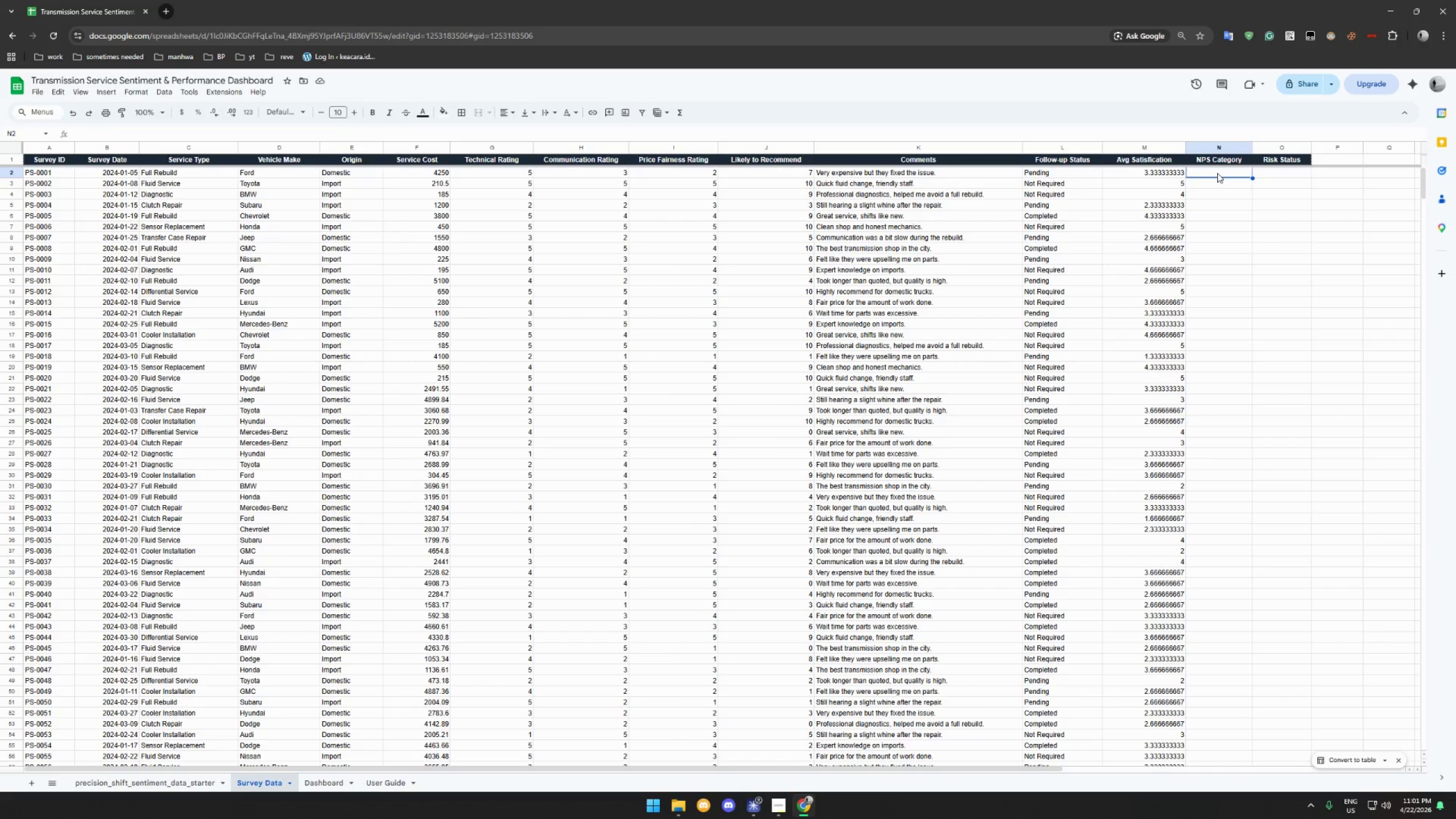 
wait(9.47)
 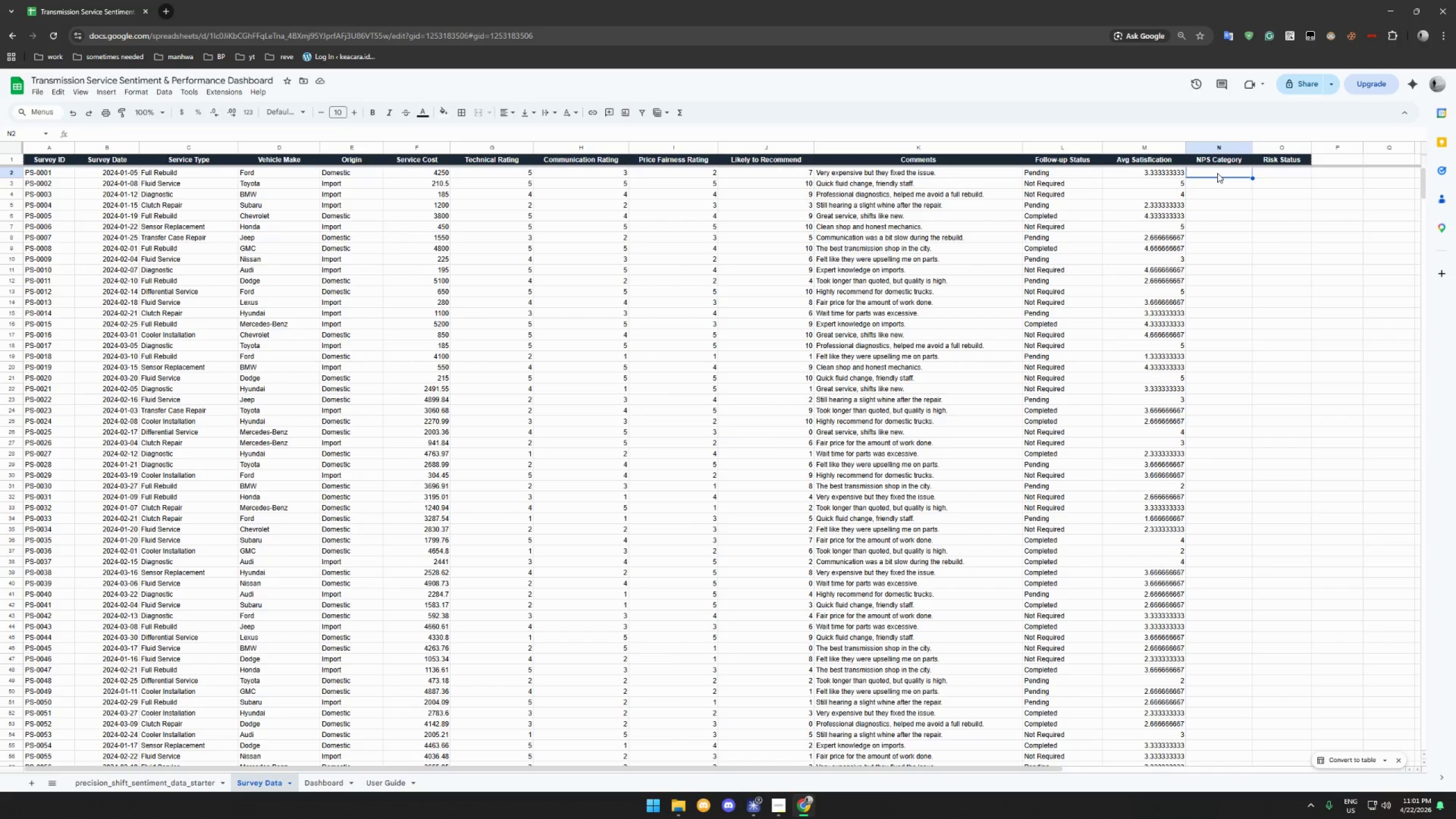 
type(=if(j2>9)
 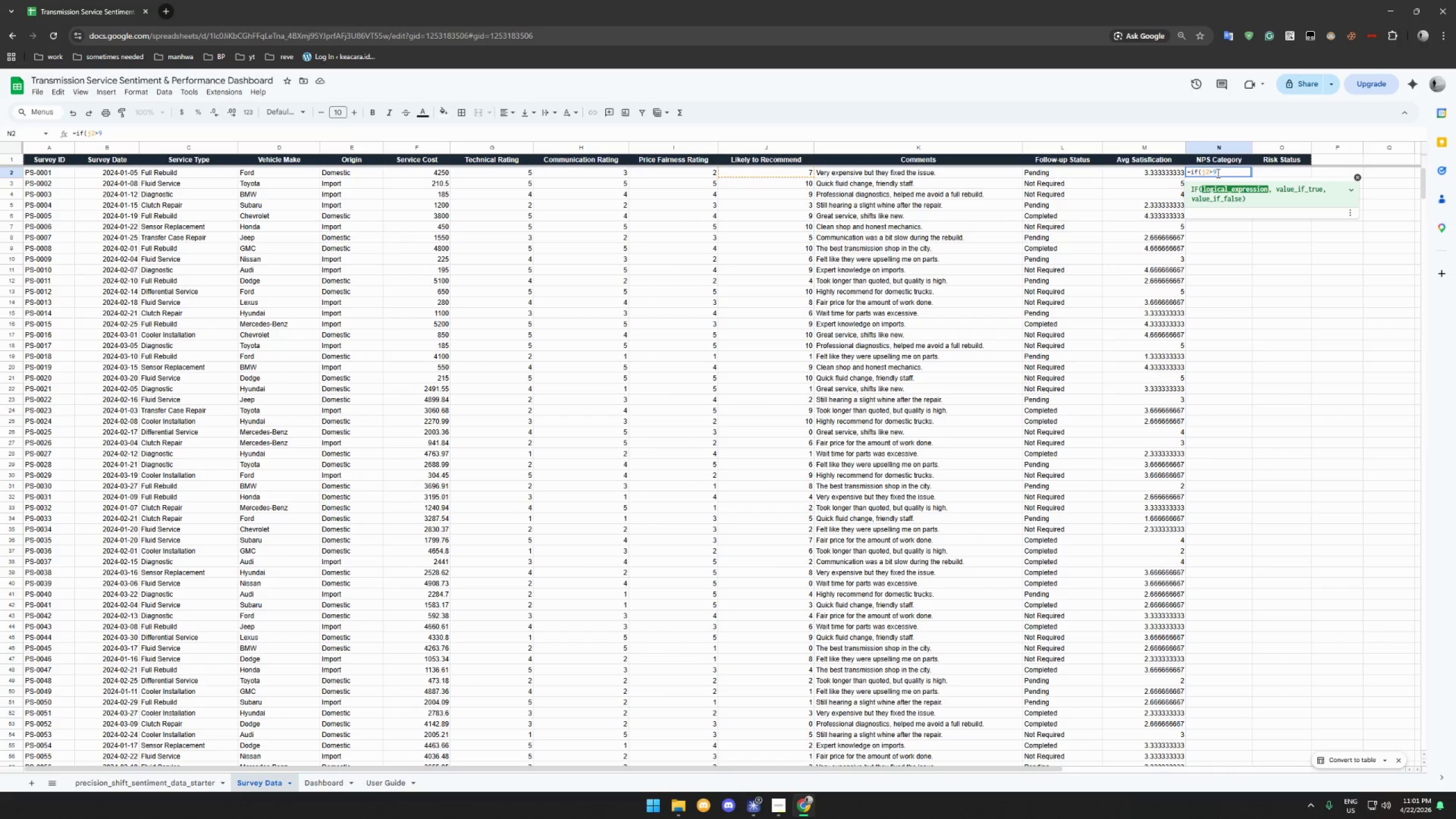 
type(,Promoter)
 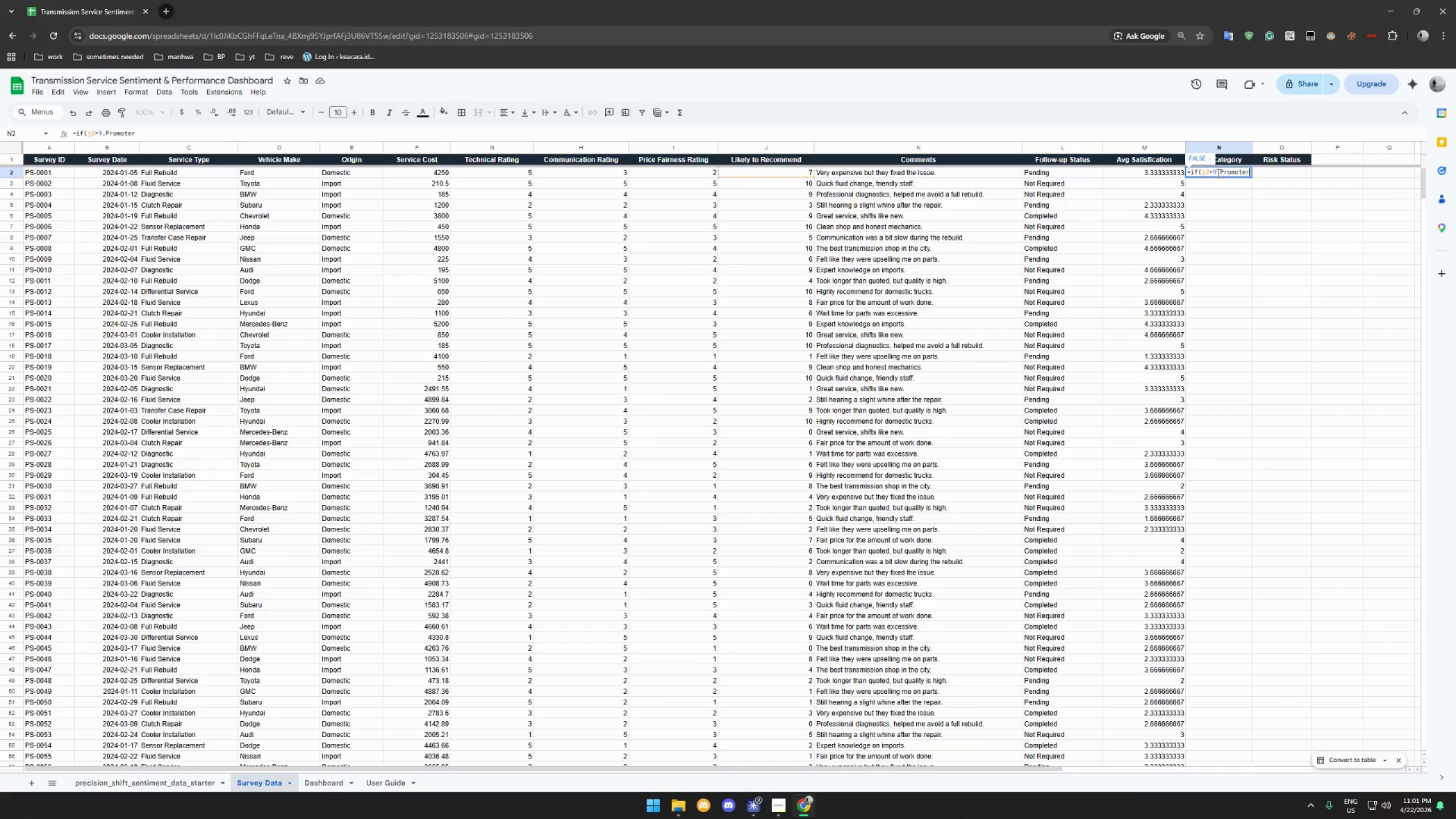 
key(Shift+Quote)
 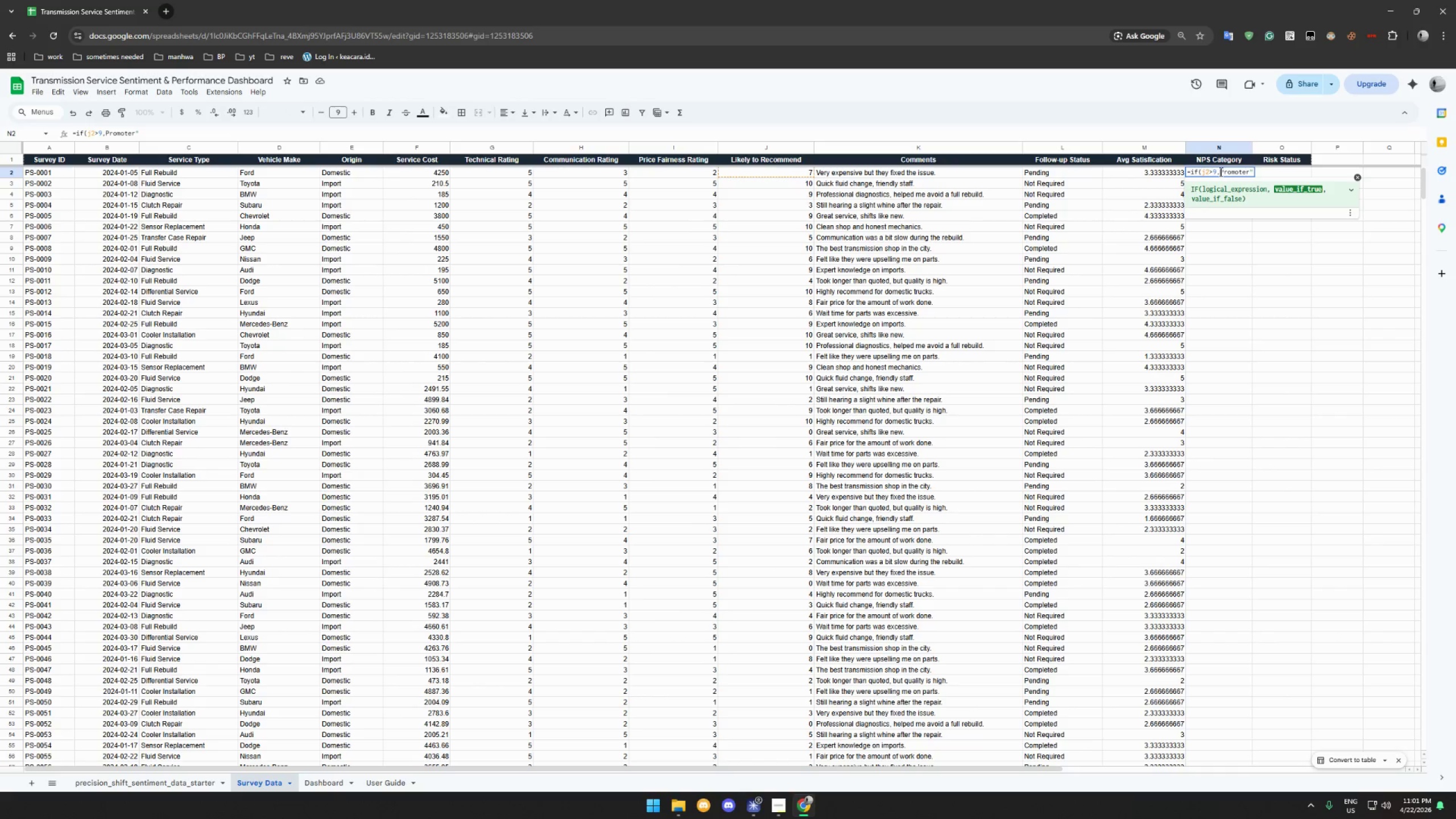 
key(Shift+ShiftRight)
 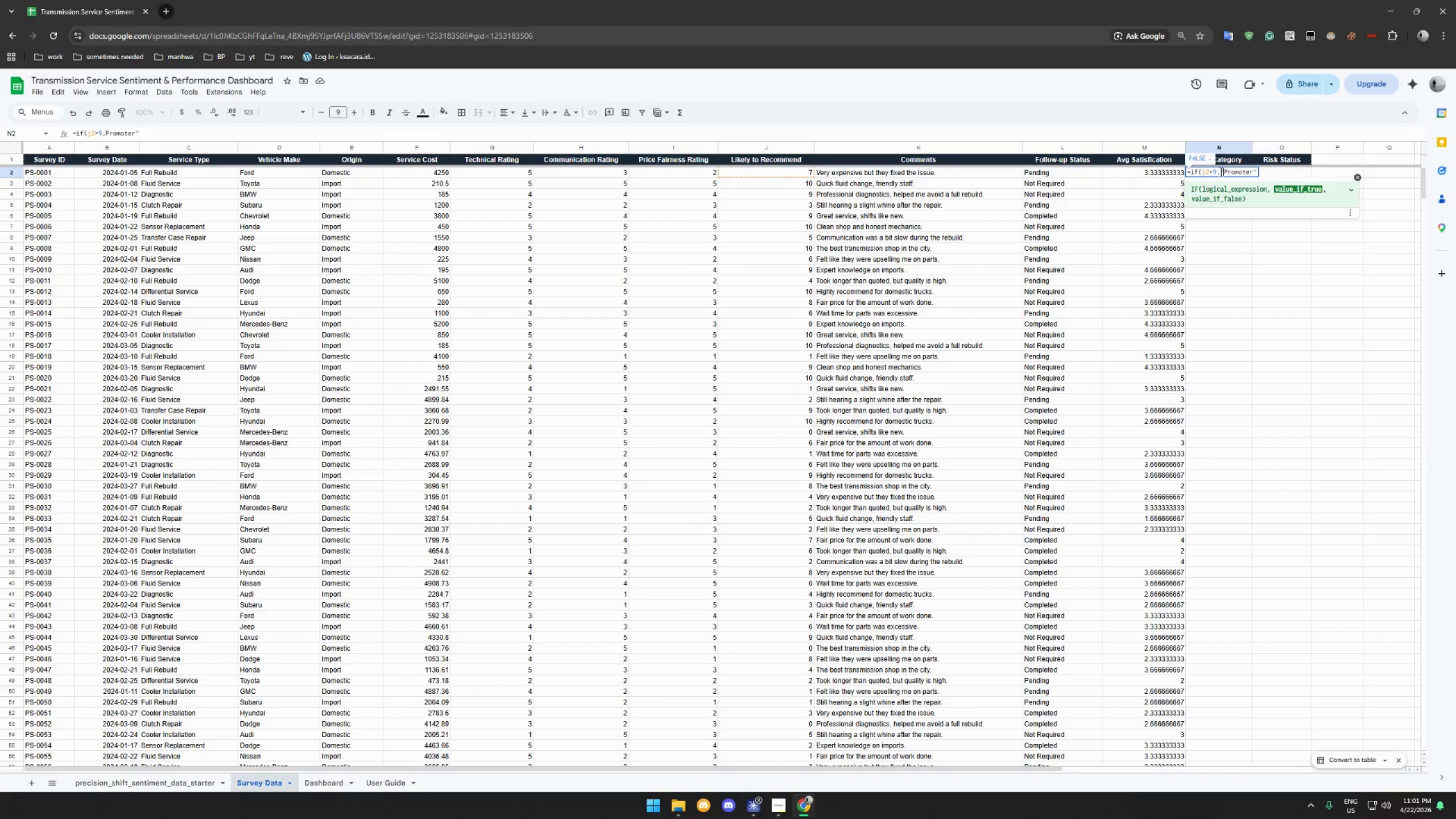 
key(Shift+Quote)
 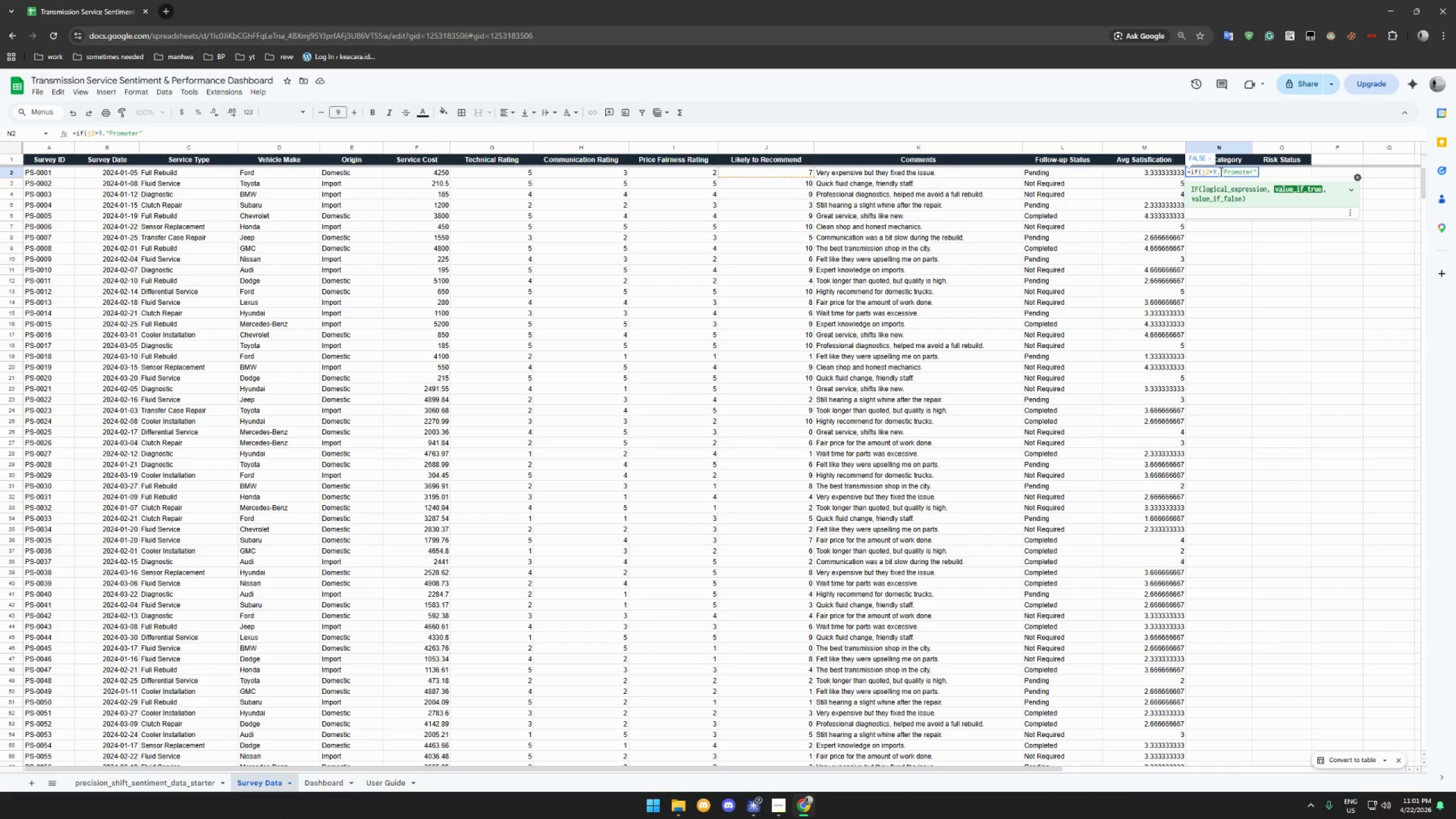 
left_click([1256, 173])
 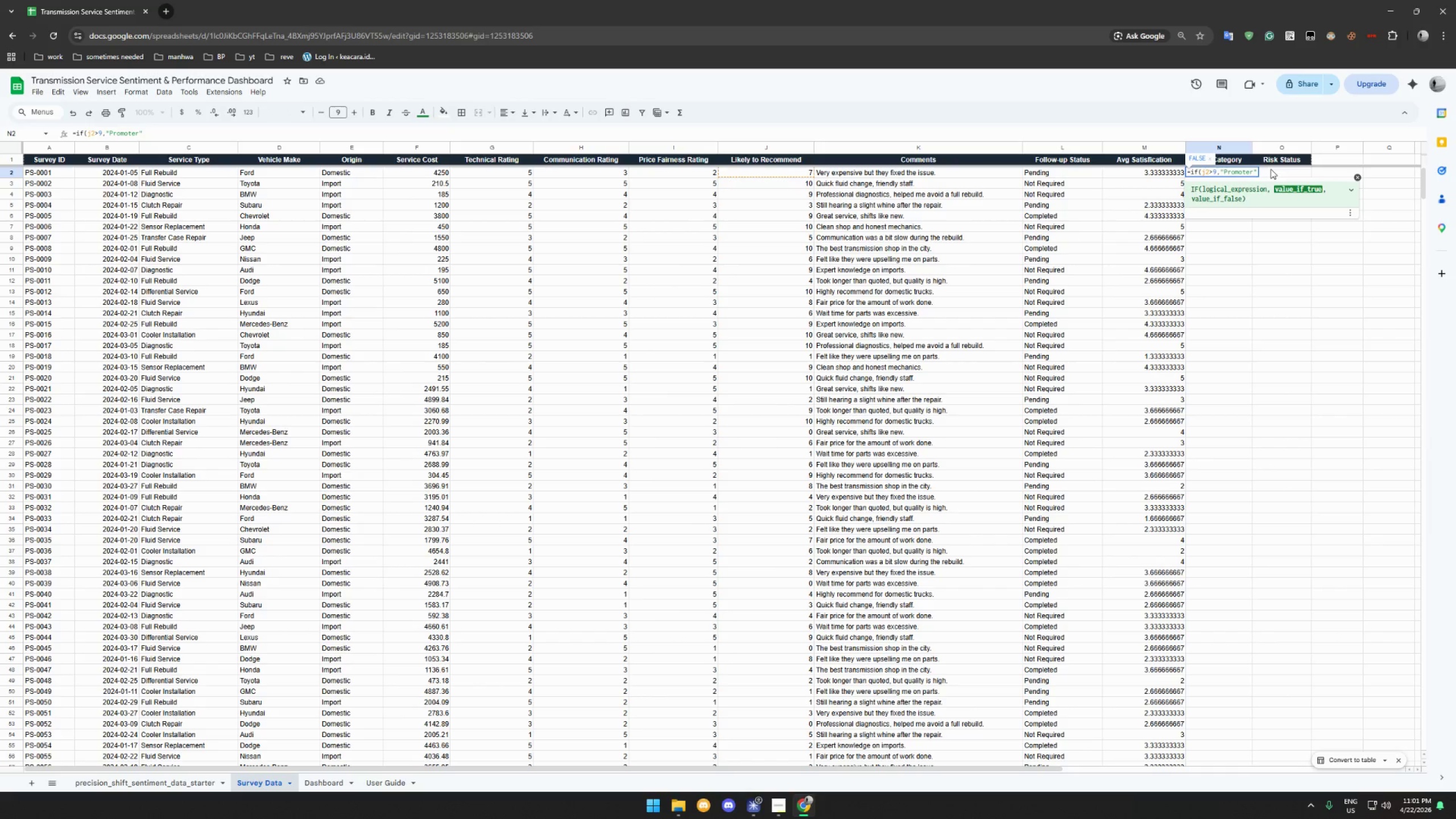 
type(,if(j2>=7,"Passive","Dec)
key(Backspace)
type(tractor")
 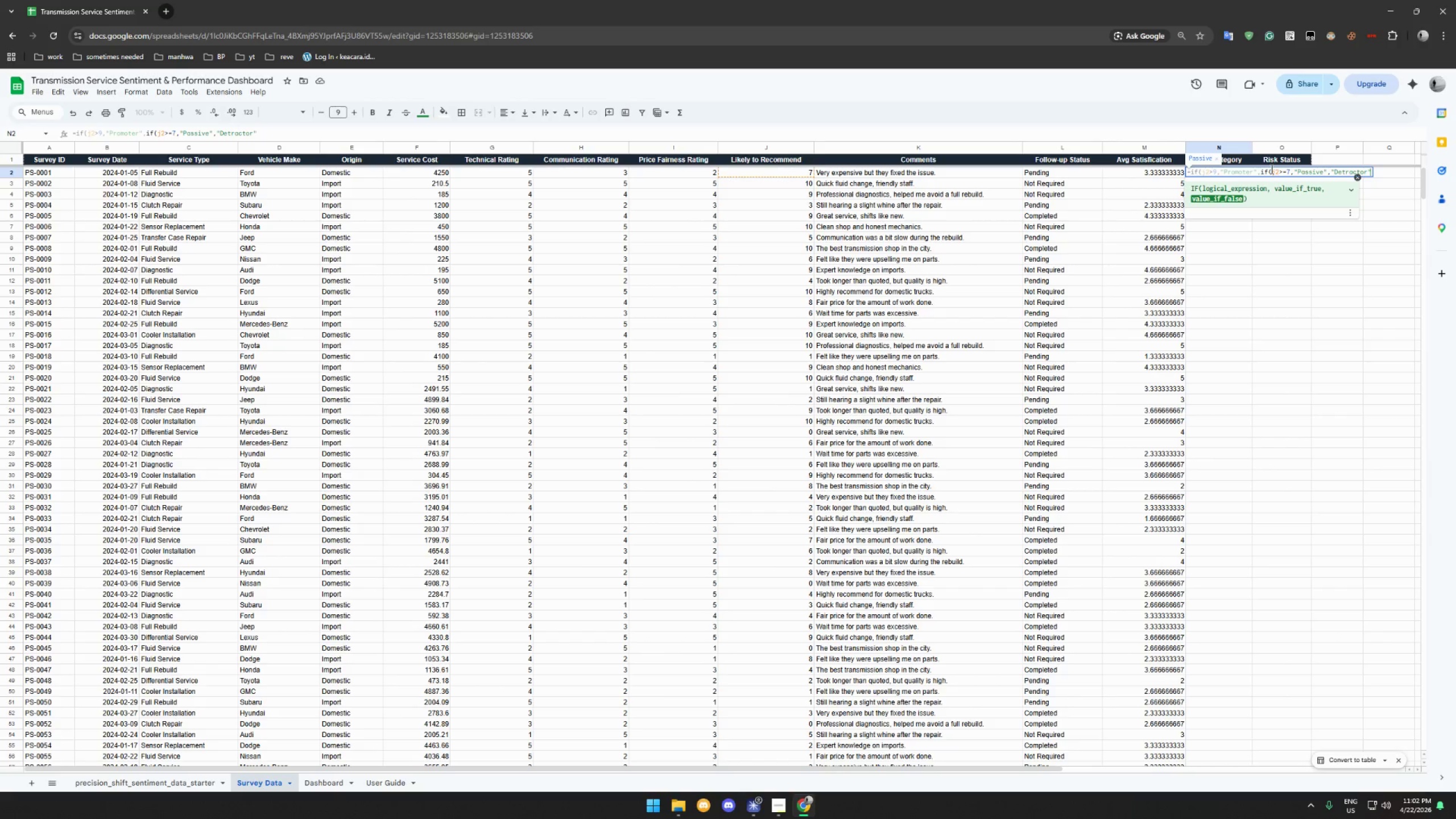 
hold_key(key=ShiftLeft, duration=1.5)
 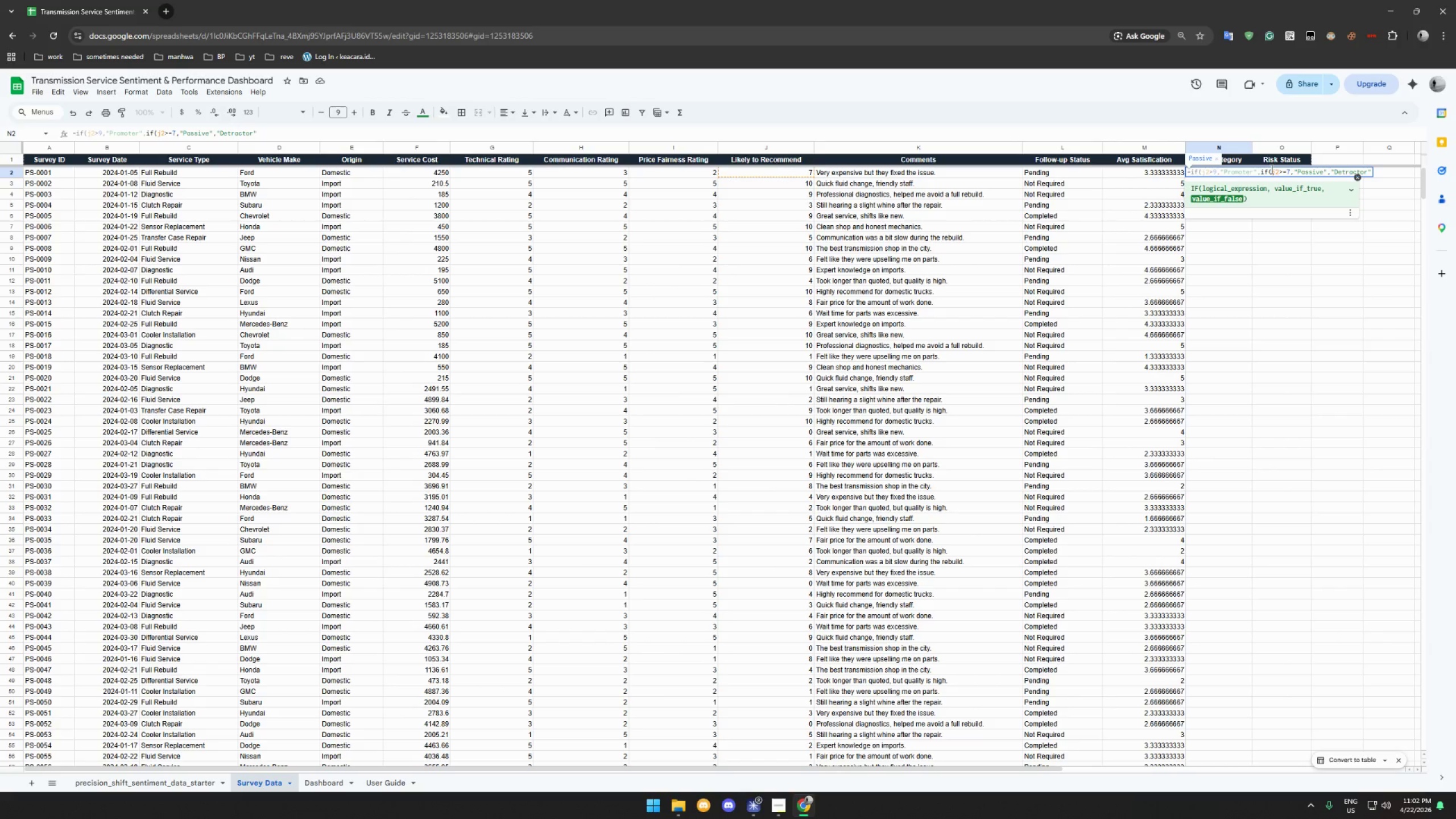 
type()))
 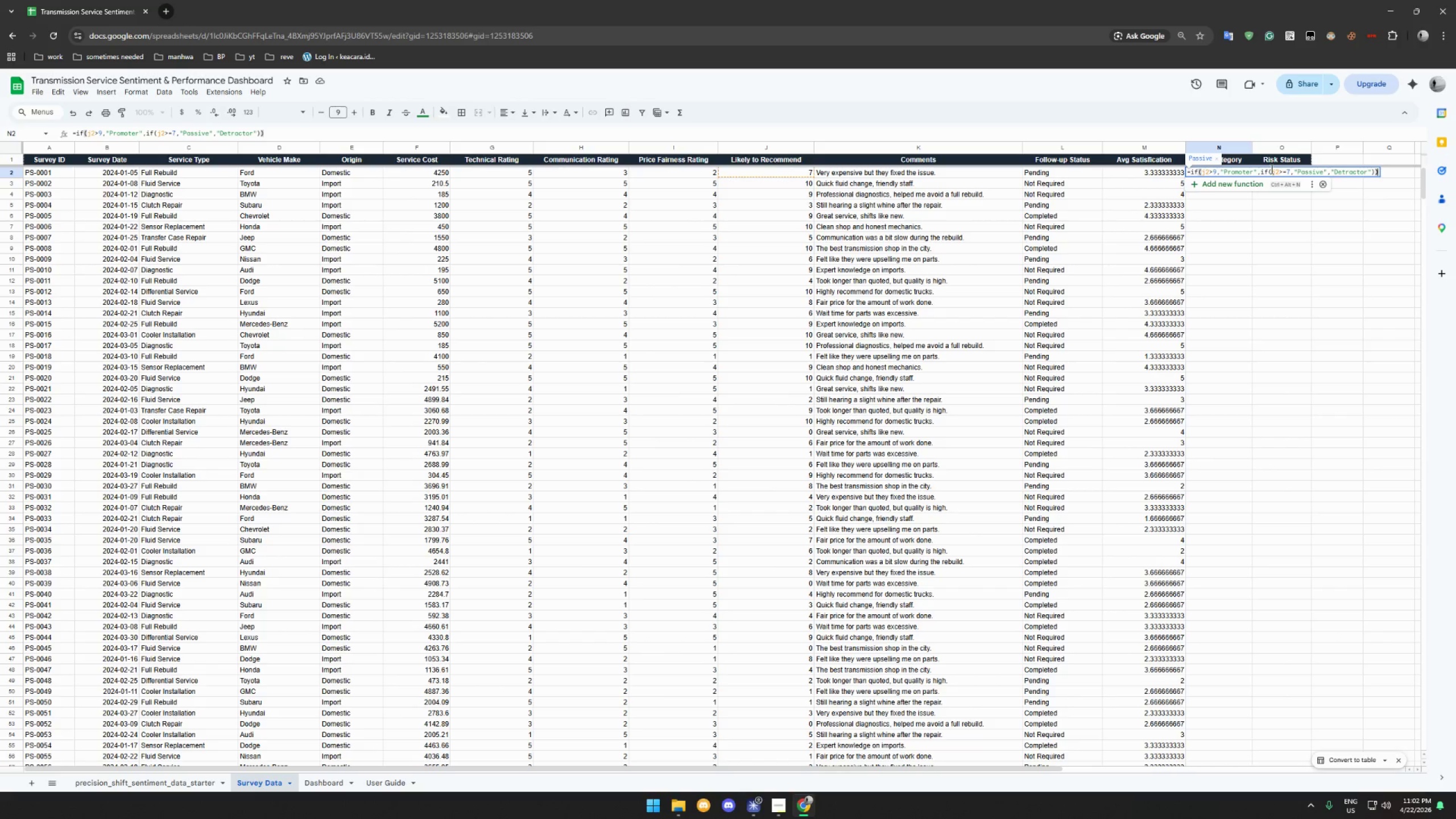 
key(Enter)
 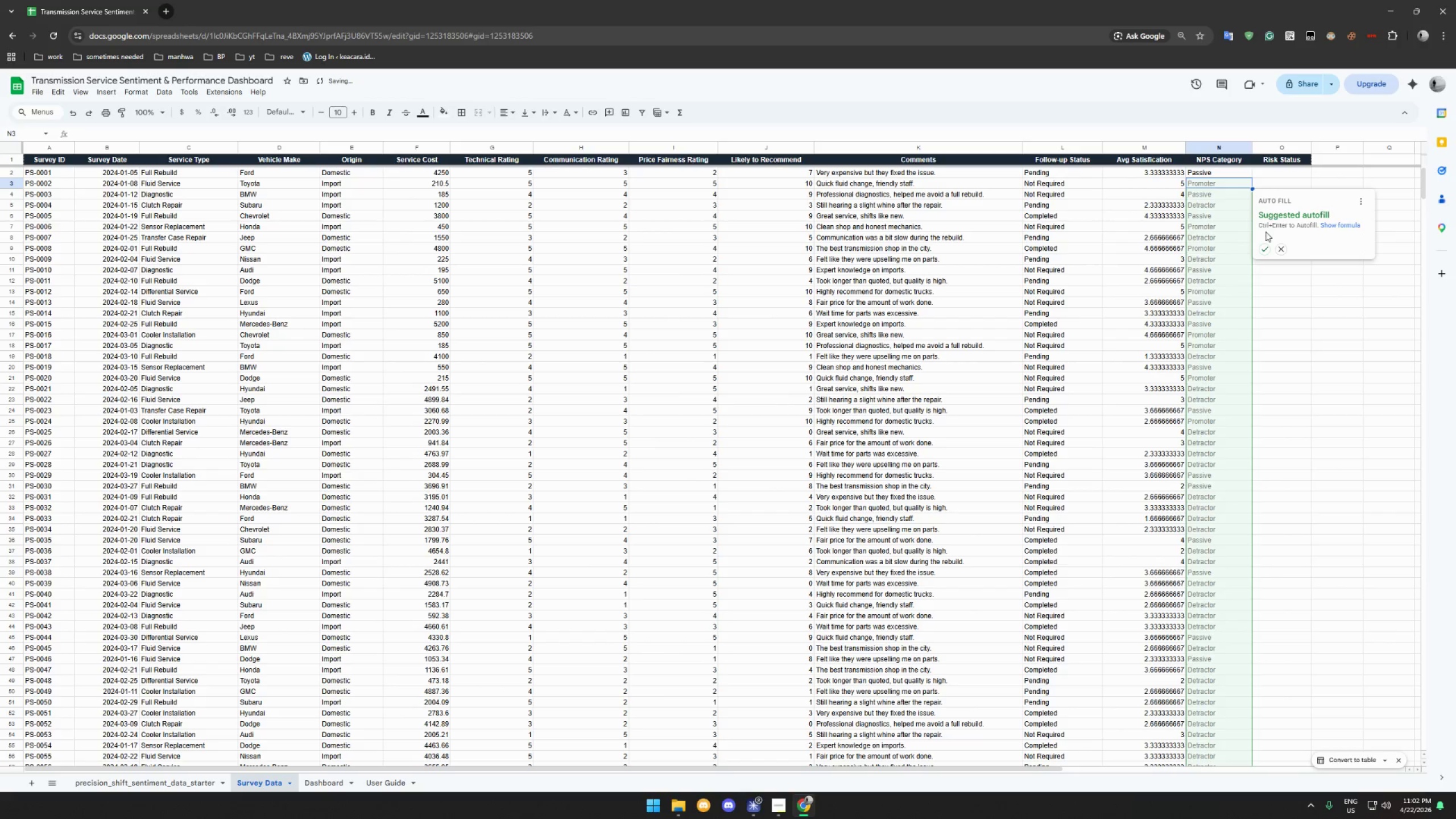 
left_click([1263, 247])
 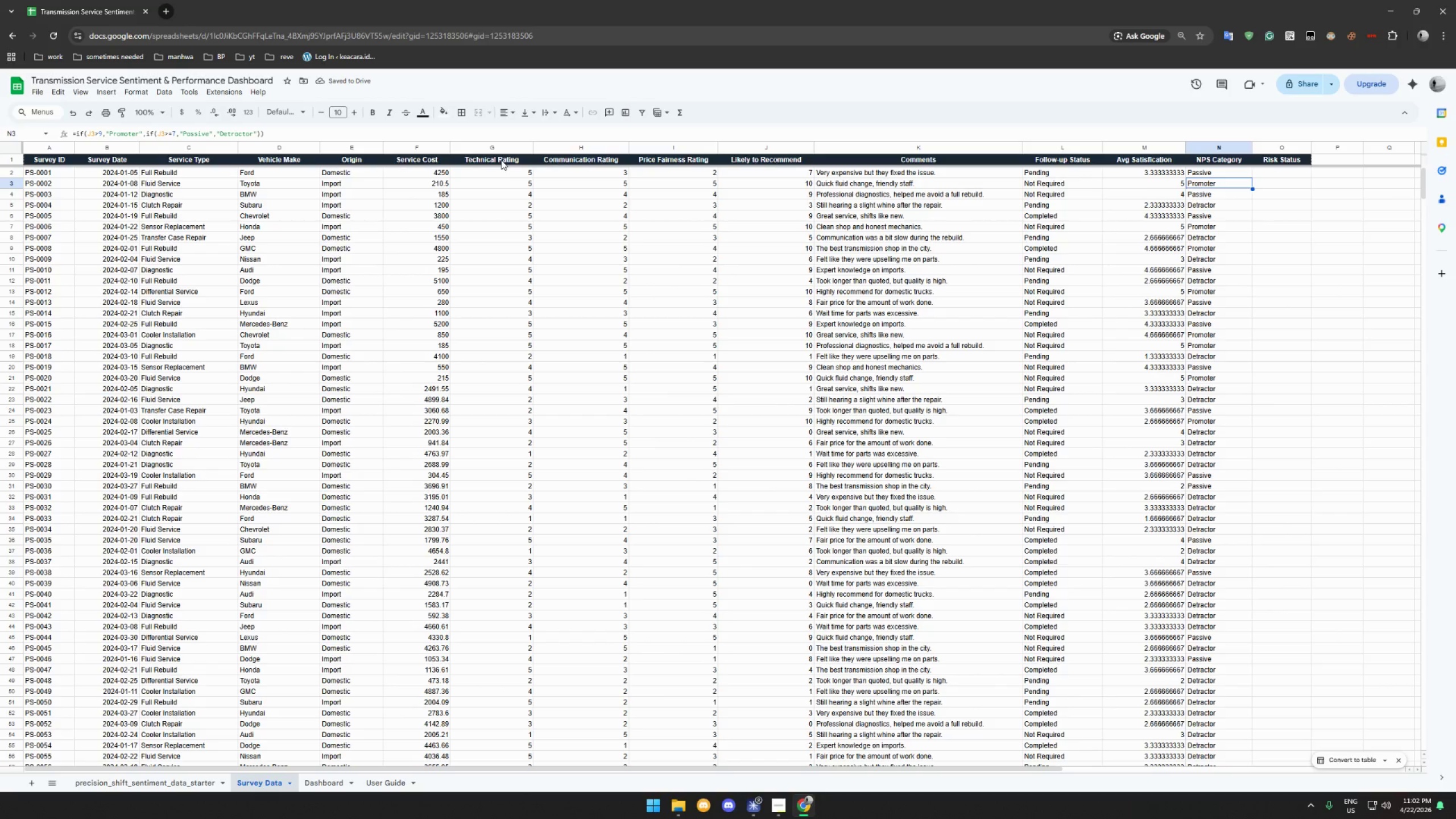 
wait(6.39)
 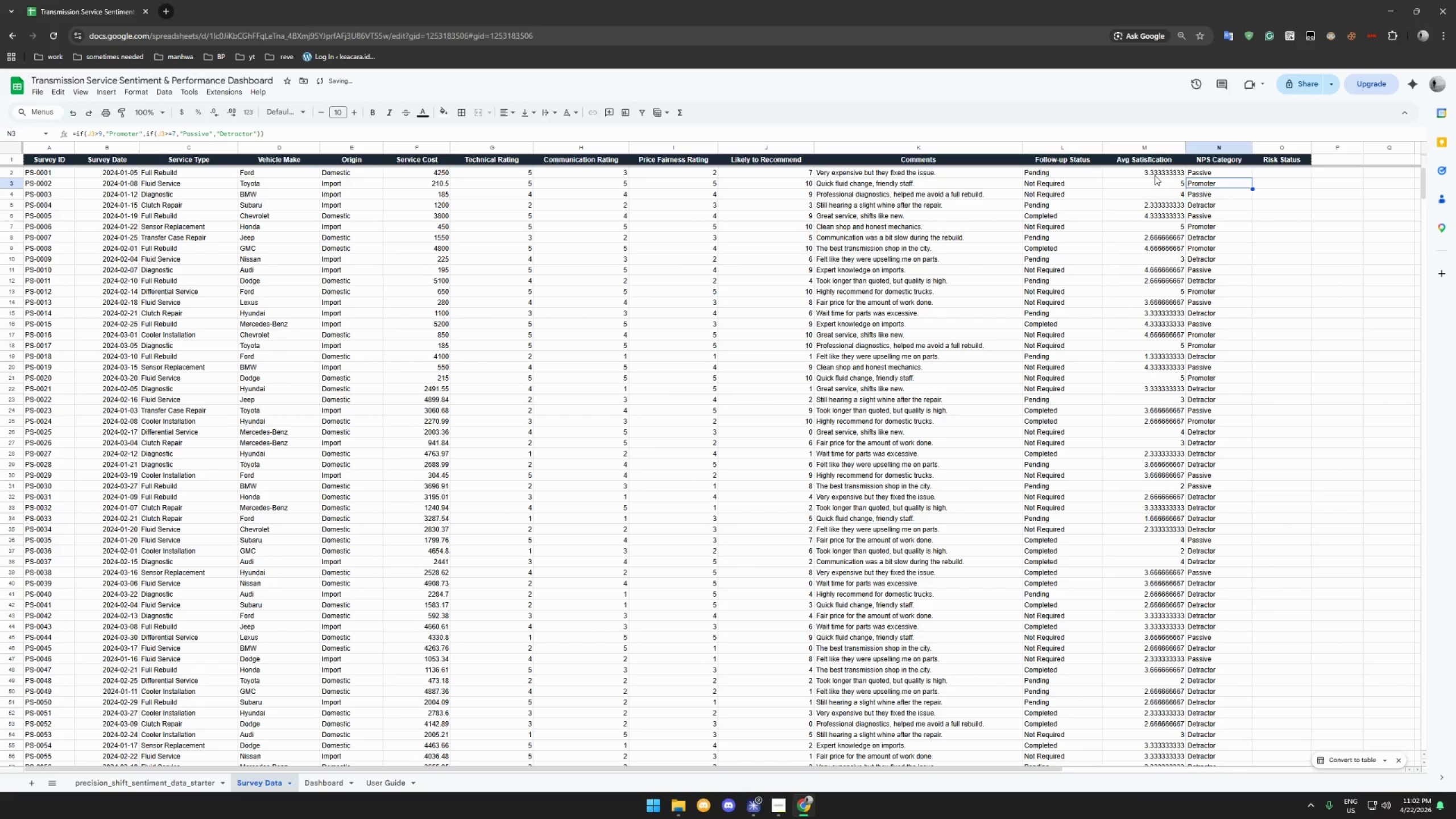 
left_click([498, 158])
 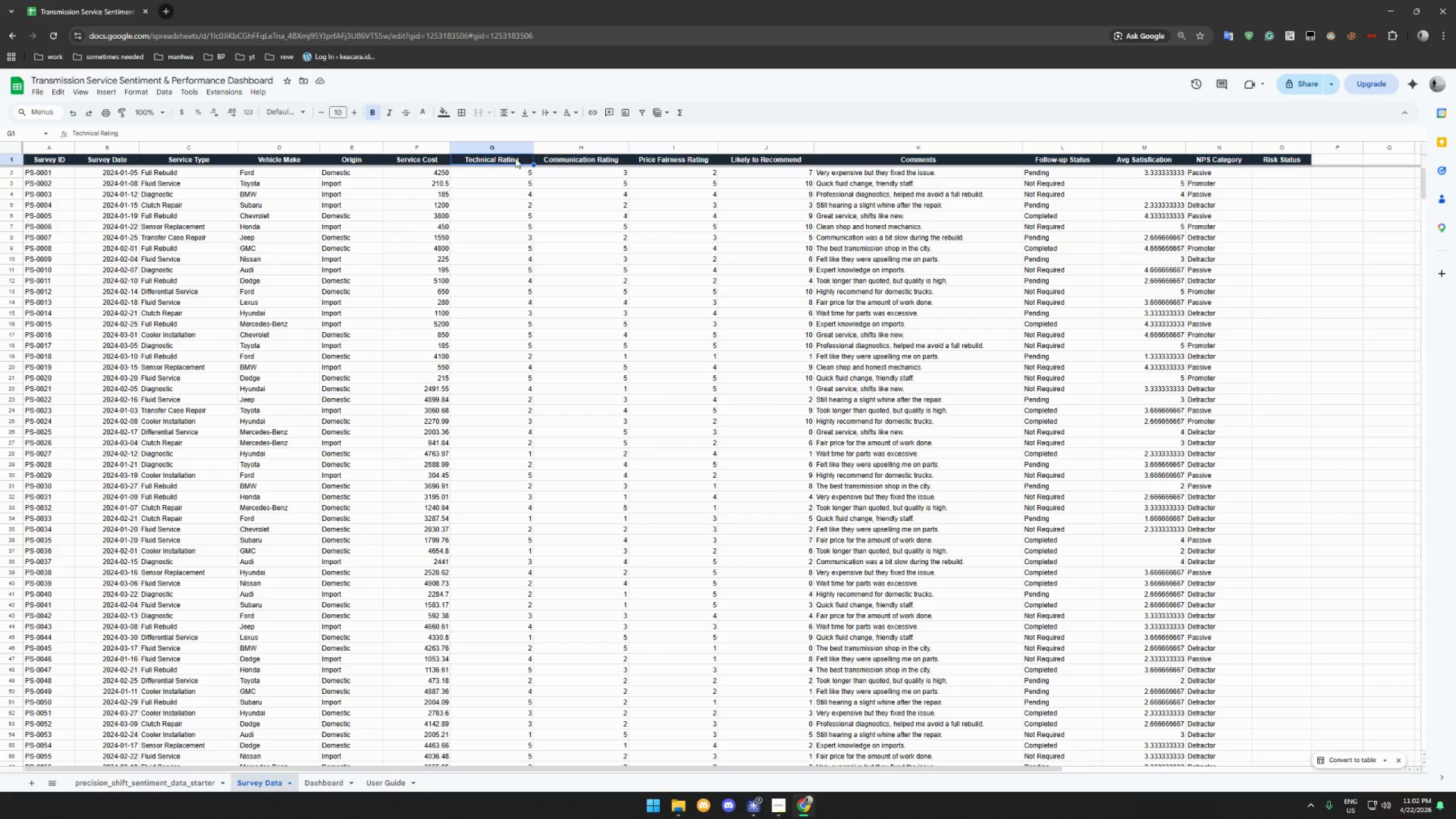 
hold_key(key=ShiftLeft, duration=0.89)
left_click([664, 155])
 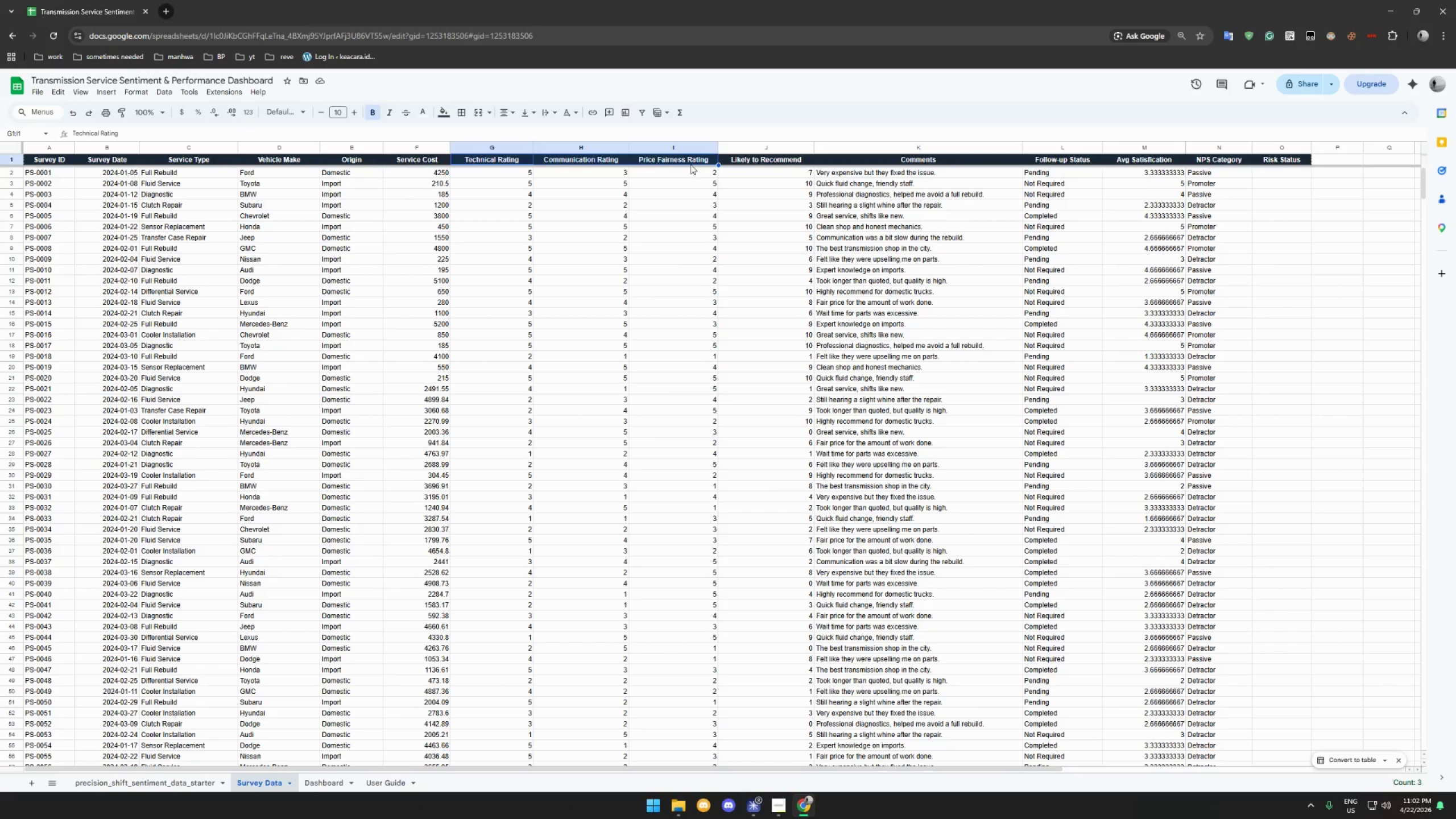 
hold_key(key=ShiftLeft, duration=1.19)
left_click([760, 157])
 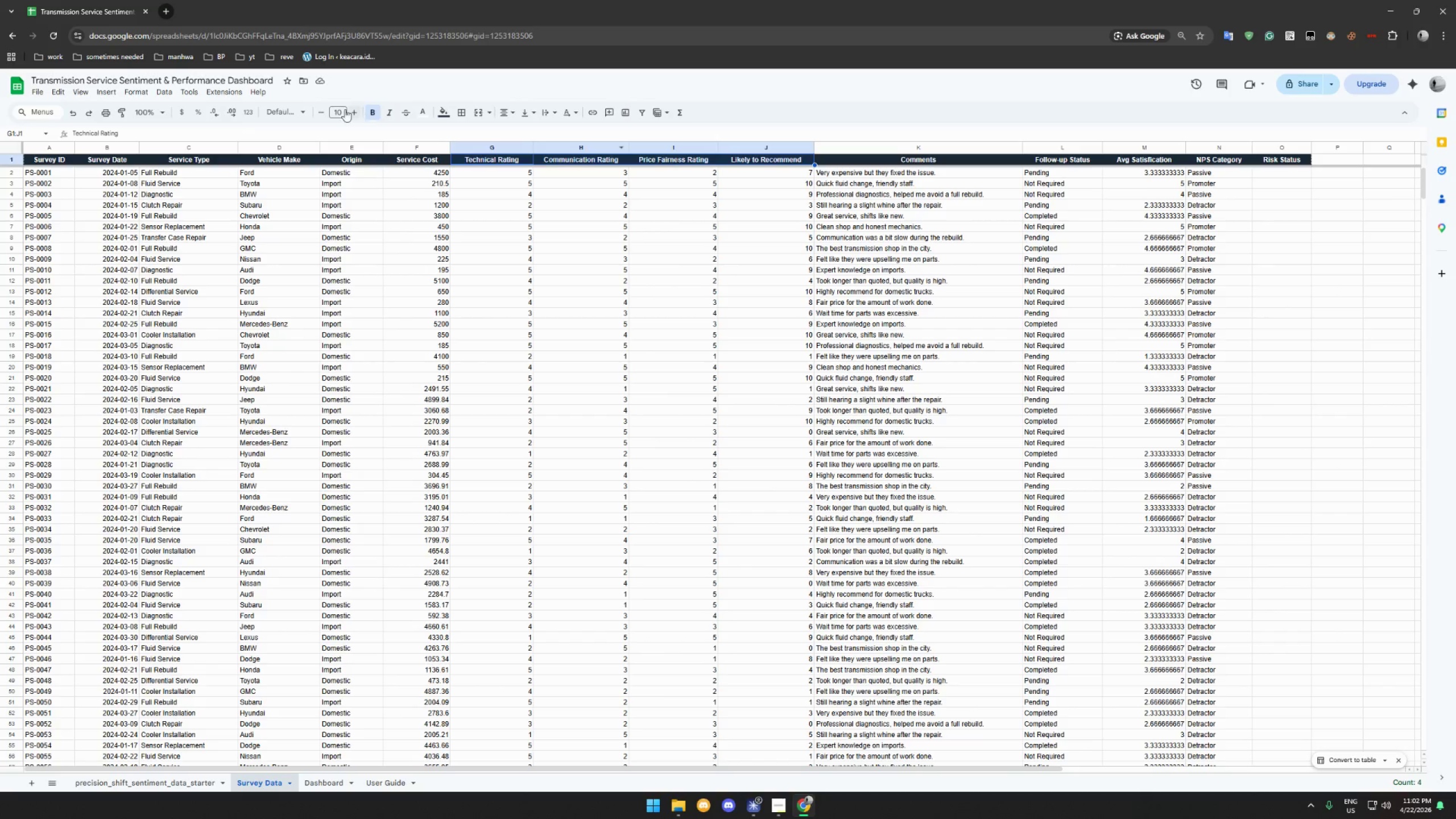 
left_click([510, 112])
 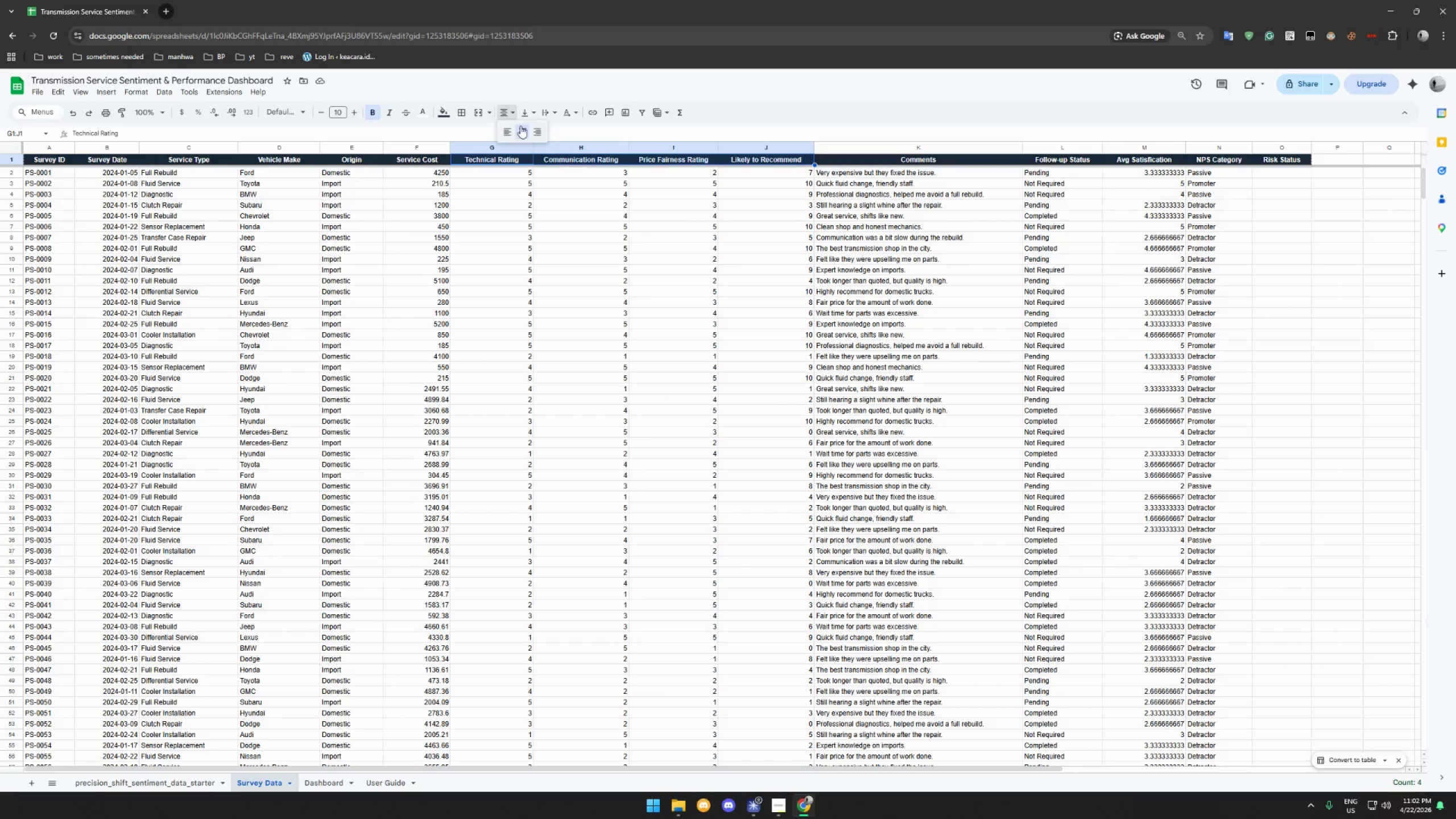 
left_click([521, 127])
 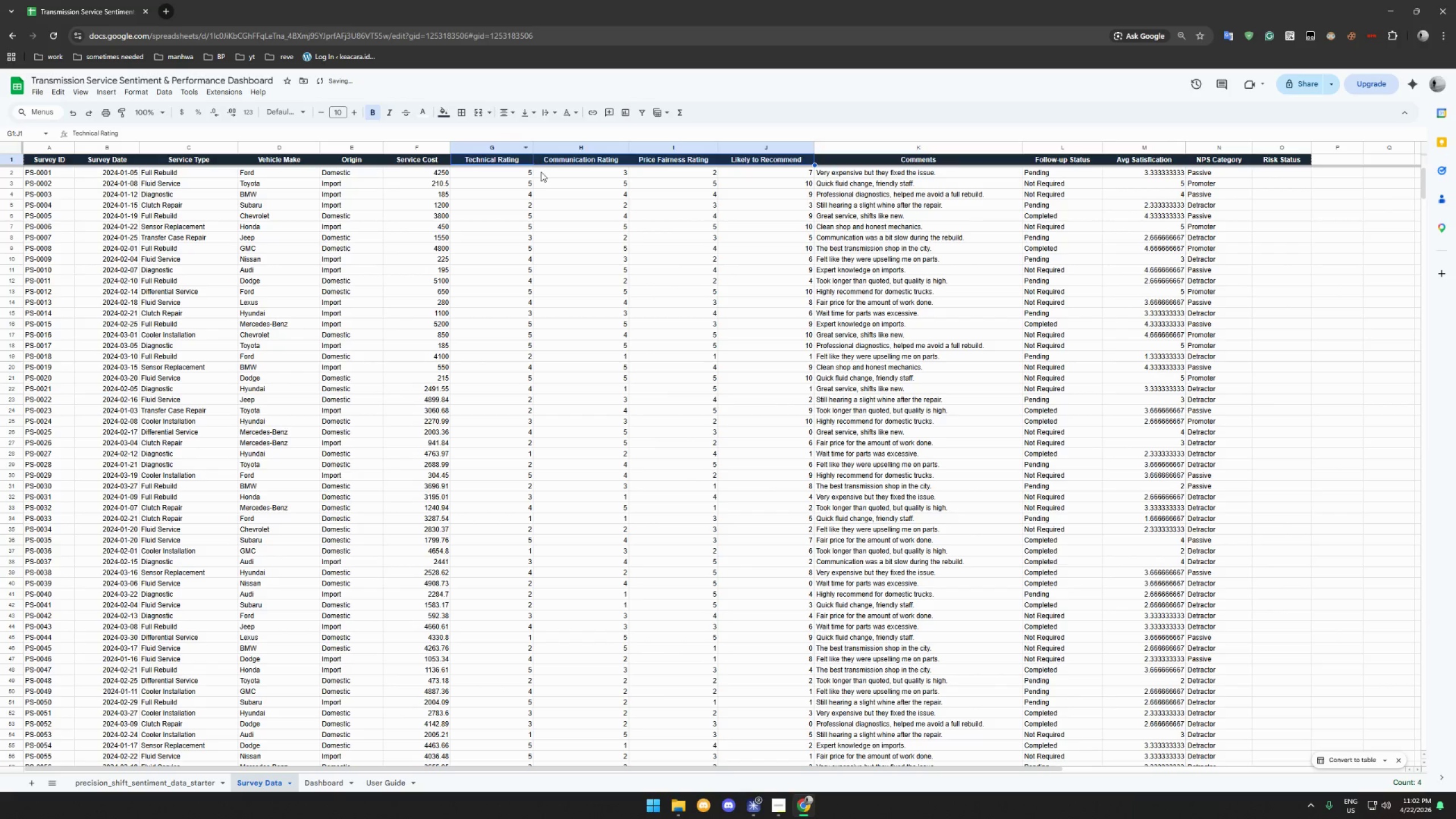 
left_click([541, 172])
 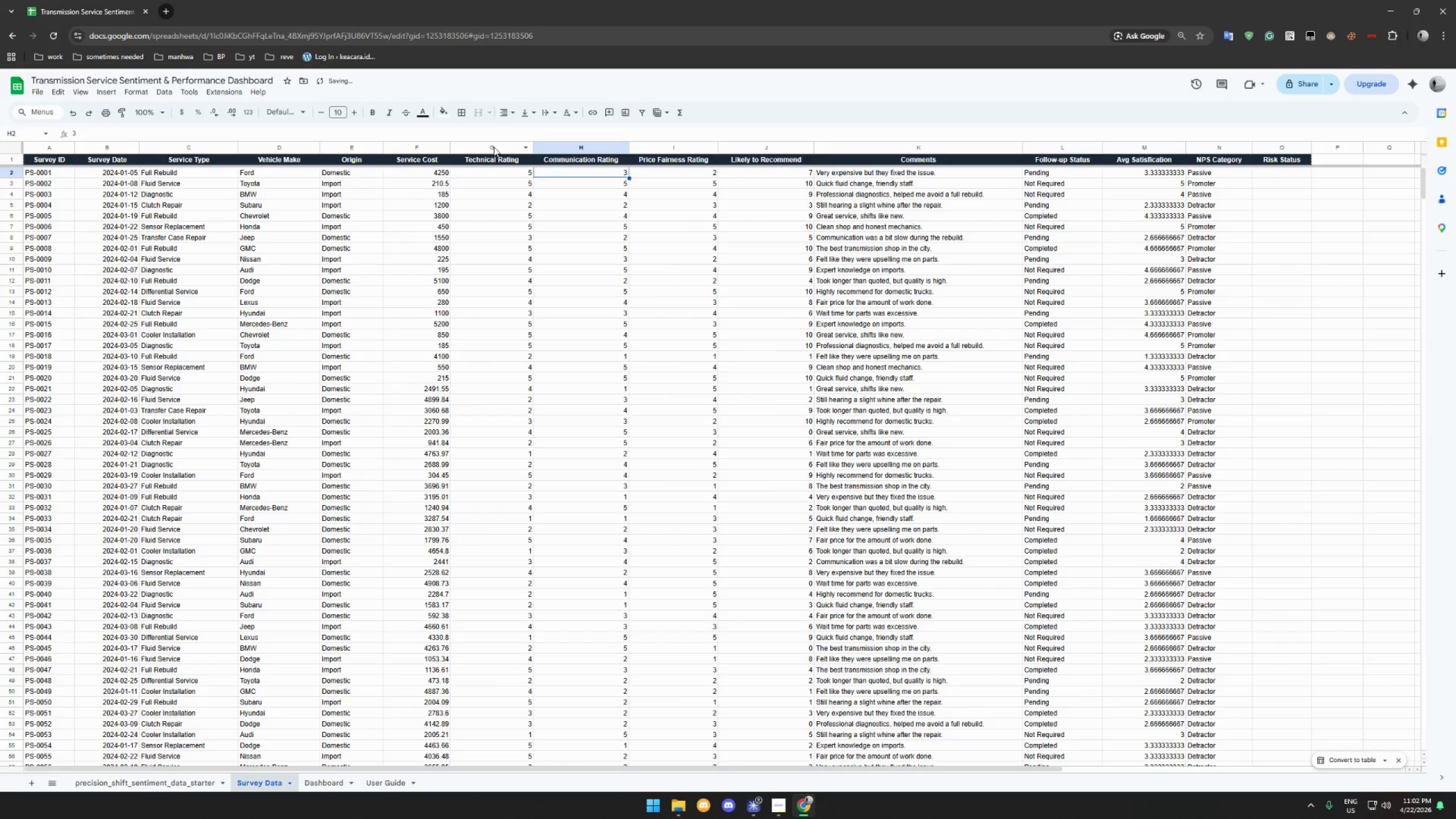 
left_click([494, 146])
 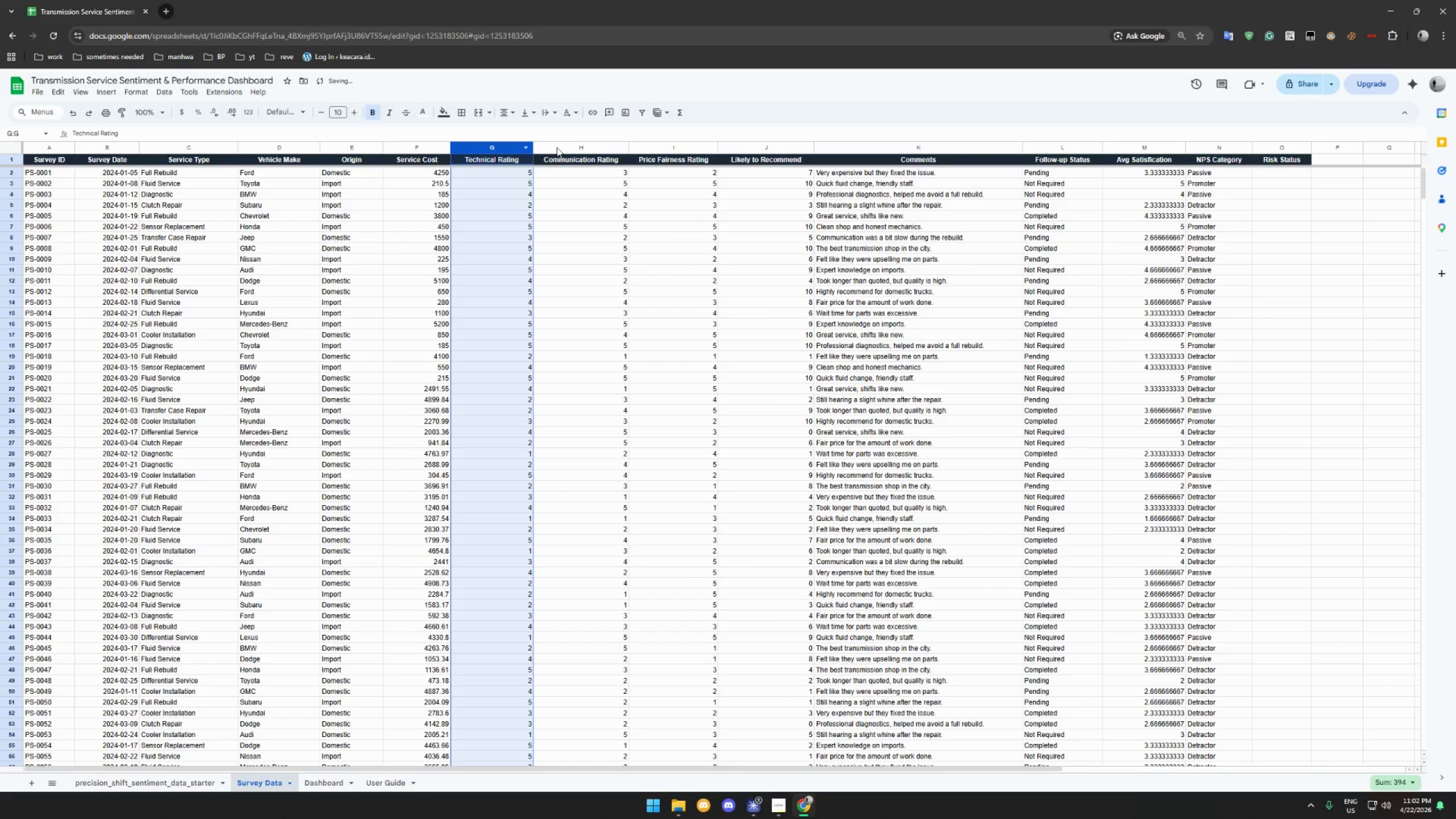 
hold_key(key=ControlLeft, duration=1.53)
left_click([558, 147])
 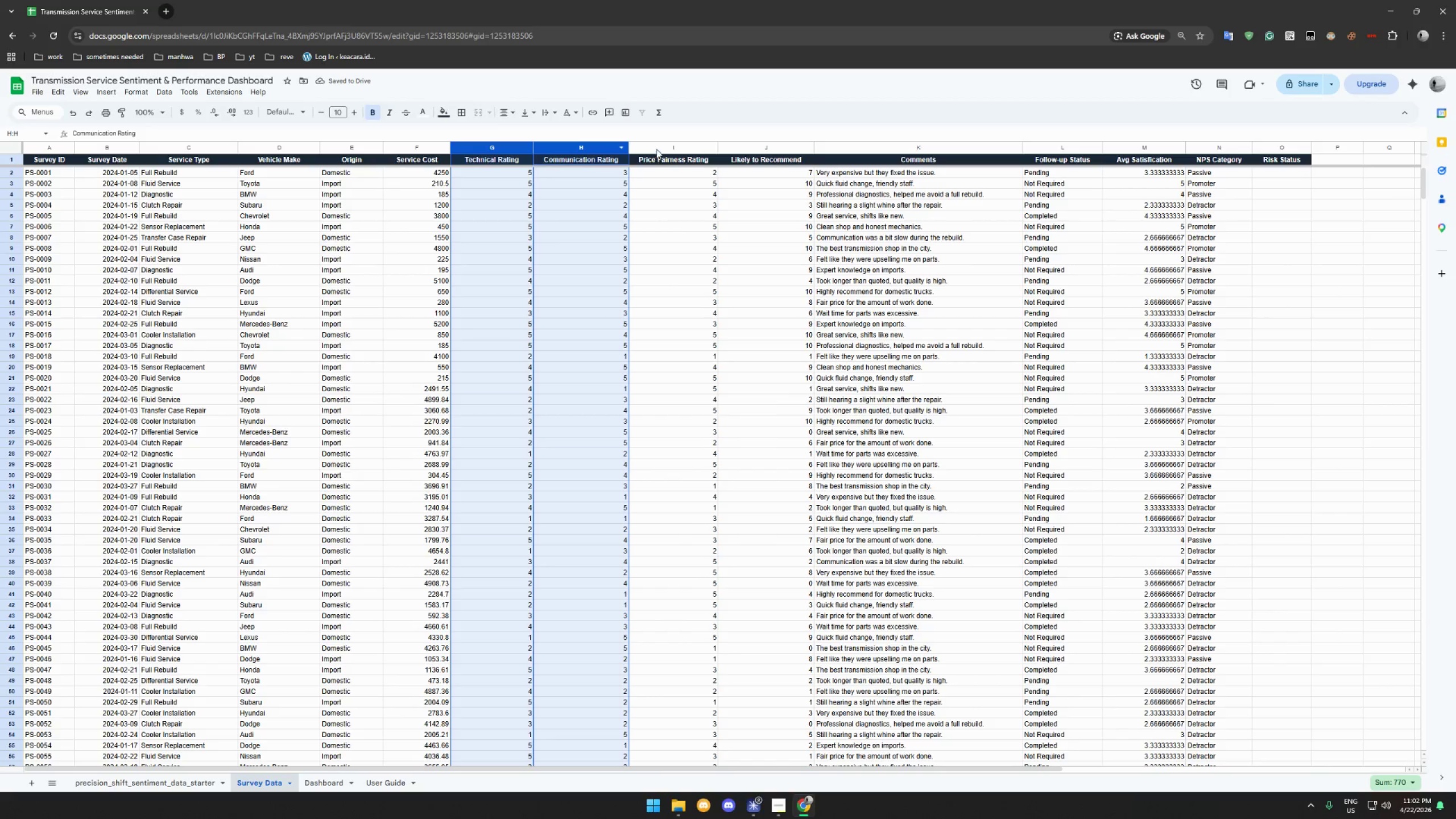 
left_click([656, 148])
 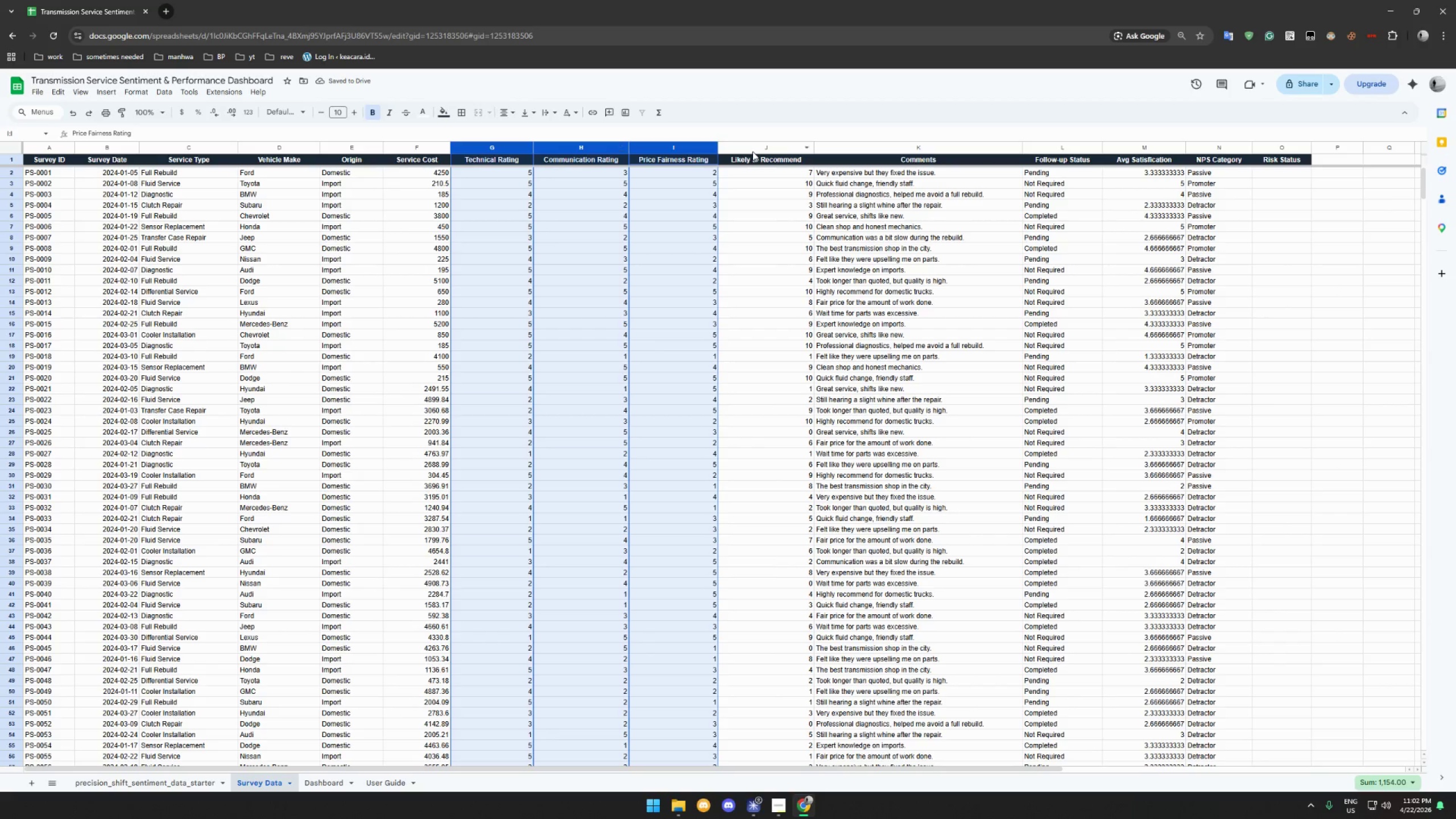 
left_click([752, 151])
 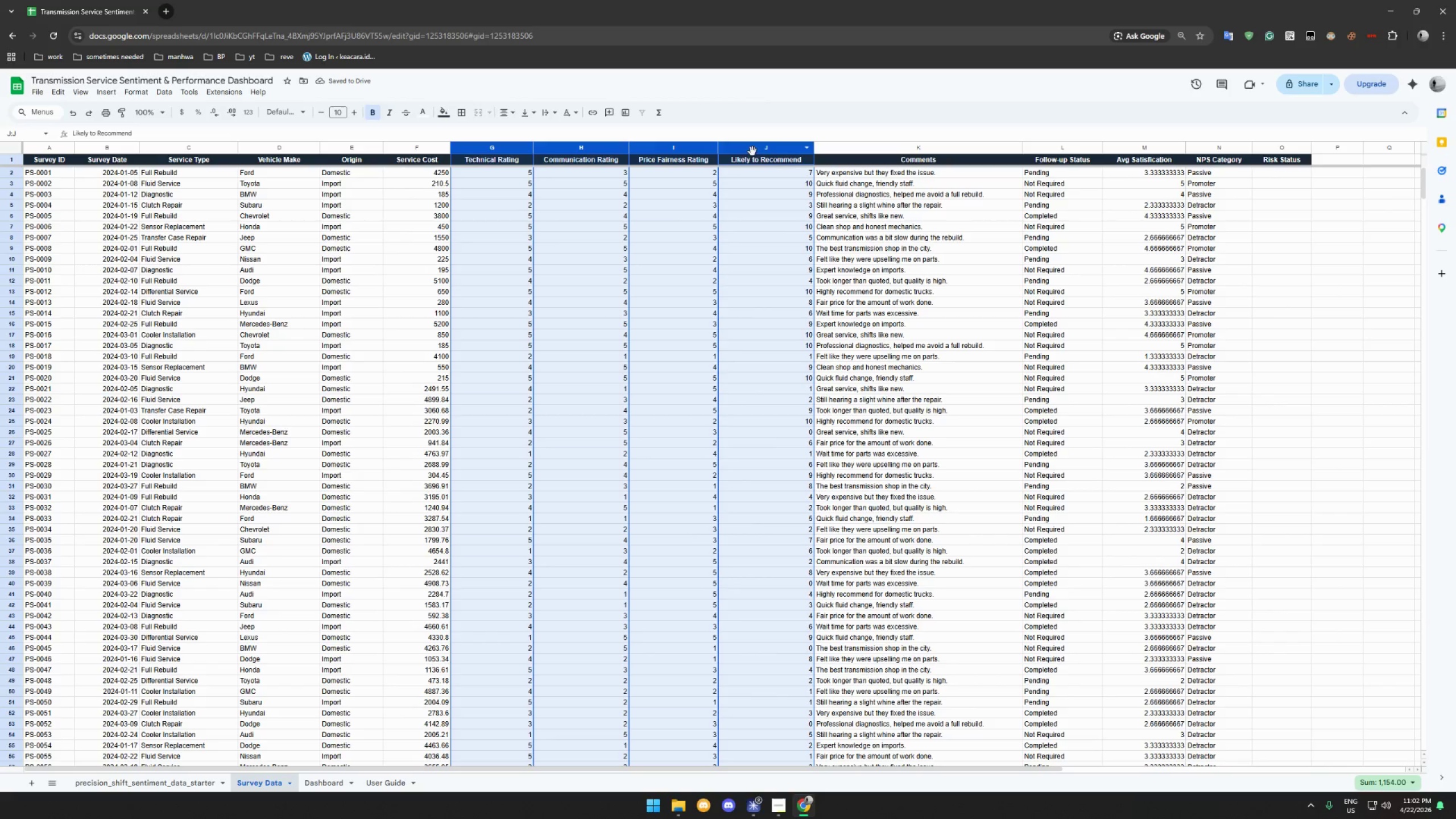 
hold_key(key=ControlLeft, duration=1.38)
left_click([1149, 148])
 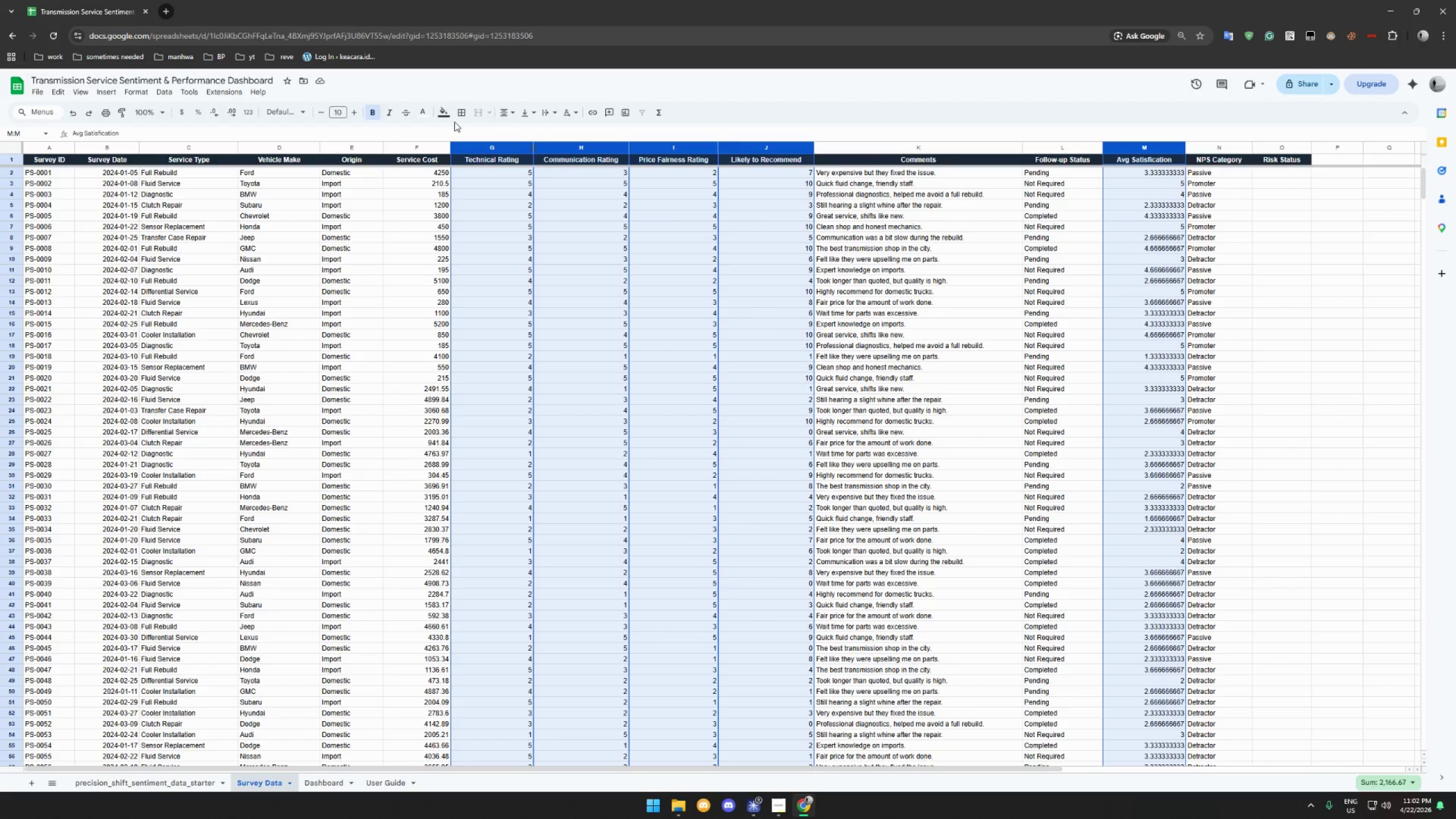 
left_click([507, 113])
 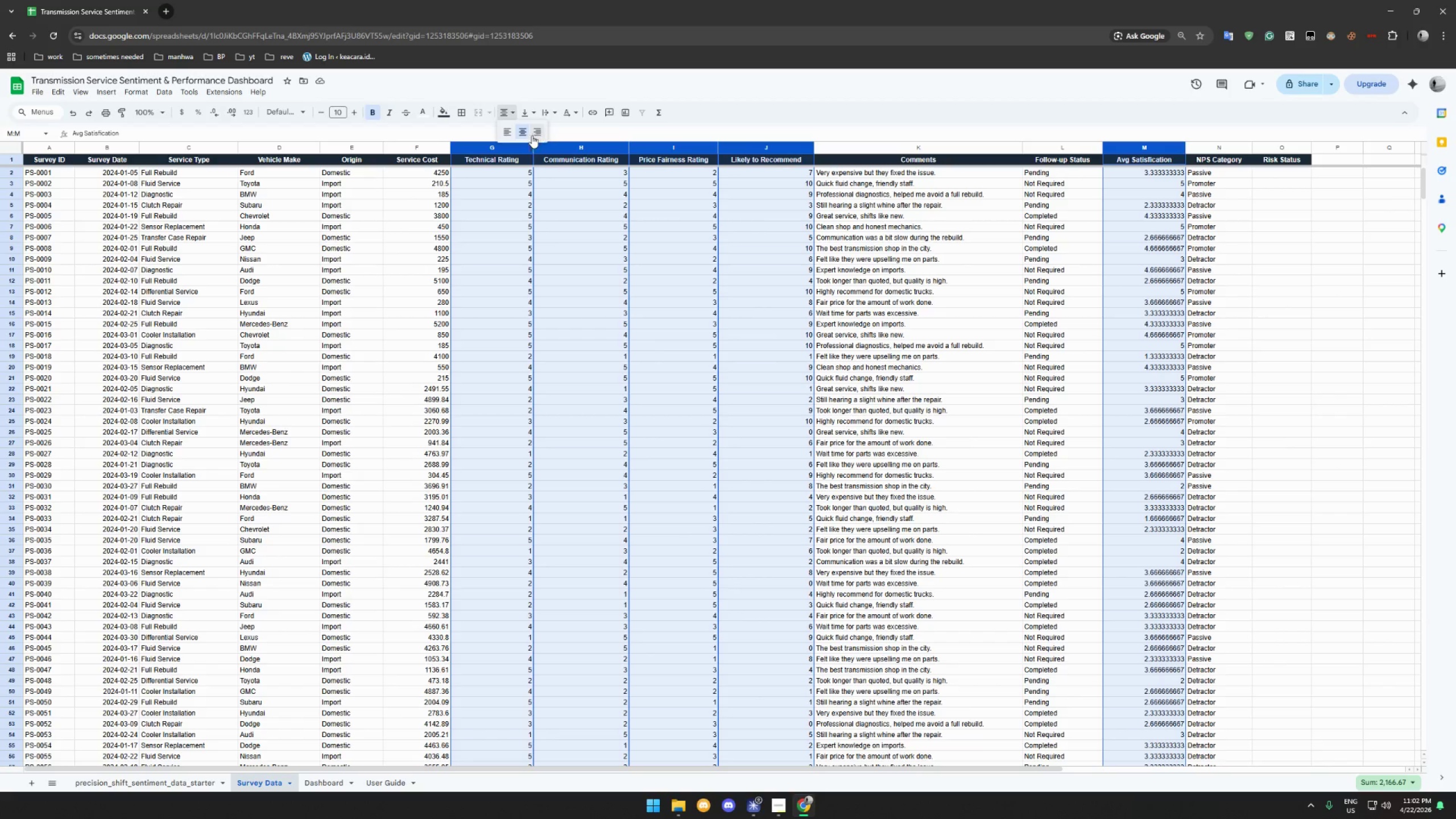 
left_click([524, 132])
 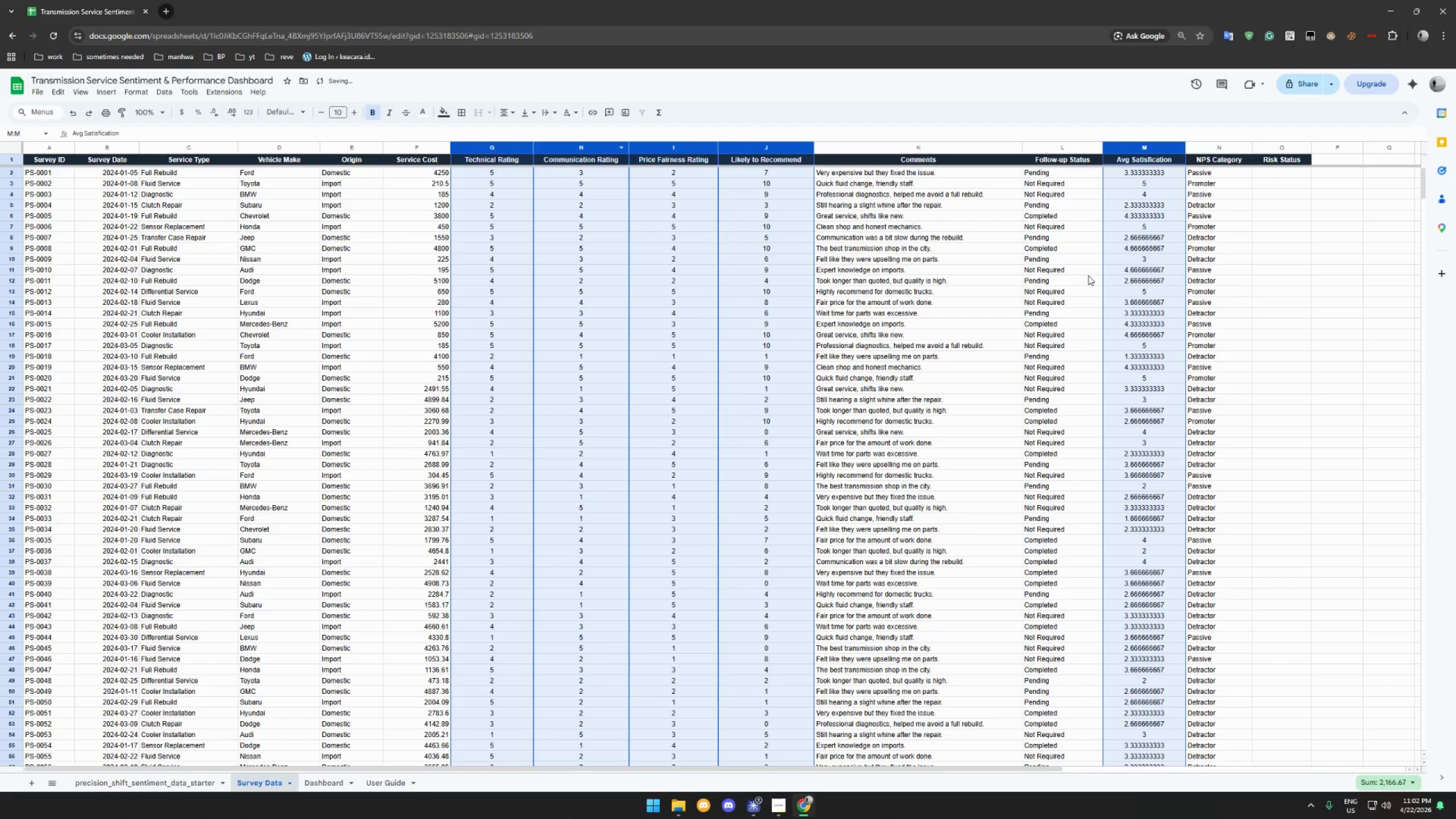 
left_click([1136, 245])
 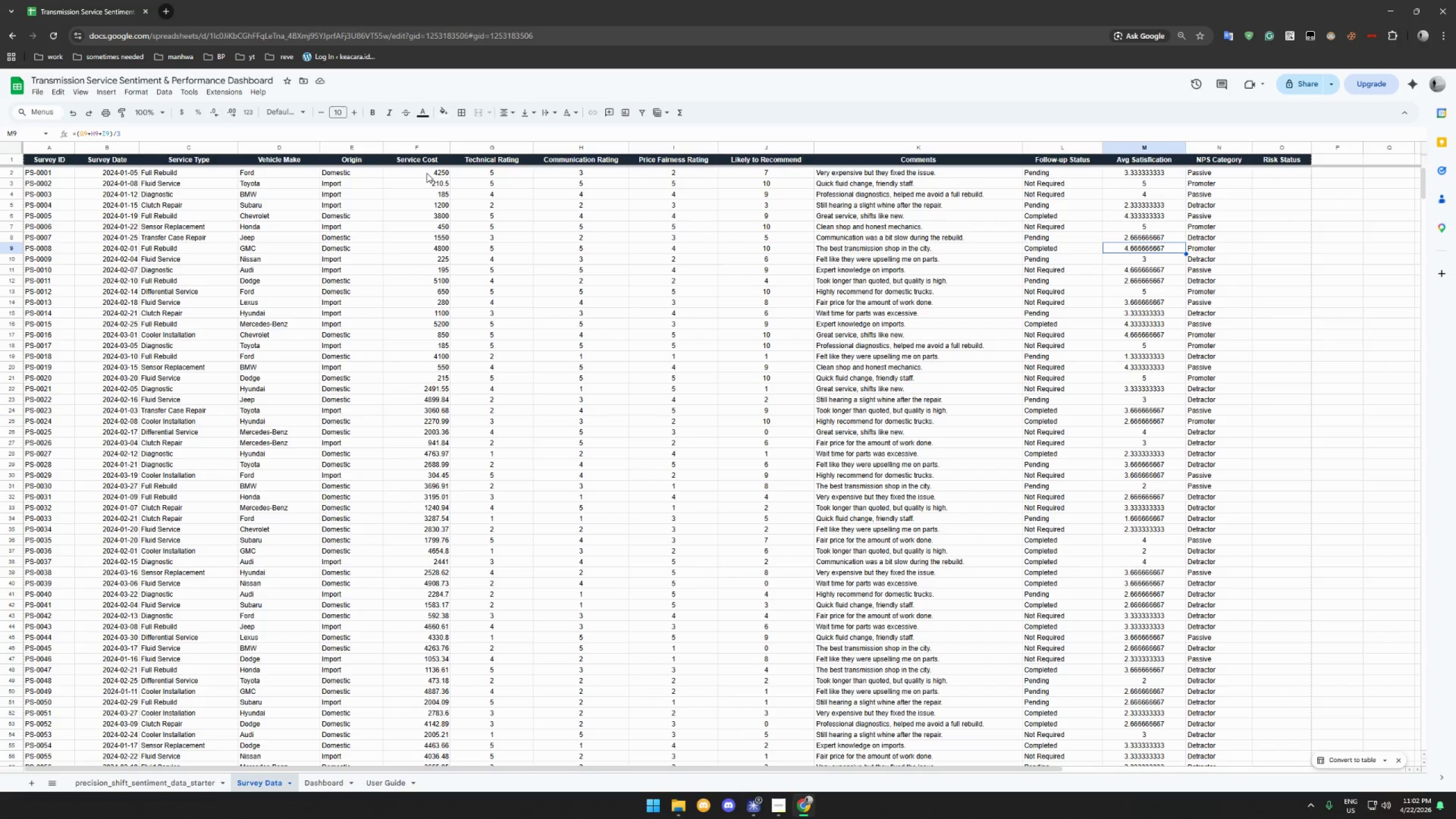 
wait(5.08)
 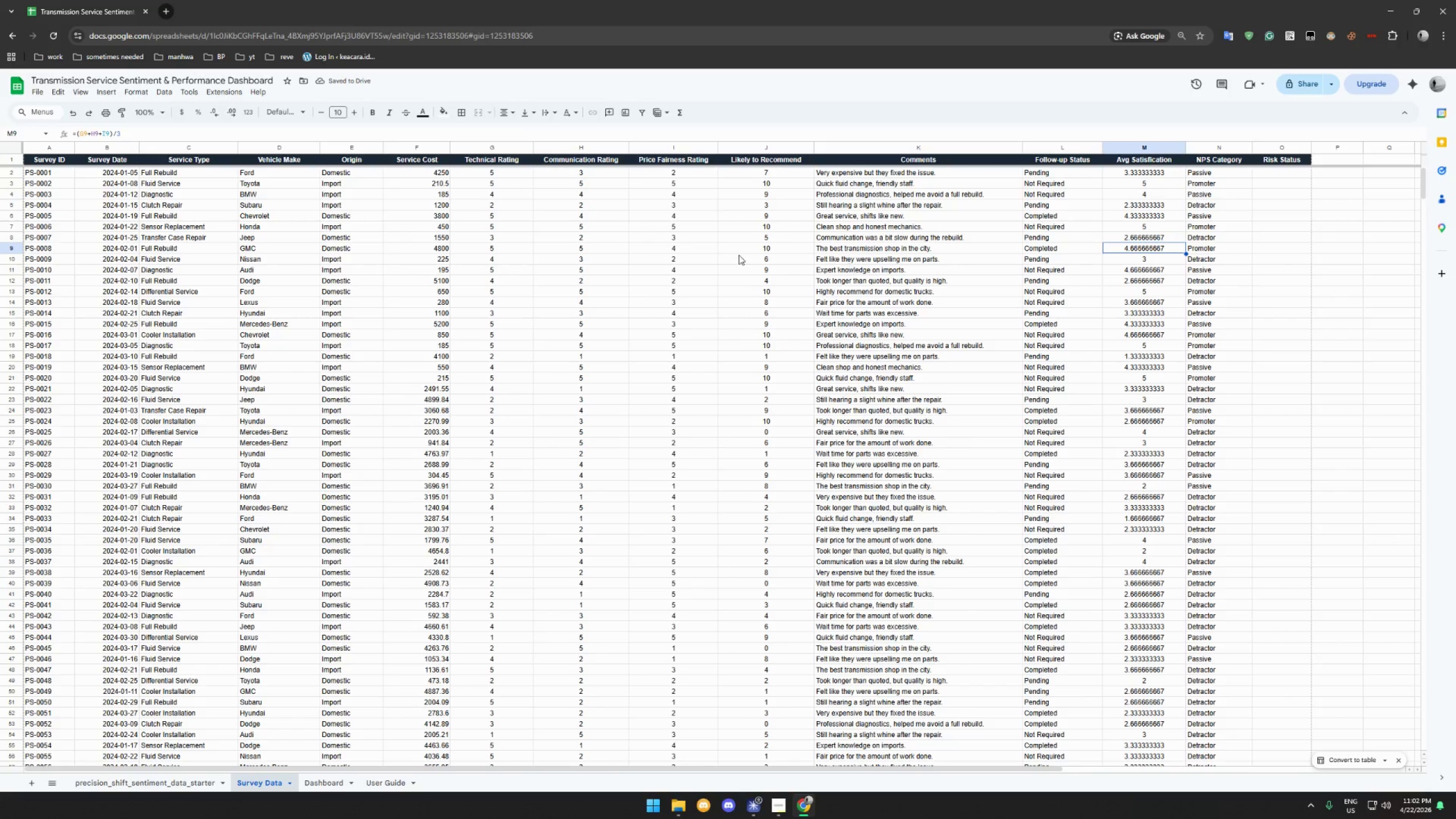 
left_click([420, 147])
 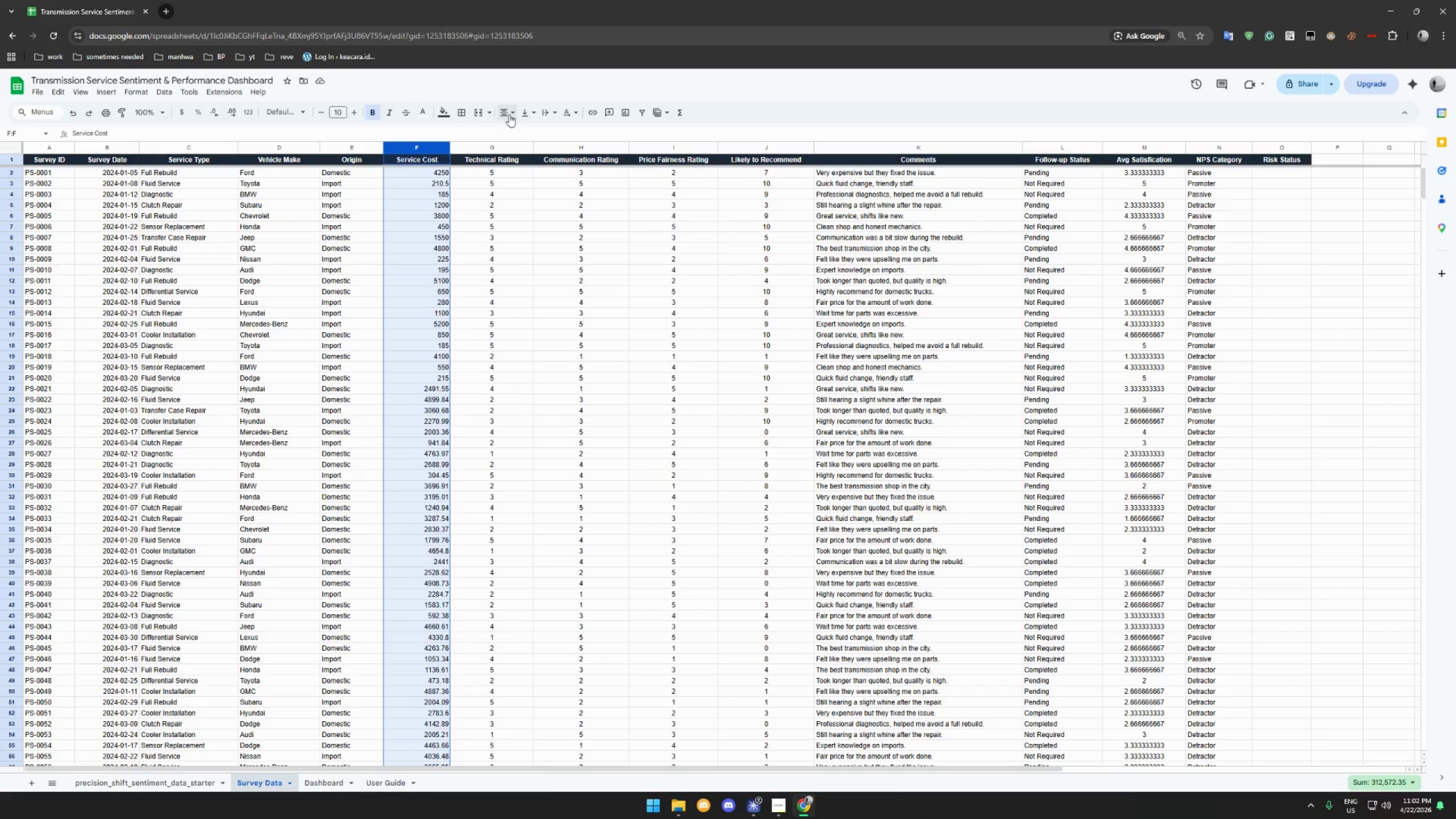 
left_click([511, 114])
 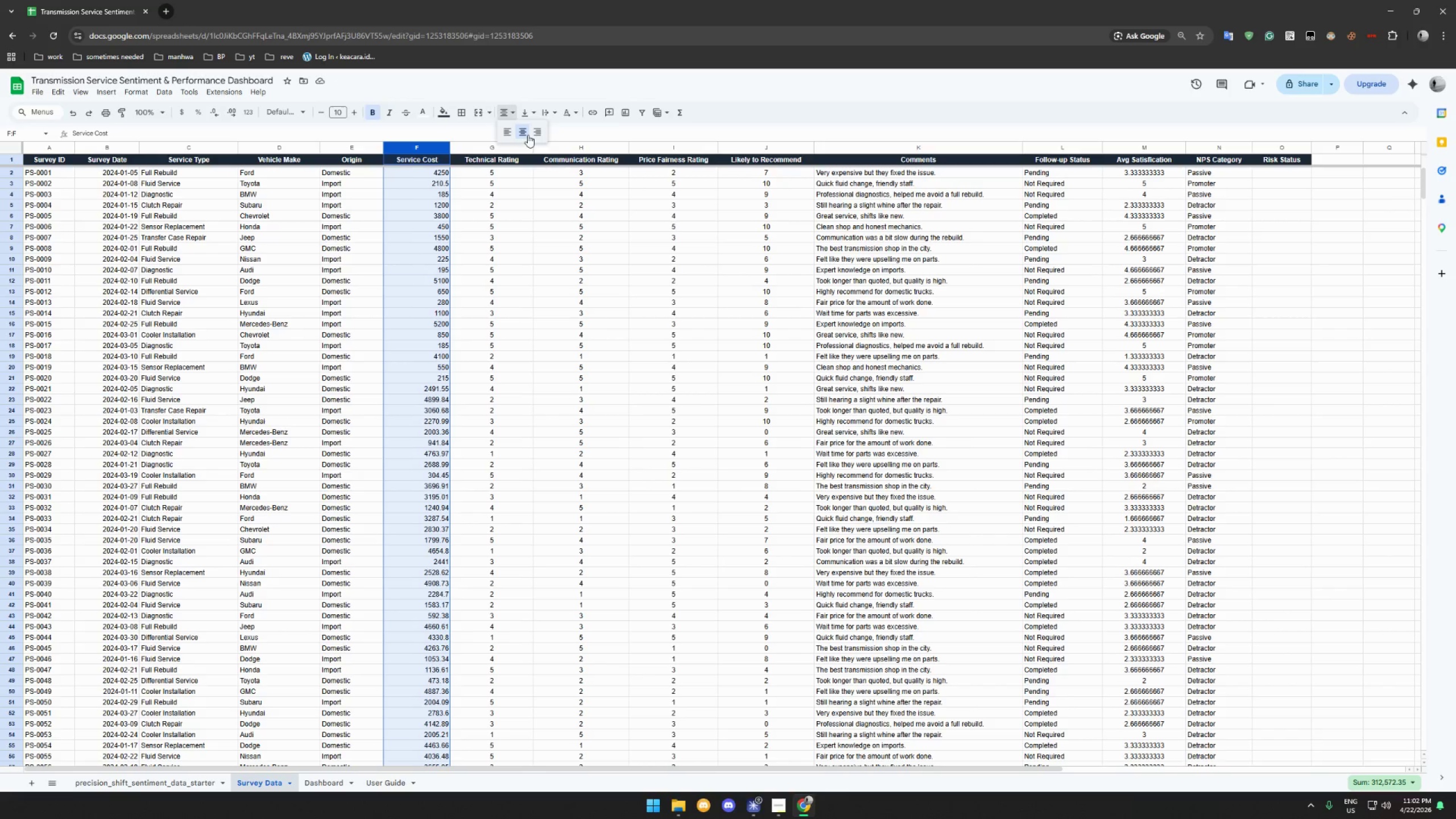 
left_click([527, 133])
 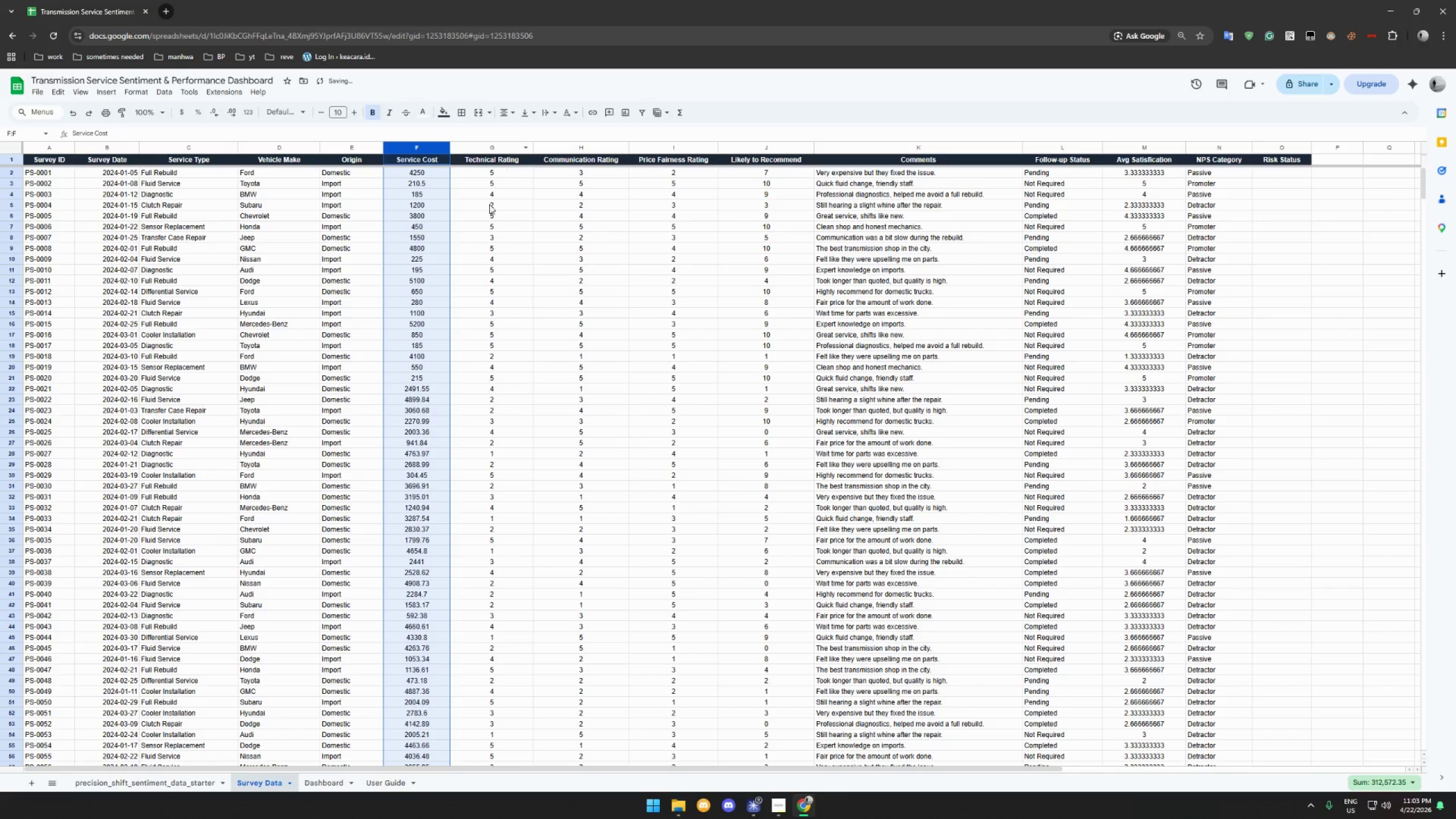 
left_click([486, 210])
 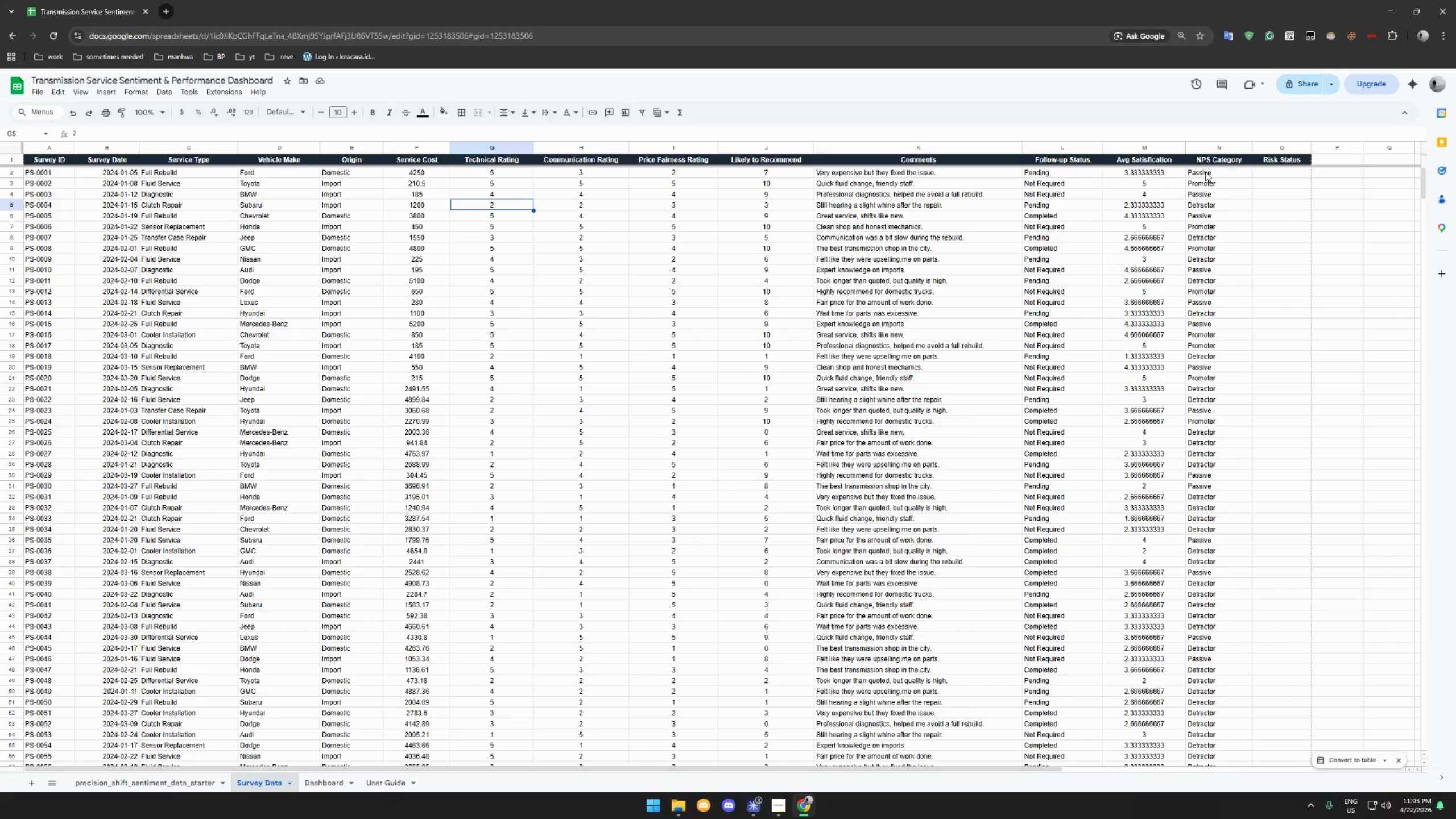 
wait(6.44)
 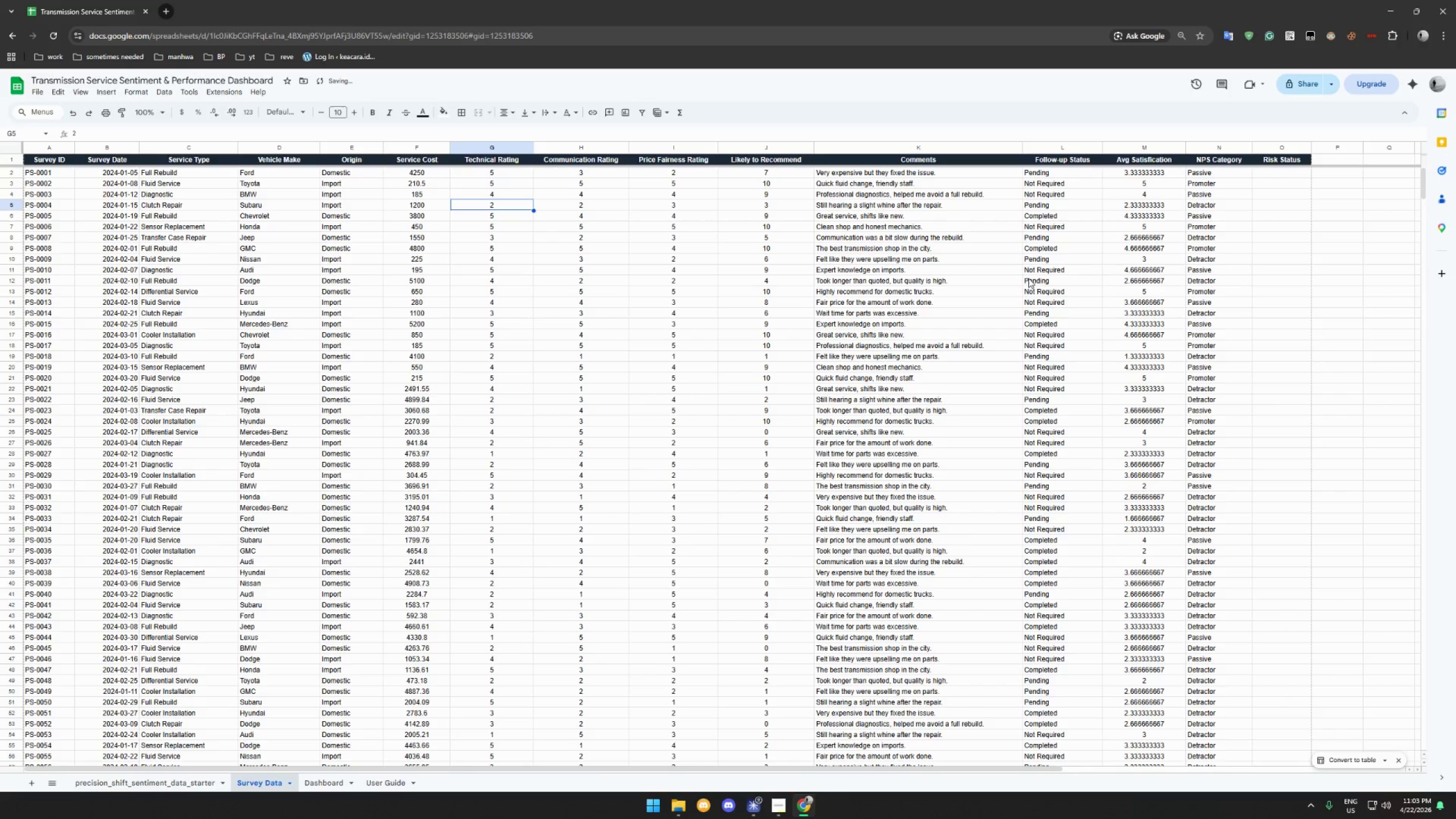 
left_click([1140, 171])
 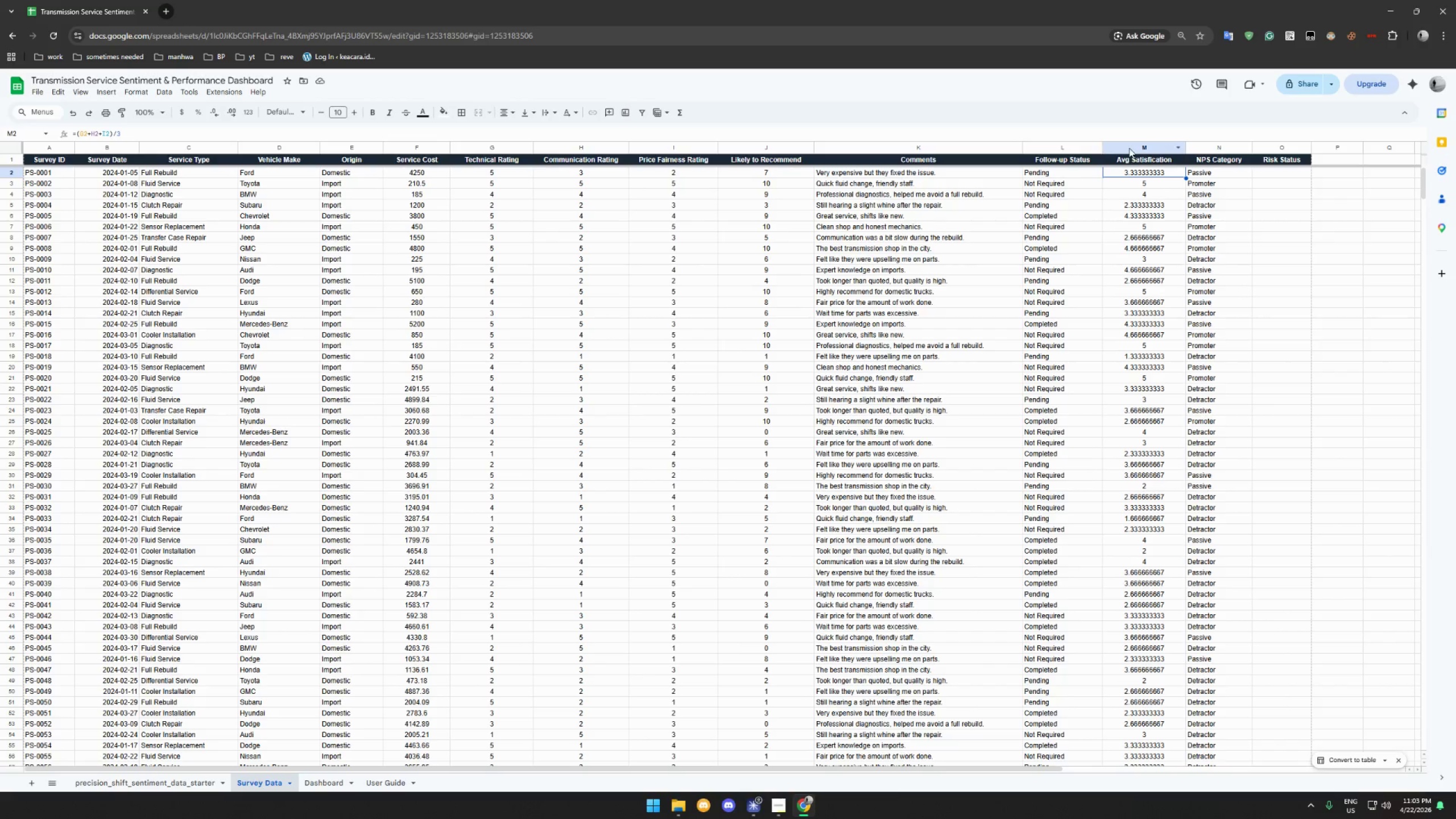 
wait(6.62)
 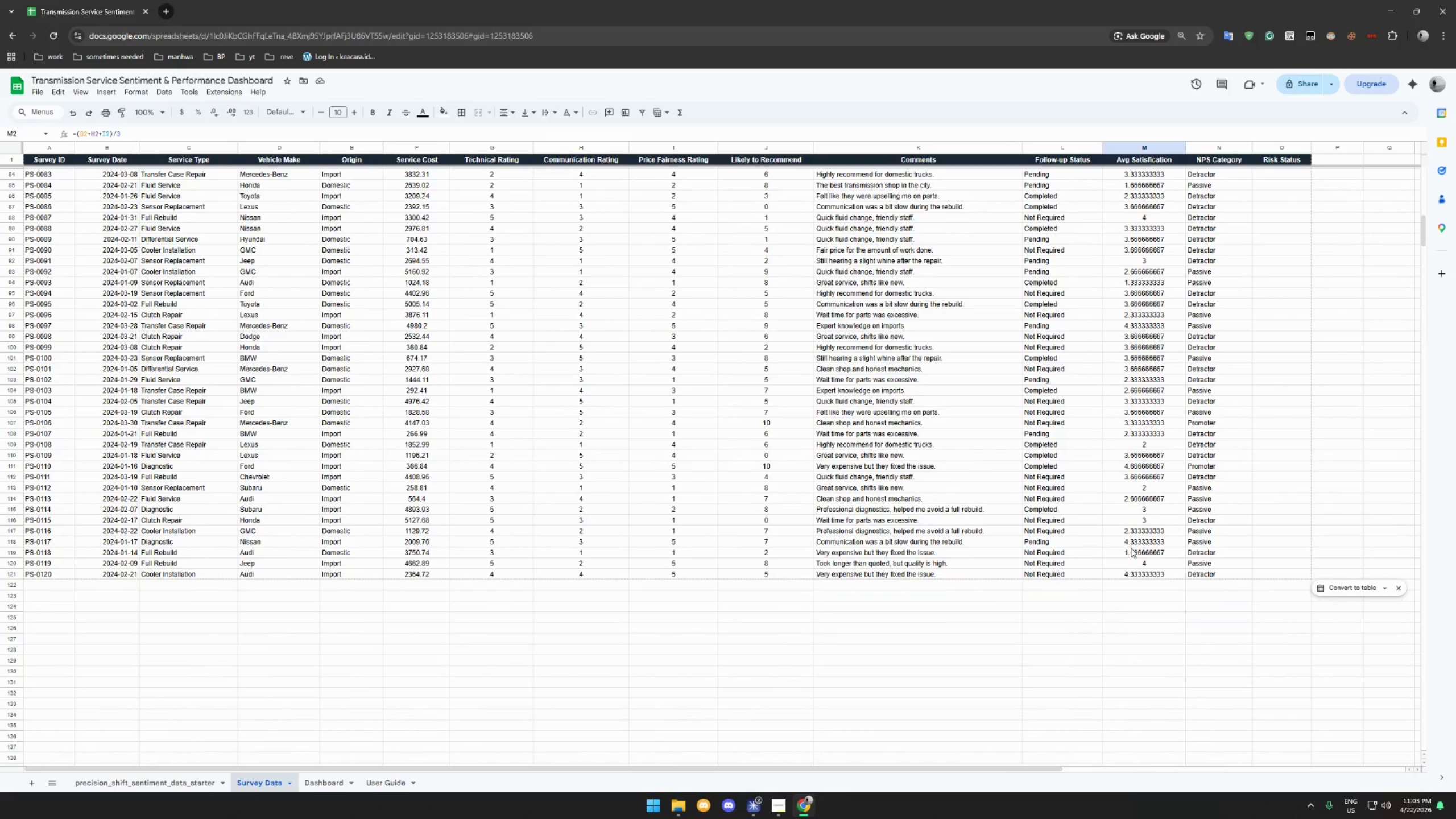 
hold_key(key=ShiftLeft, duration=1.28)
 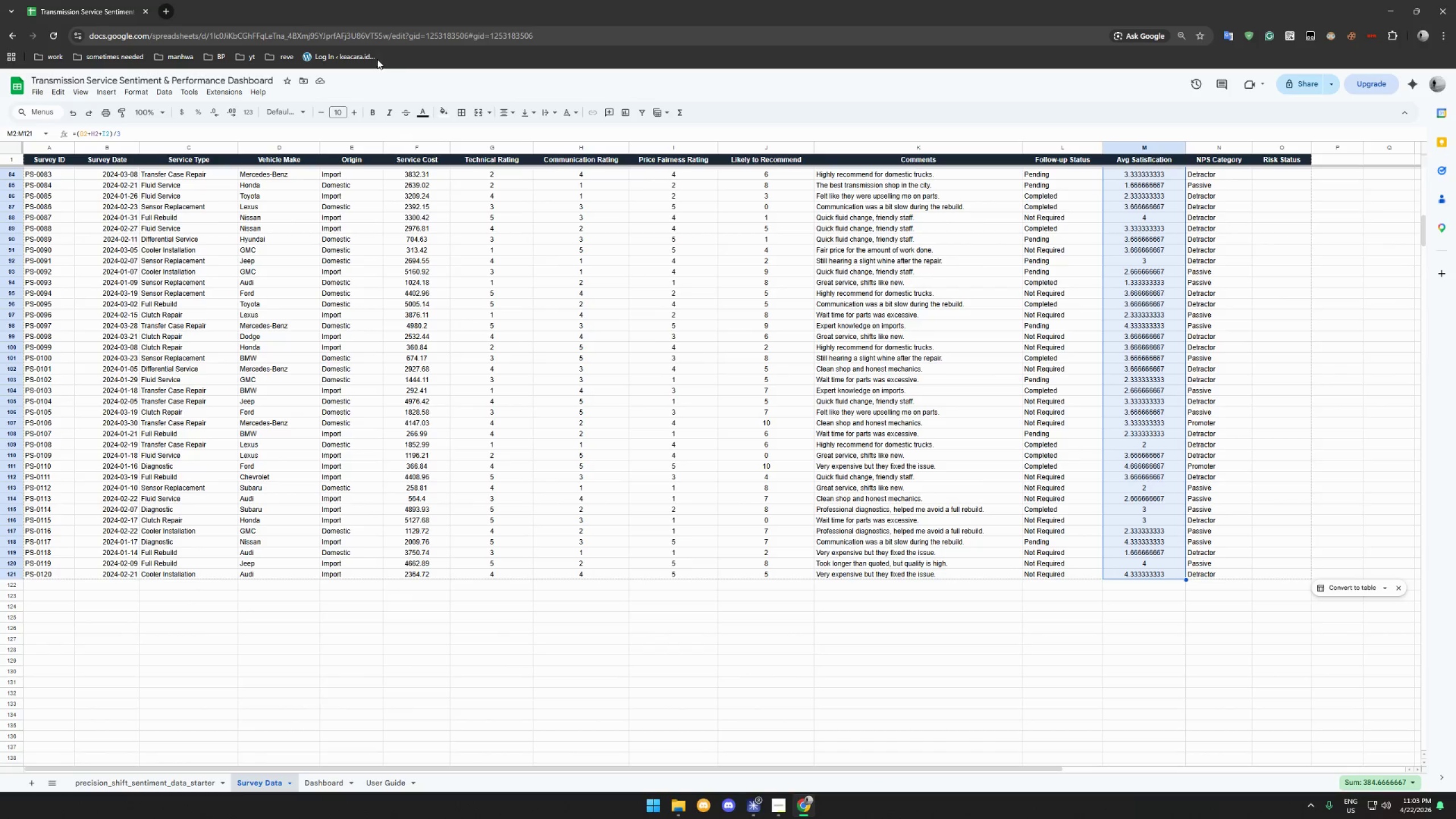 
scroll: coordinate [1138, 464], scroll_direction: down, amount: 47.0
 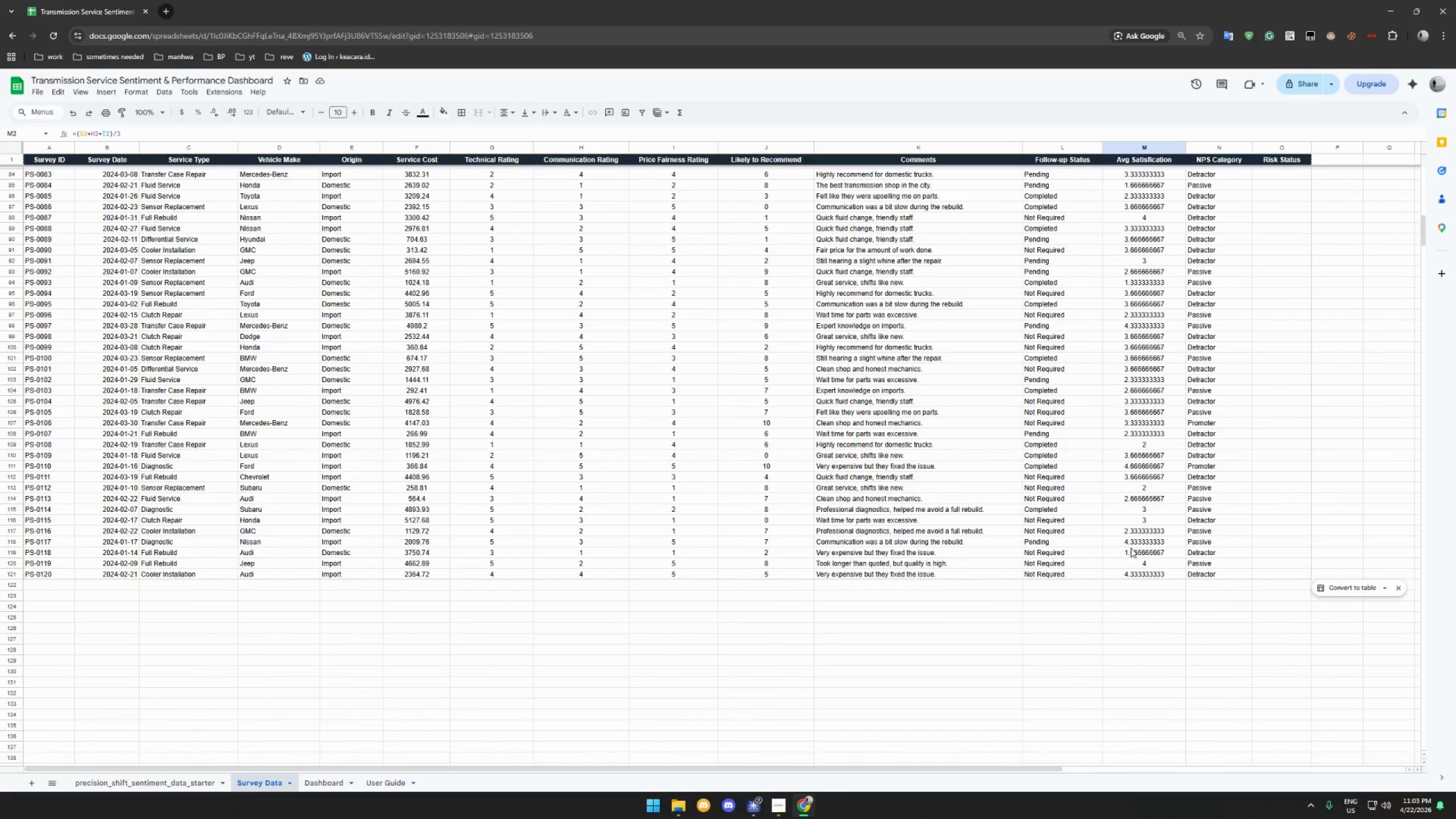 
left_click([1136, 572])
 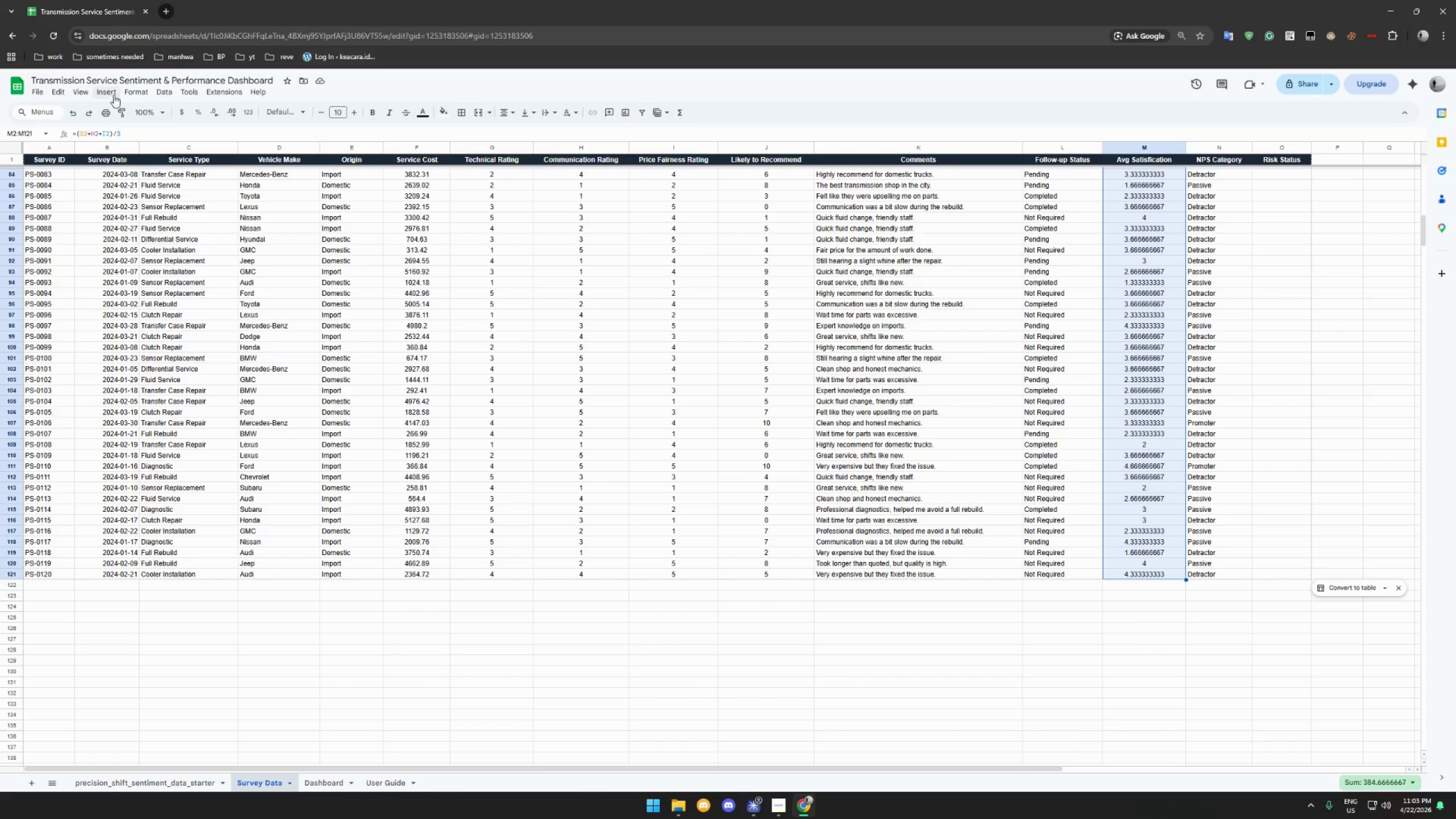 
left_click([140, 92])
 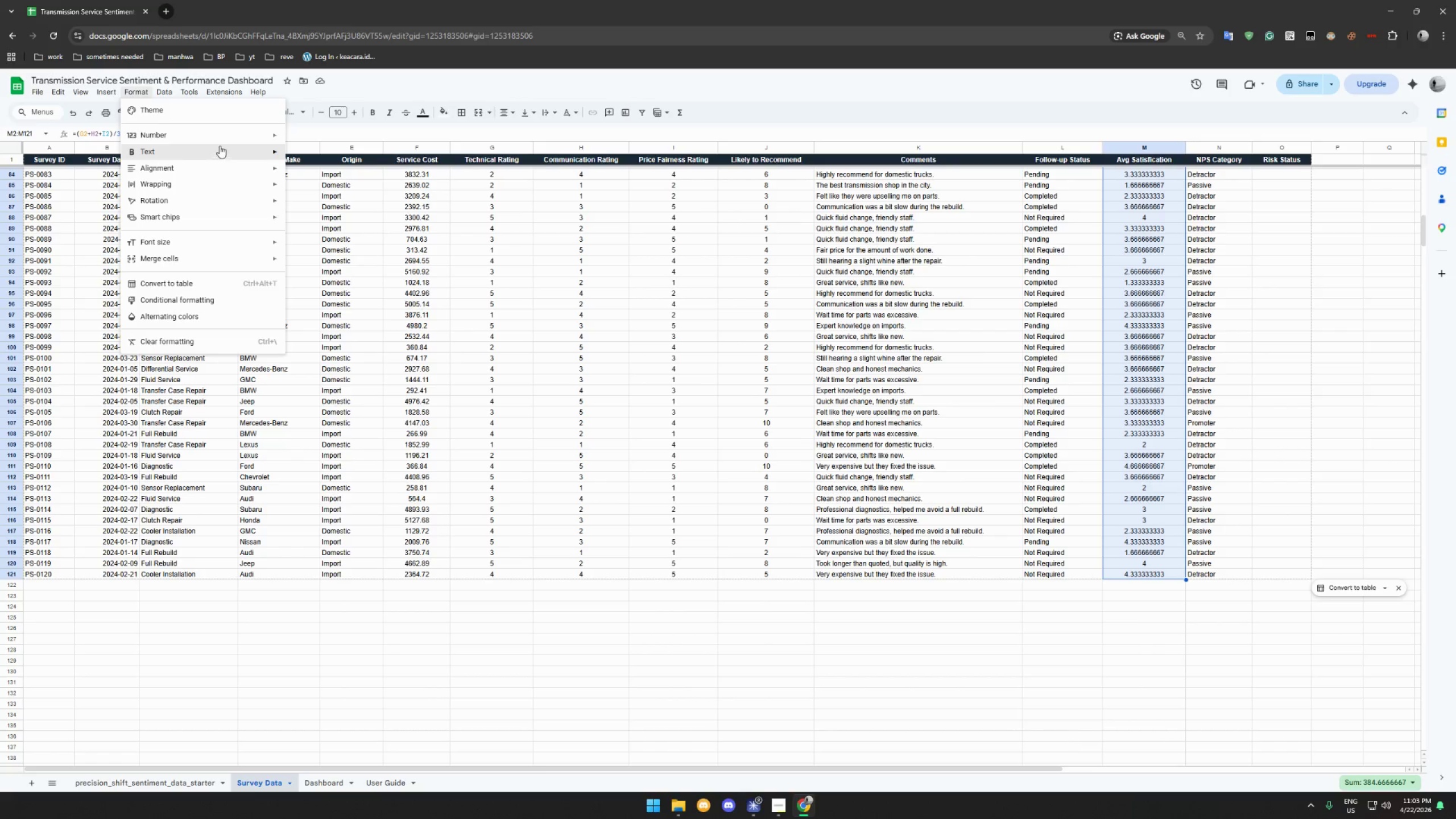 
left_click([225, 136])
 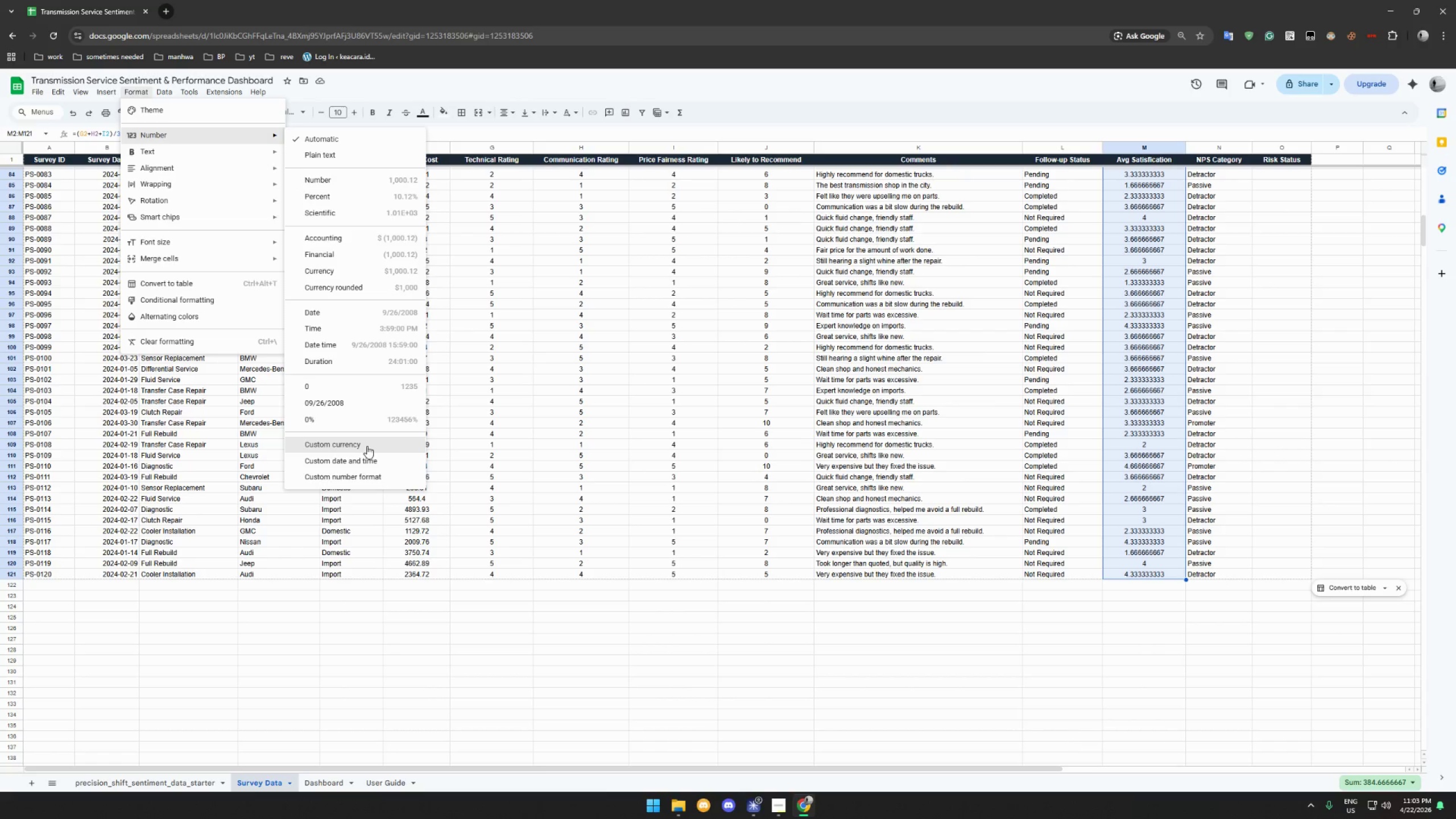 
wait(6.5)
 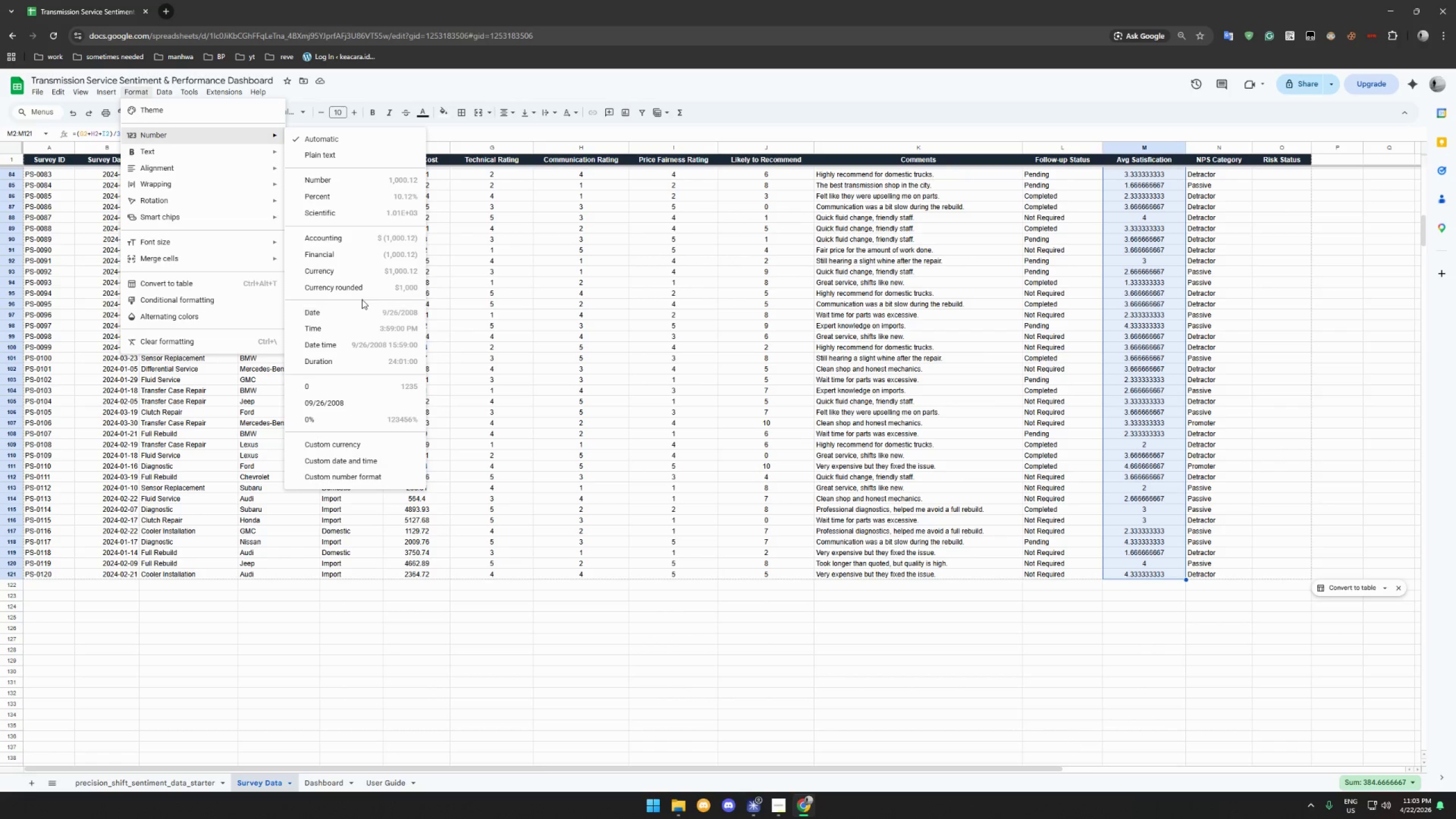 
left_click([377, 478])
 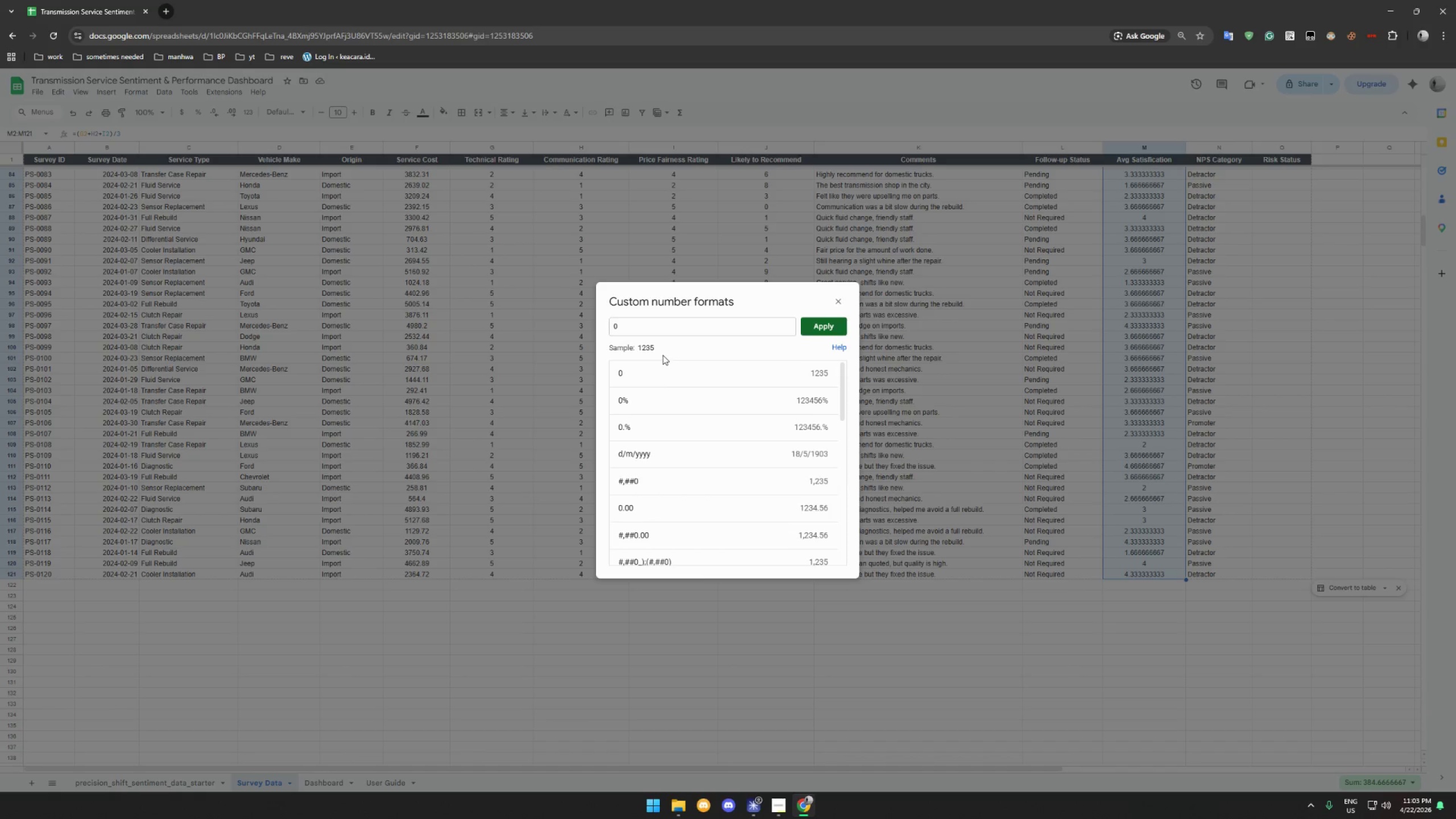 
left_click([663, 329])
 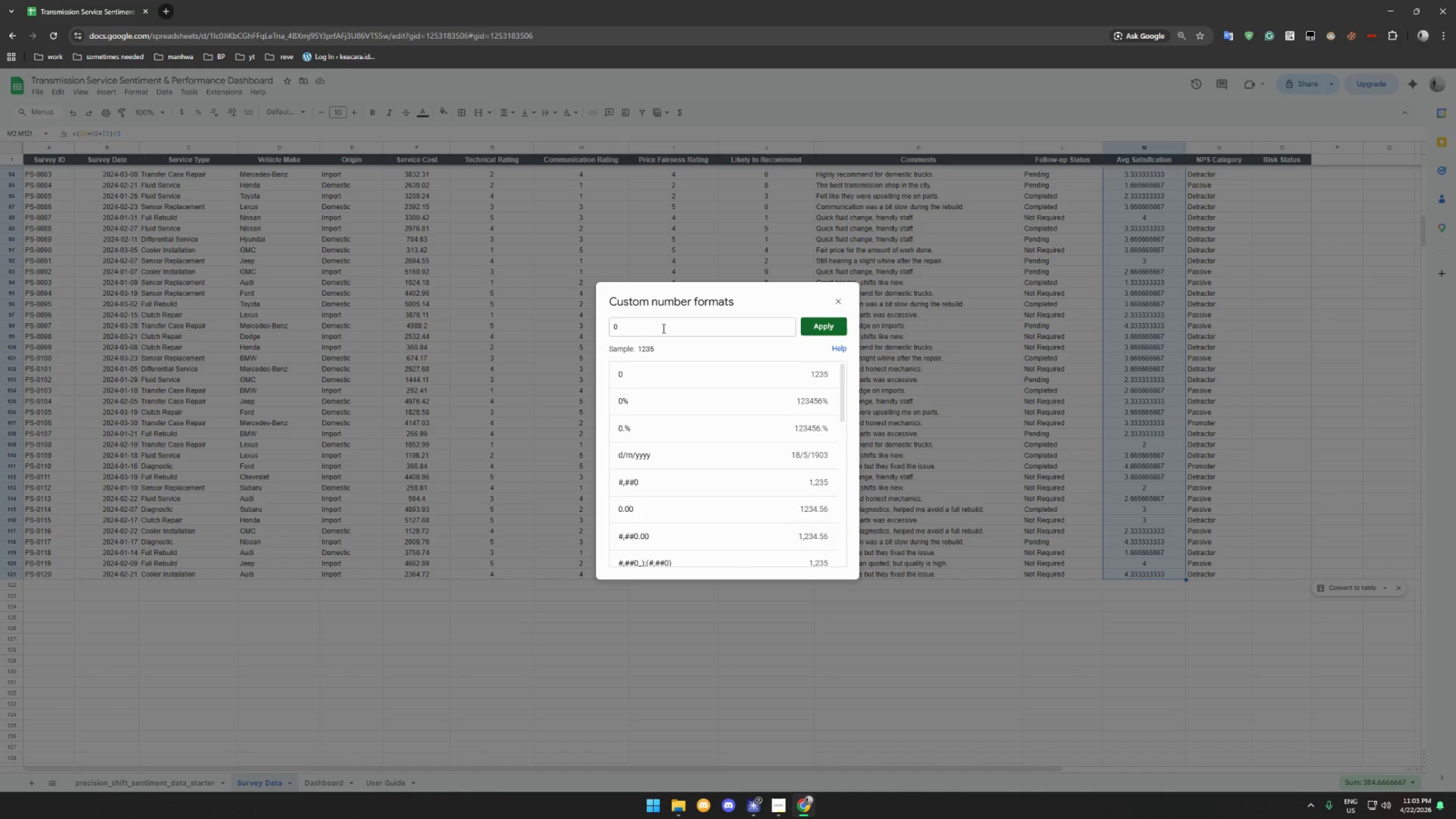 
key(Period)
 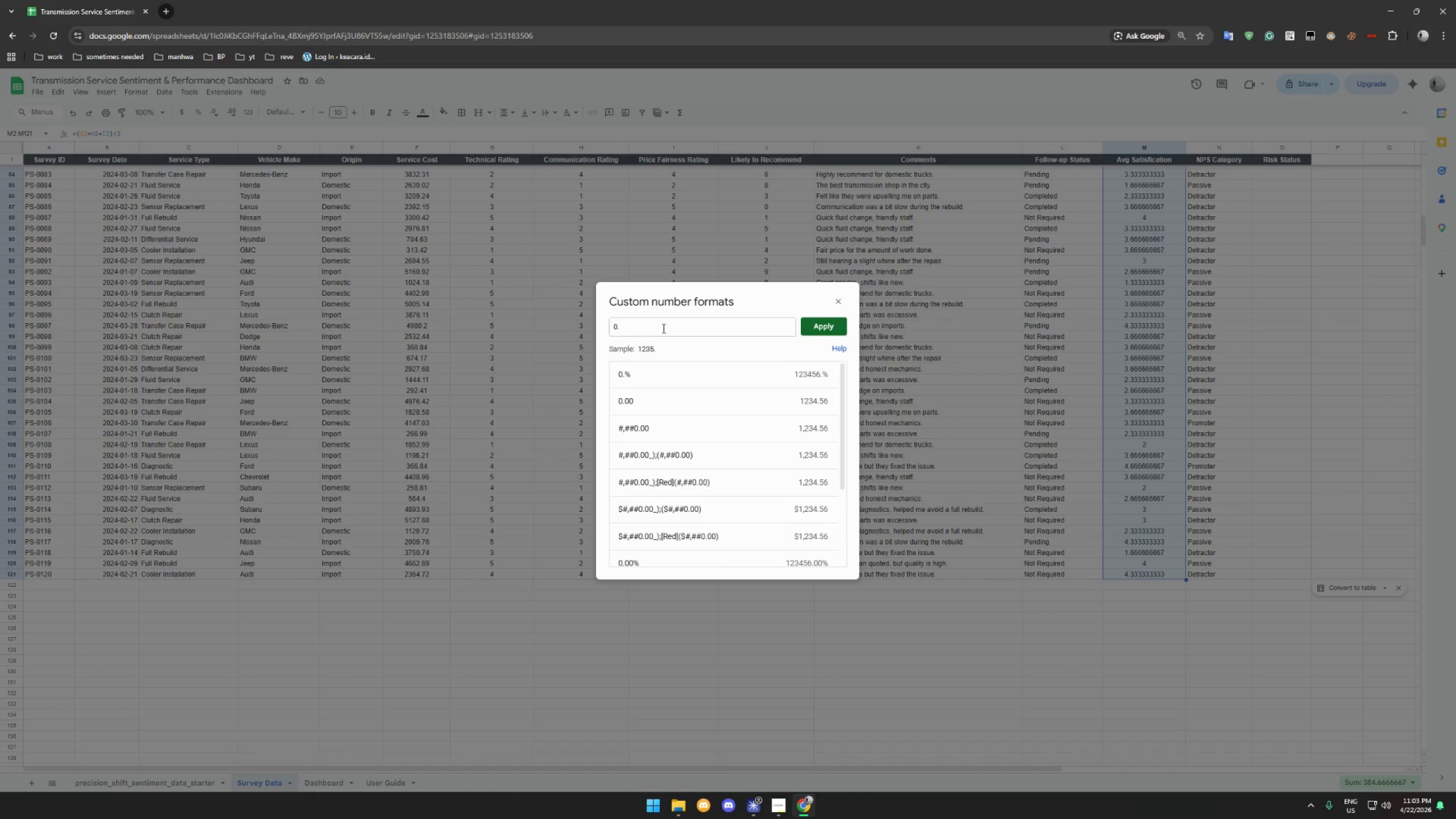 
key(0)
 